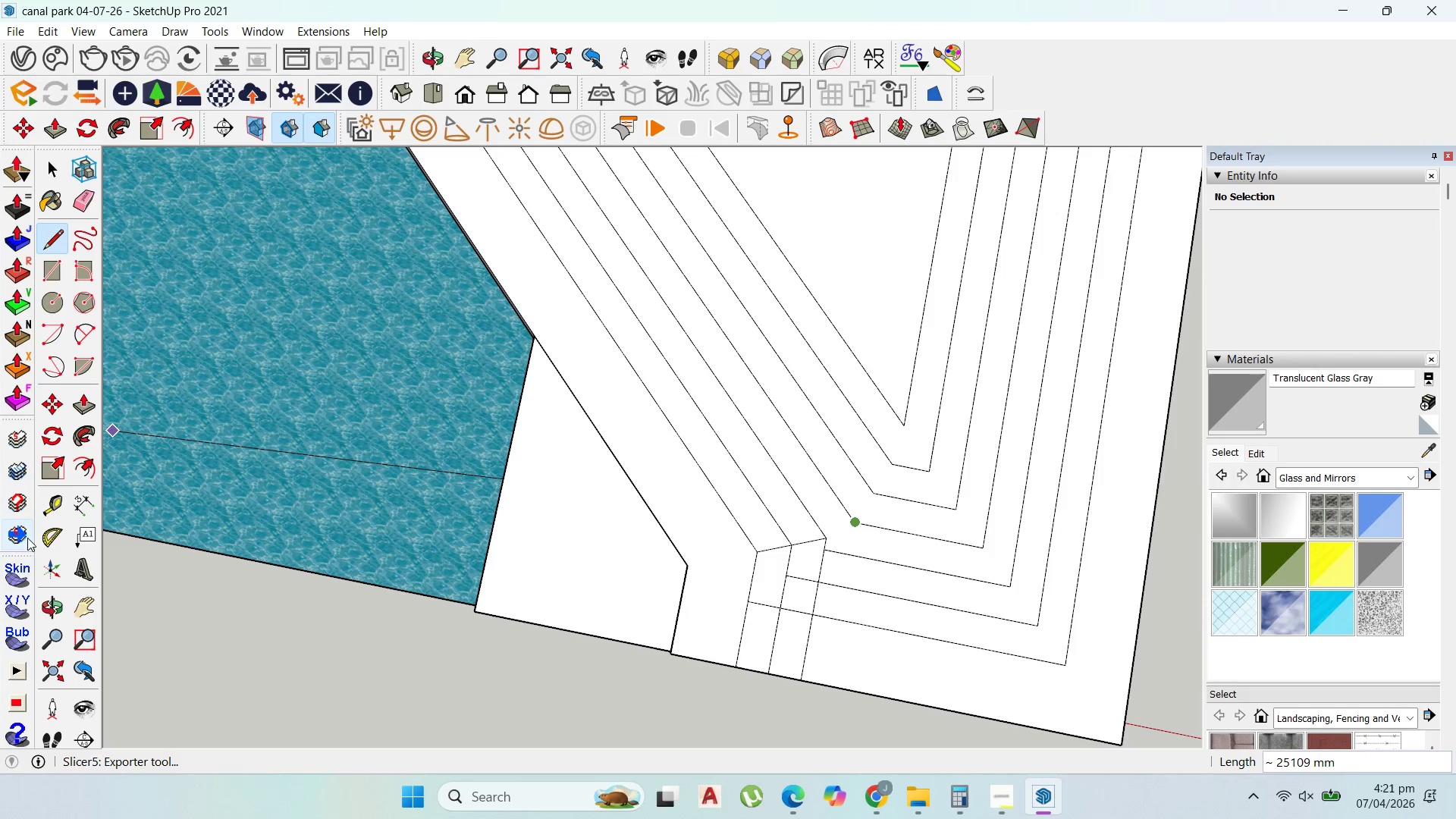 
left_click([53, 488])
 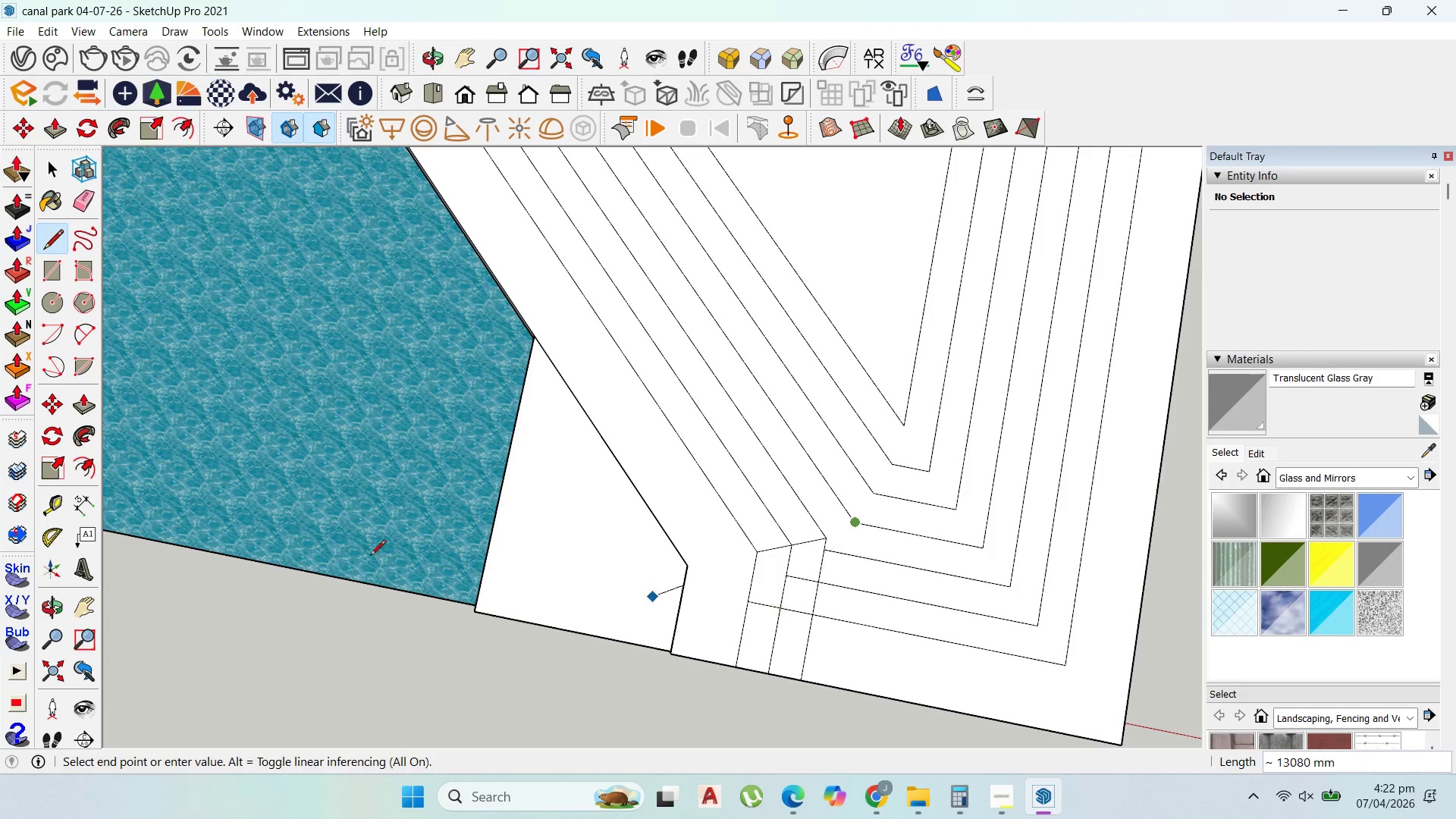 
key(Escape)
 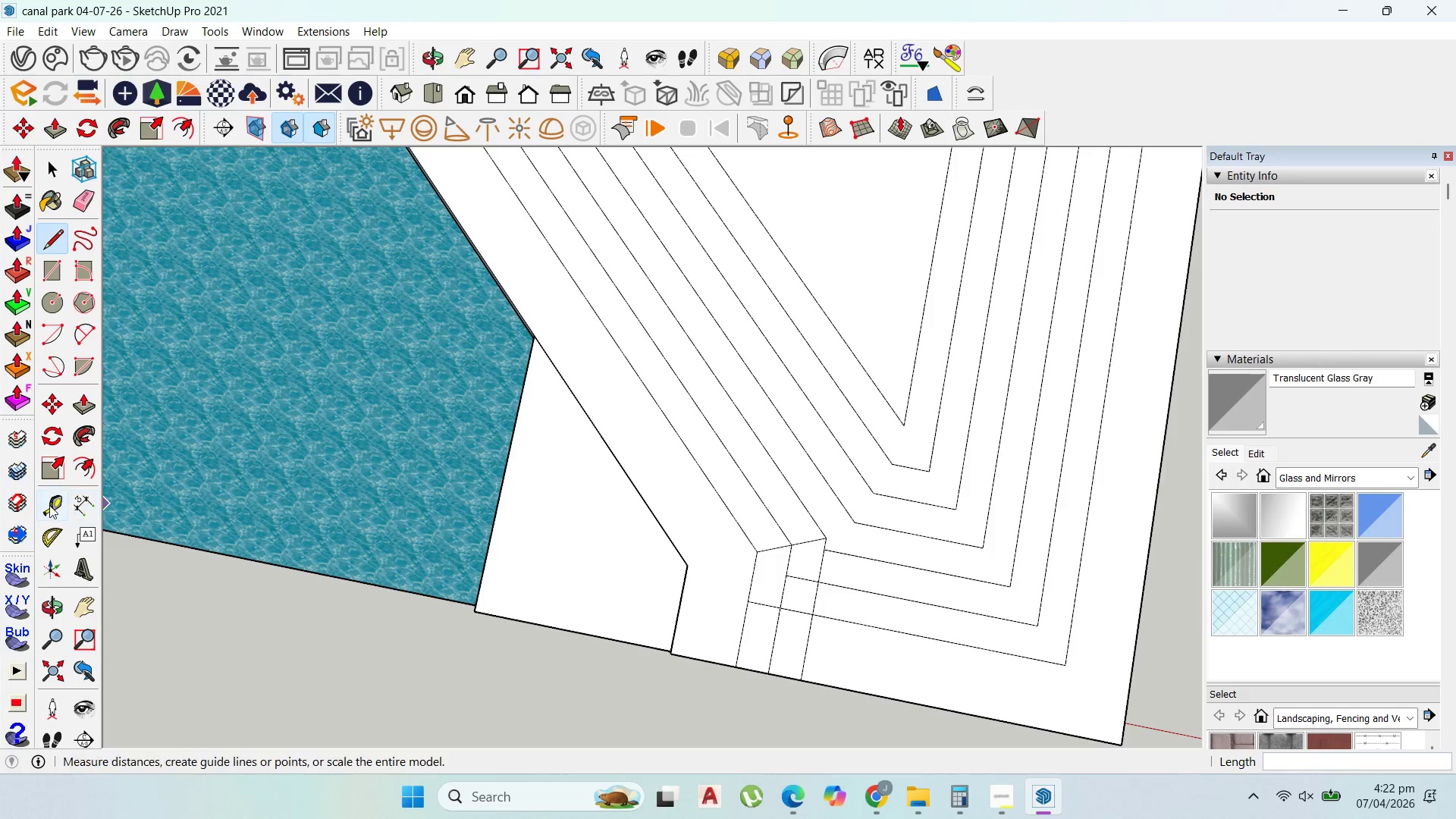 
left_click_drag(start_coordinate=[49, 506], to_coordinate=[99, 510])
 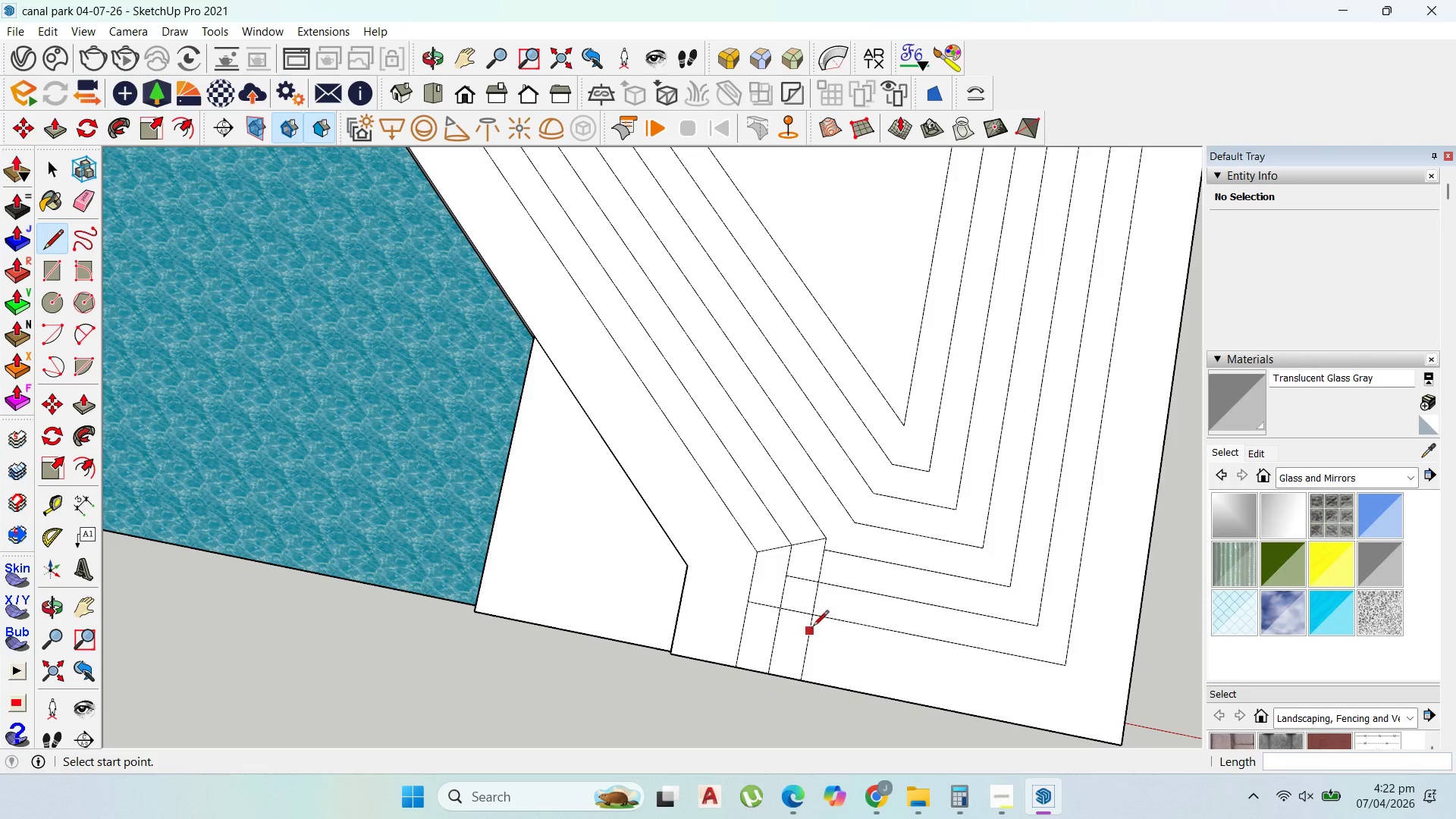 
key(Escape)
 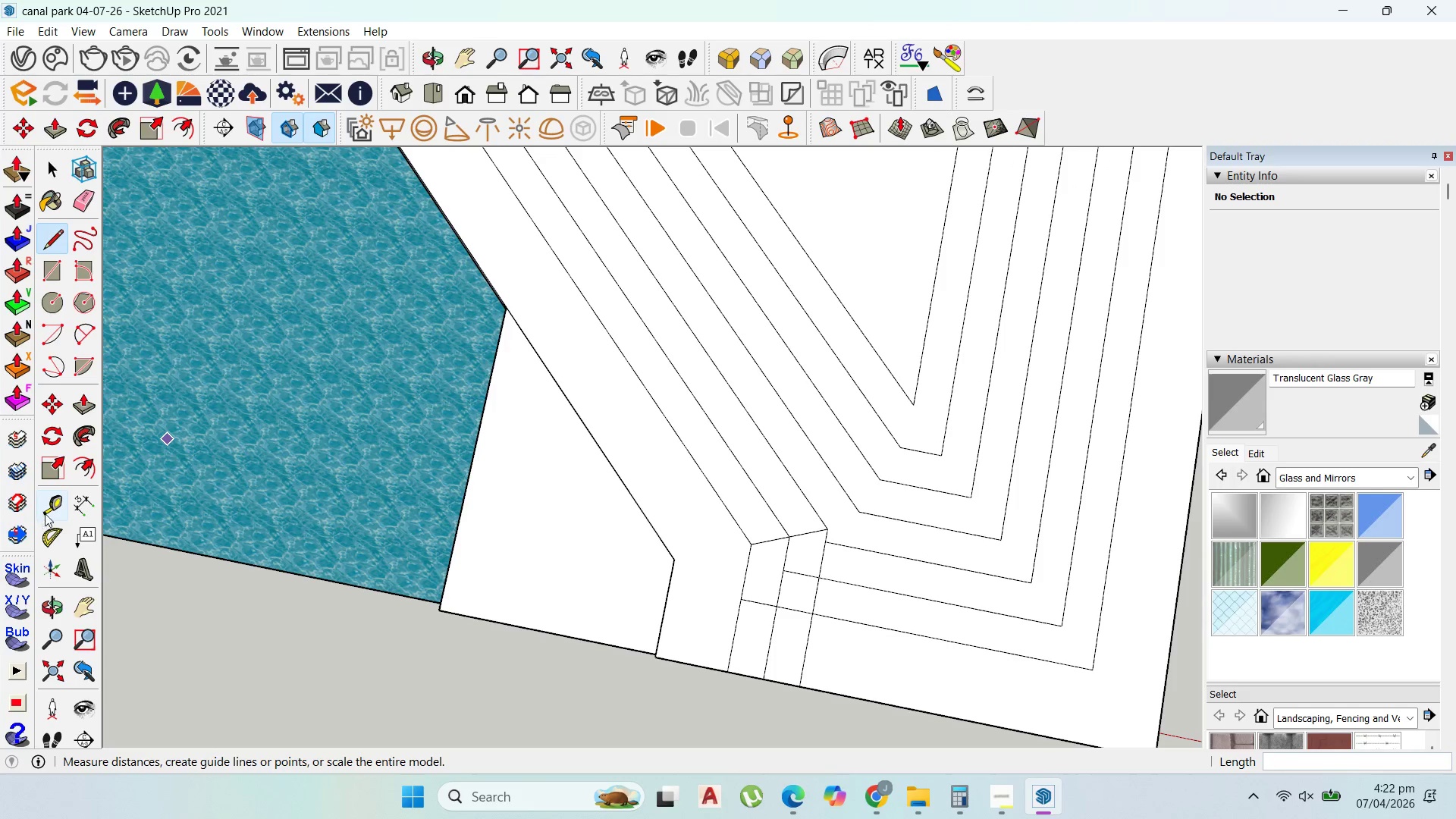 
scroll: coordinate [813, 623], scroll_direction: up, amount: 1.0
 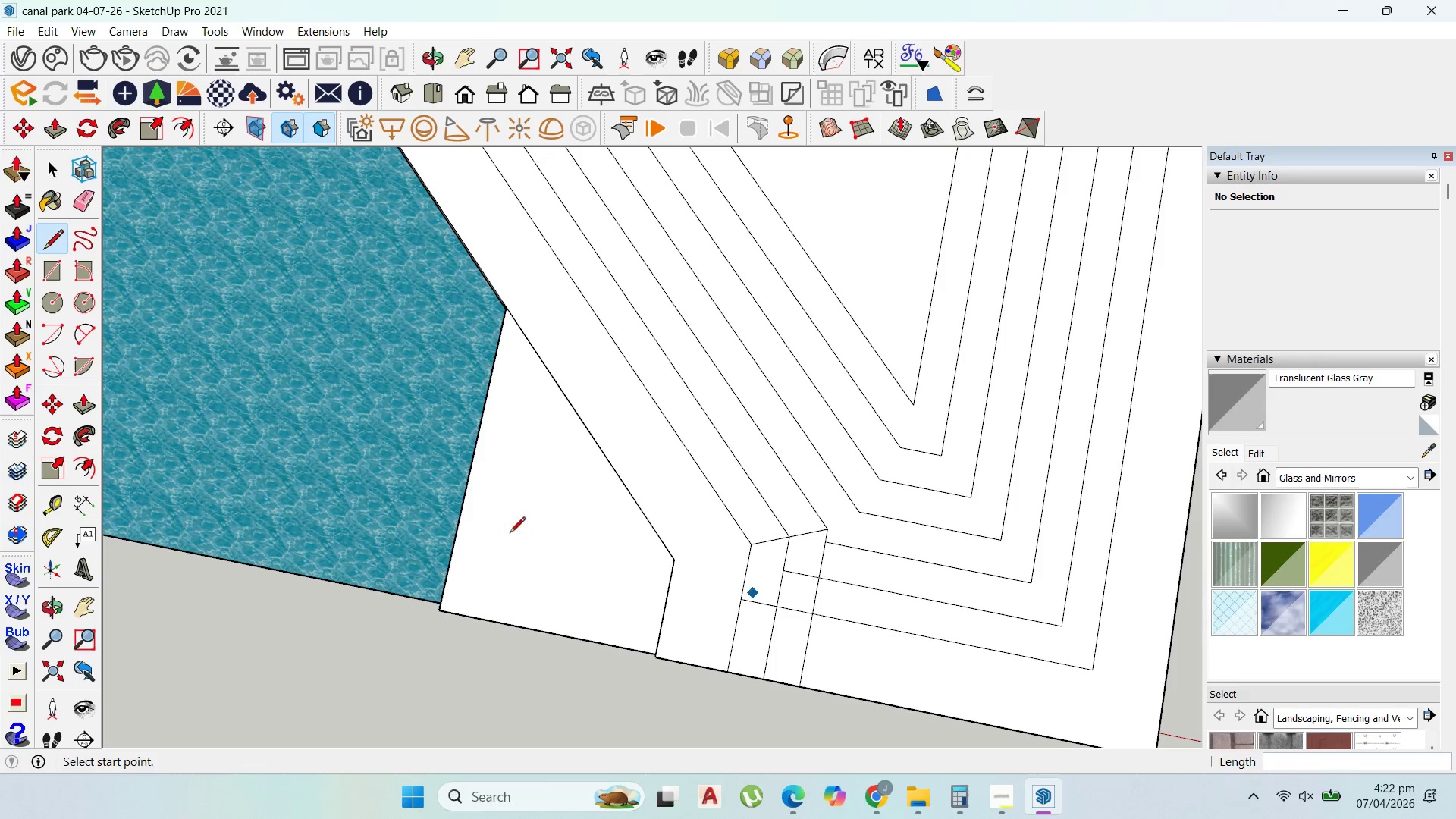 
left_click_drag(start_coordinate=[46, 510], to_coordinate=[83, 508])
 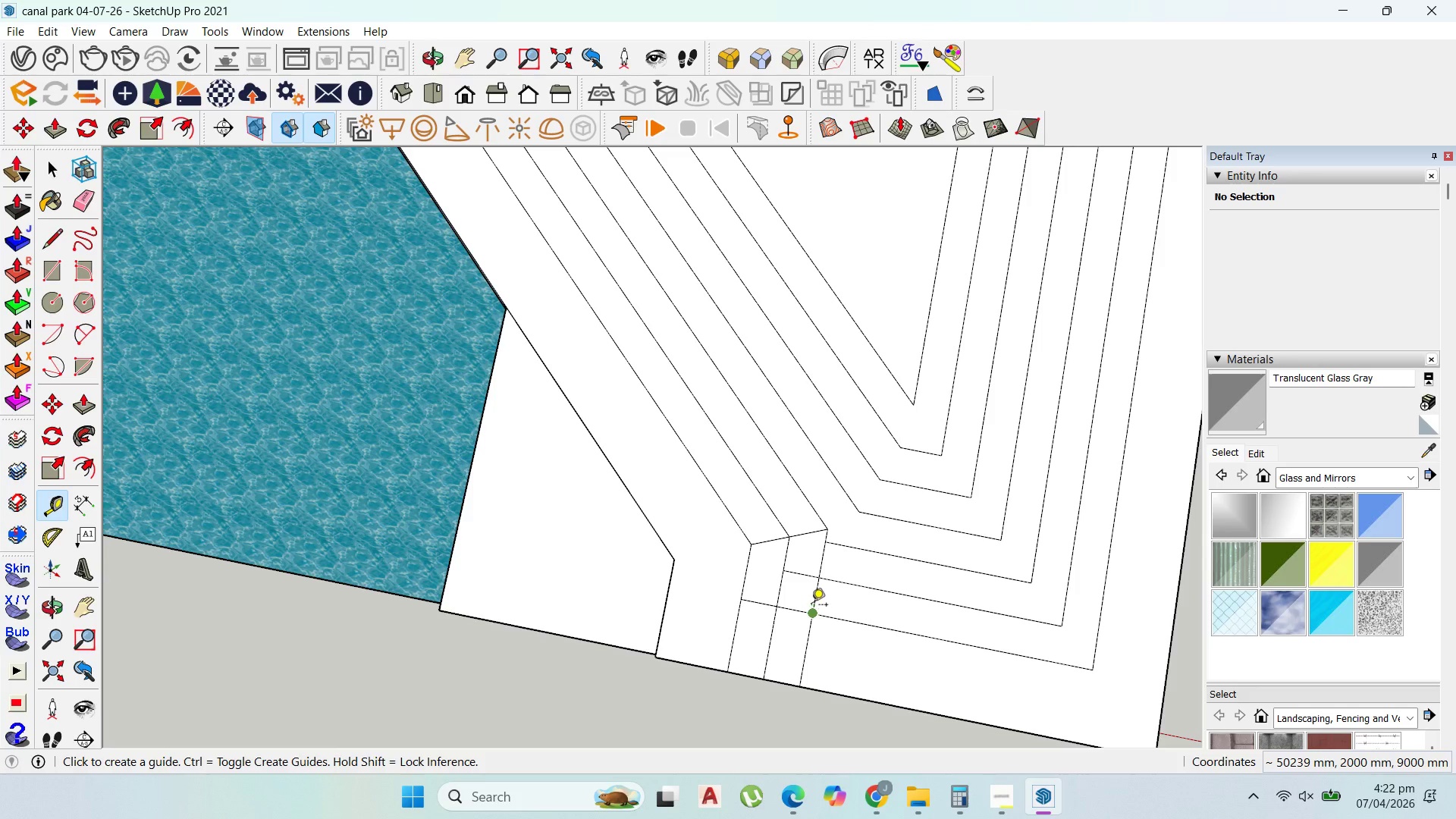 
left_click([817, 597])
 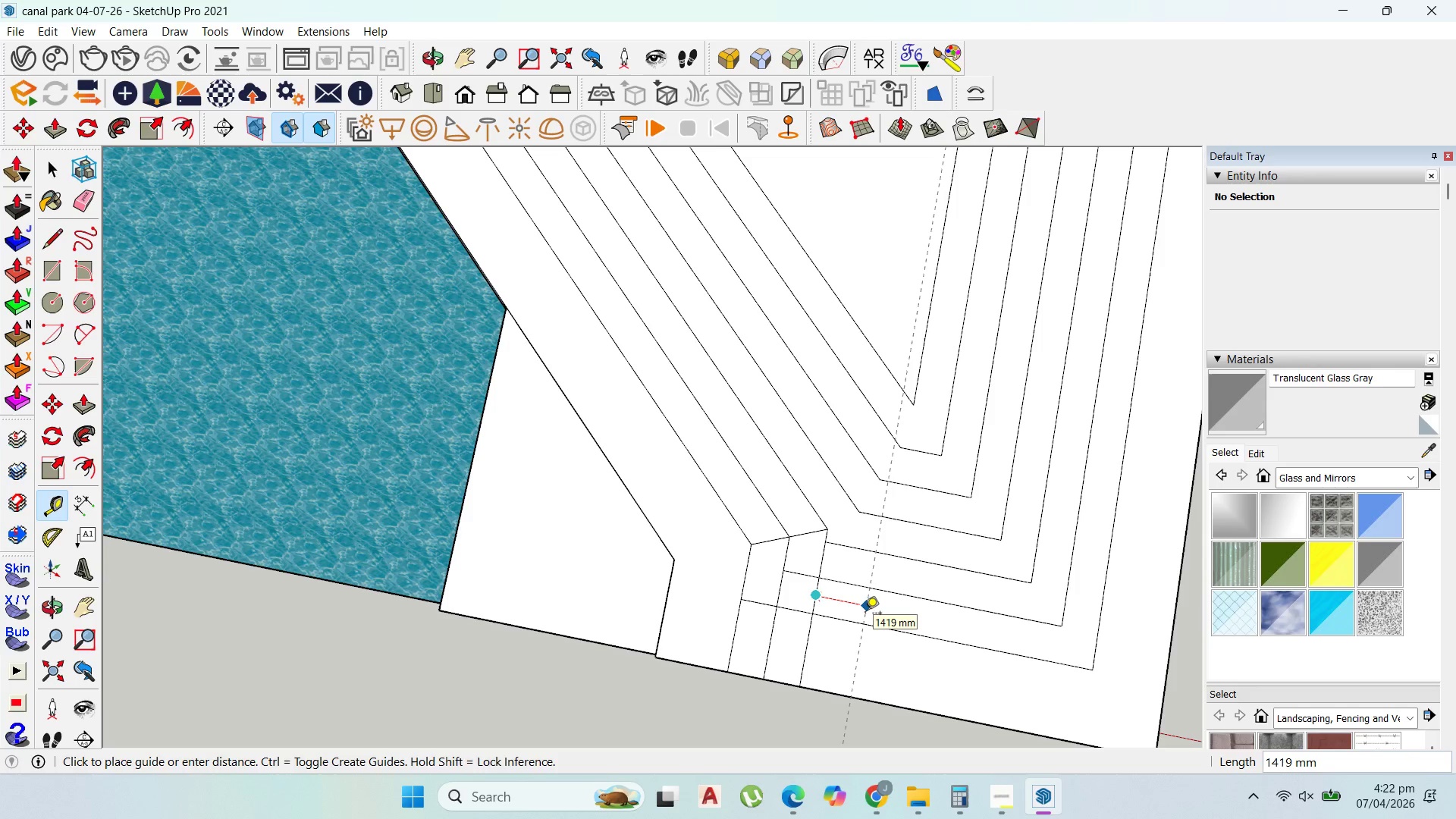 
type(100)
 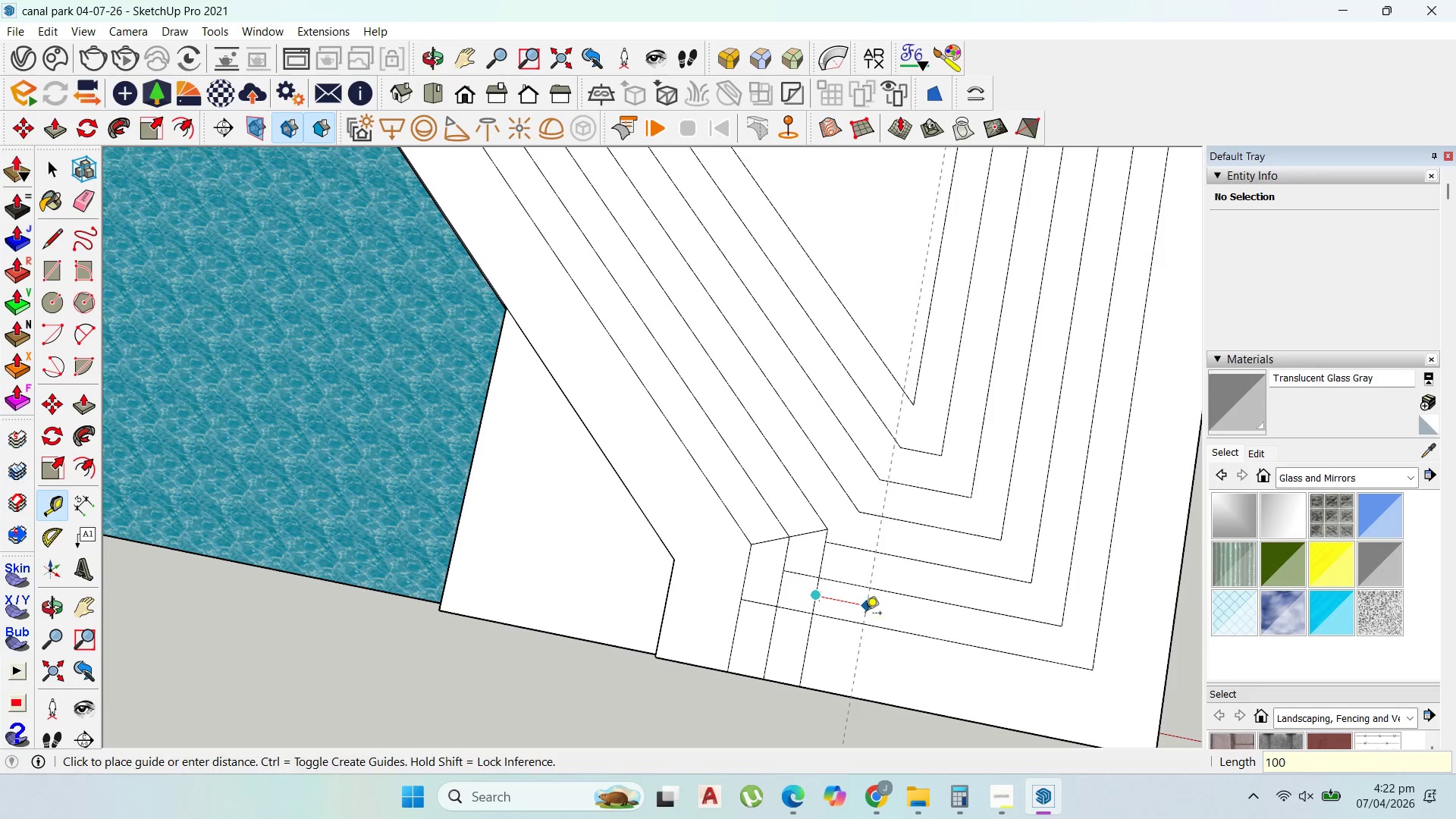 
key(ArrowUp)
 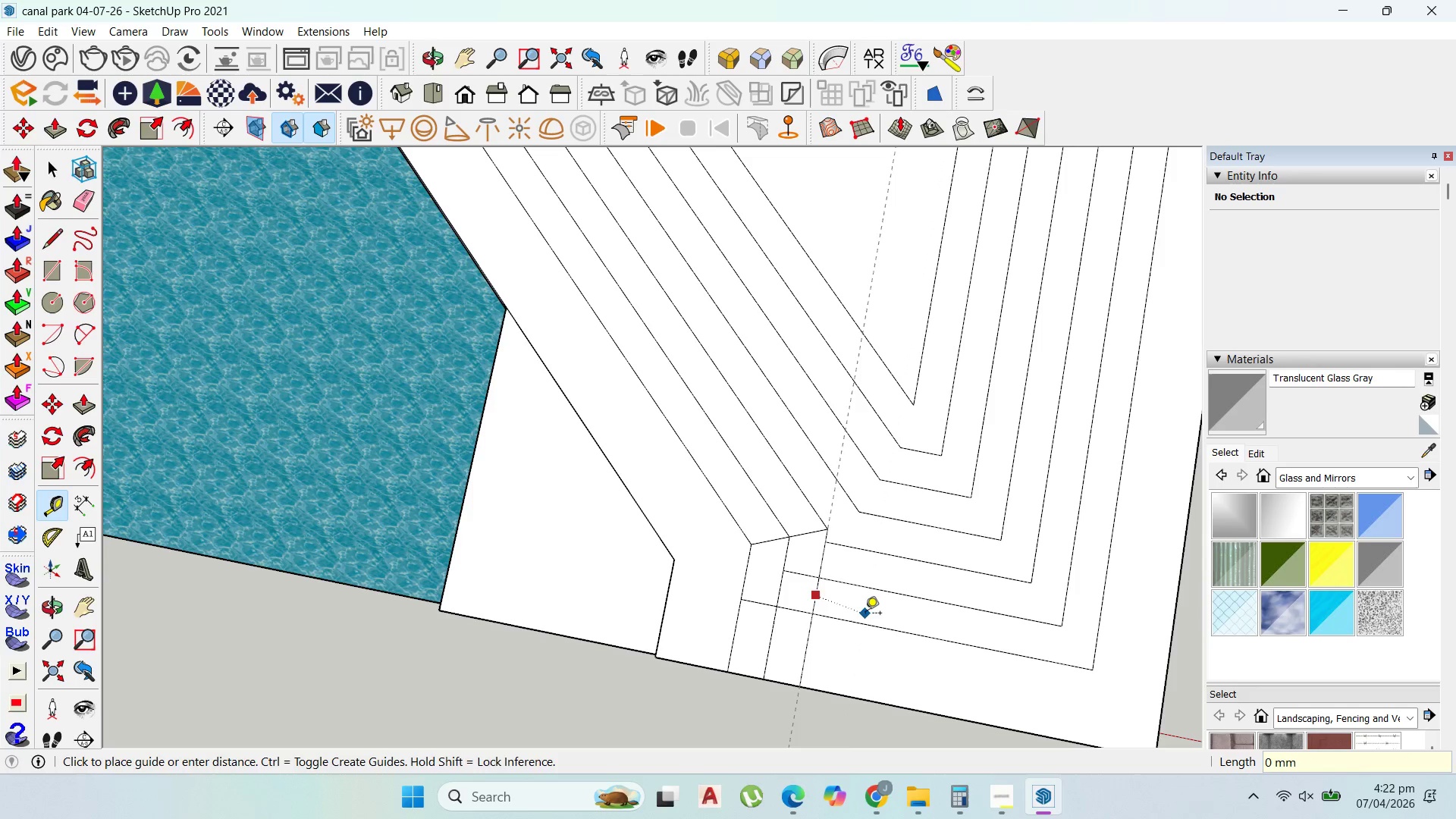 
key(Enter)
 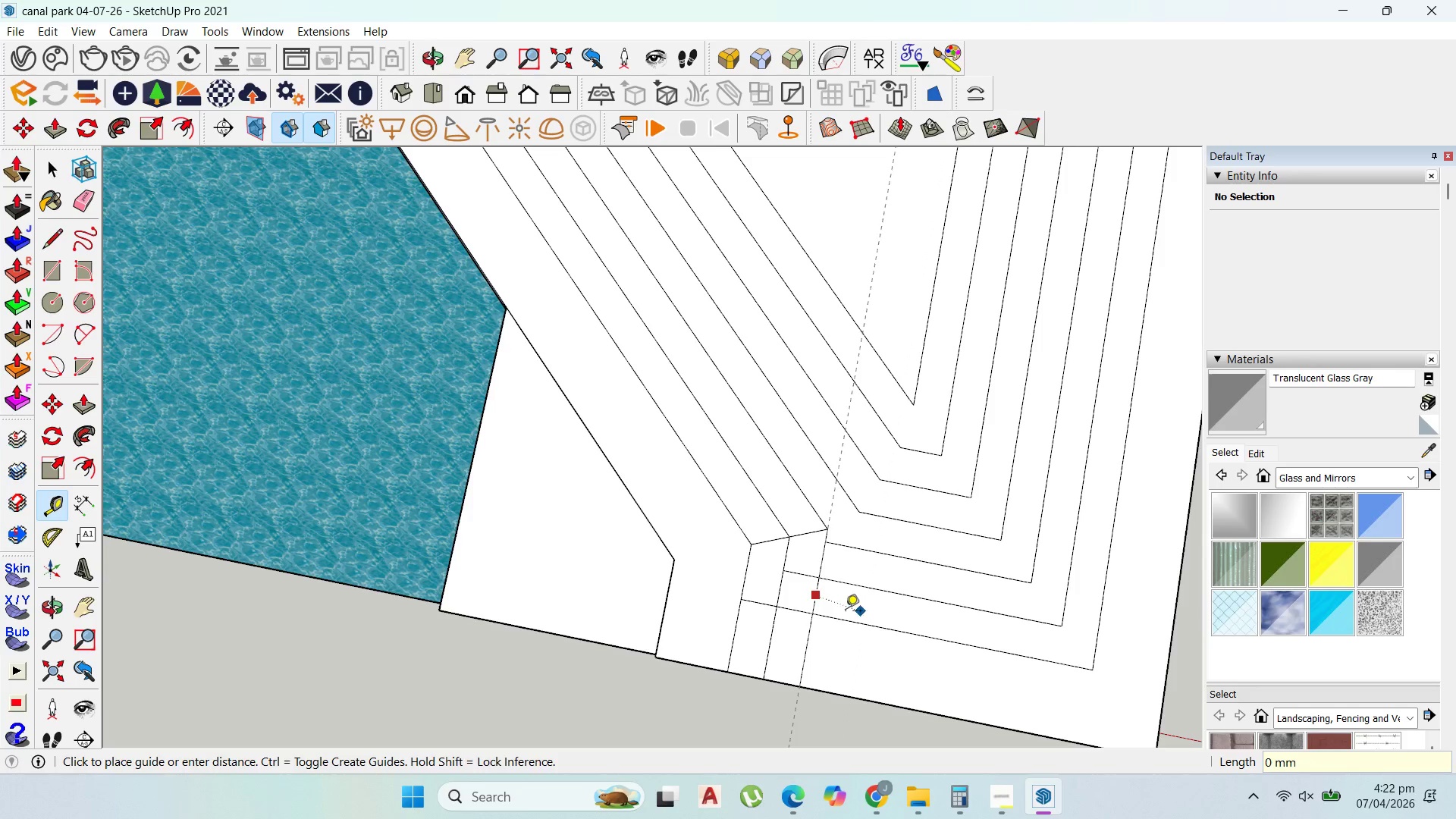 
key(Control+Z)
 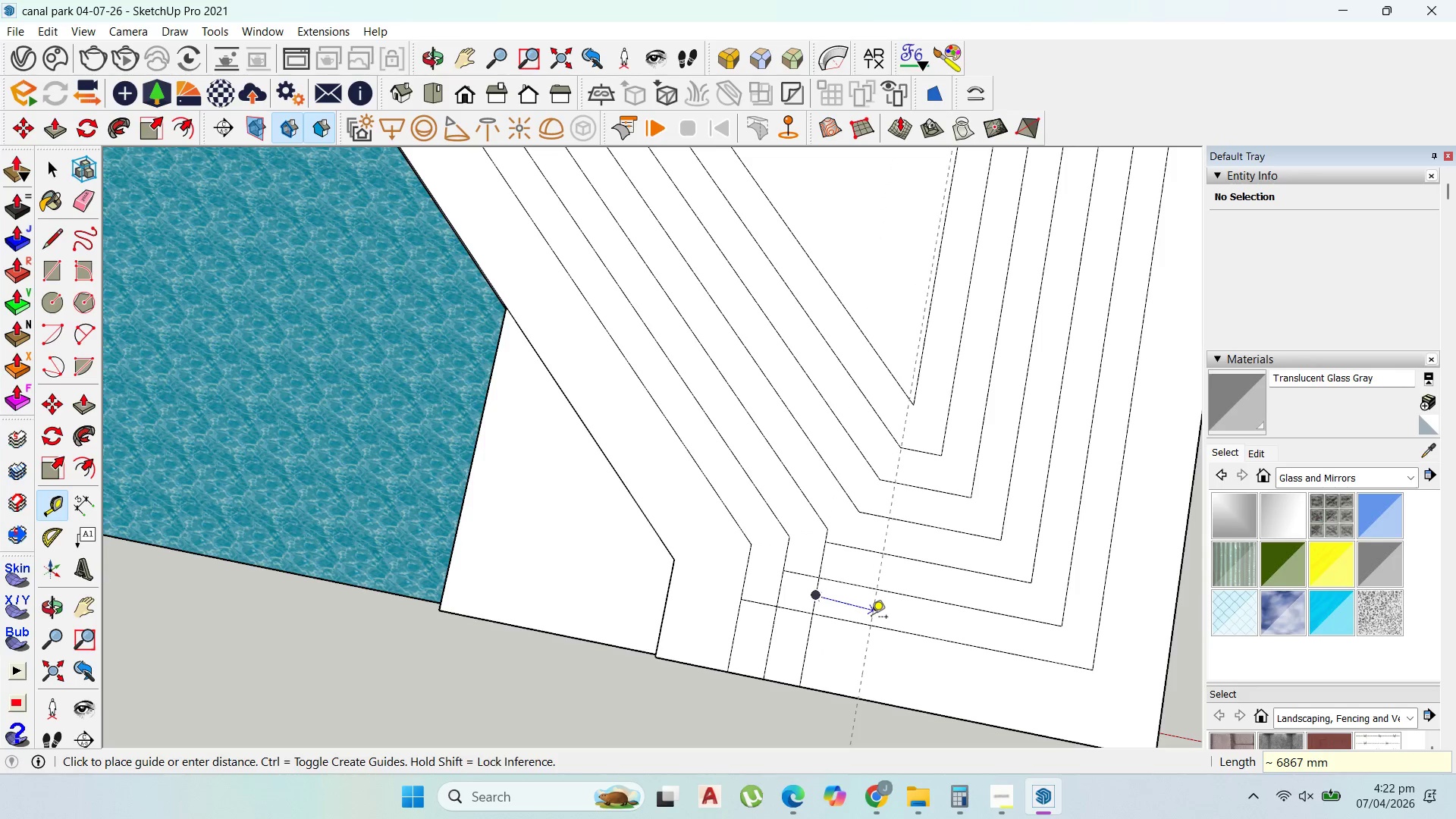 
scroll: coordinate [877, 610], scroll_direction: up, amount: 1.0
 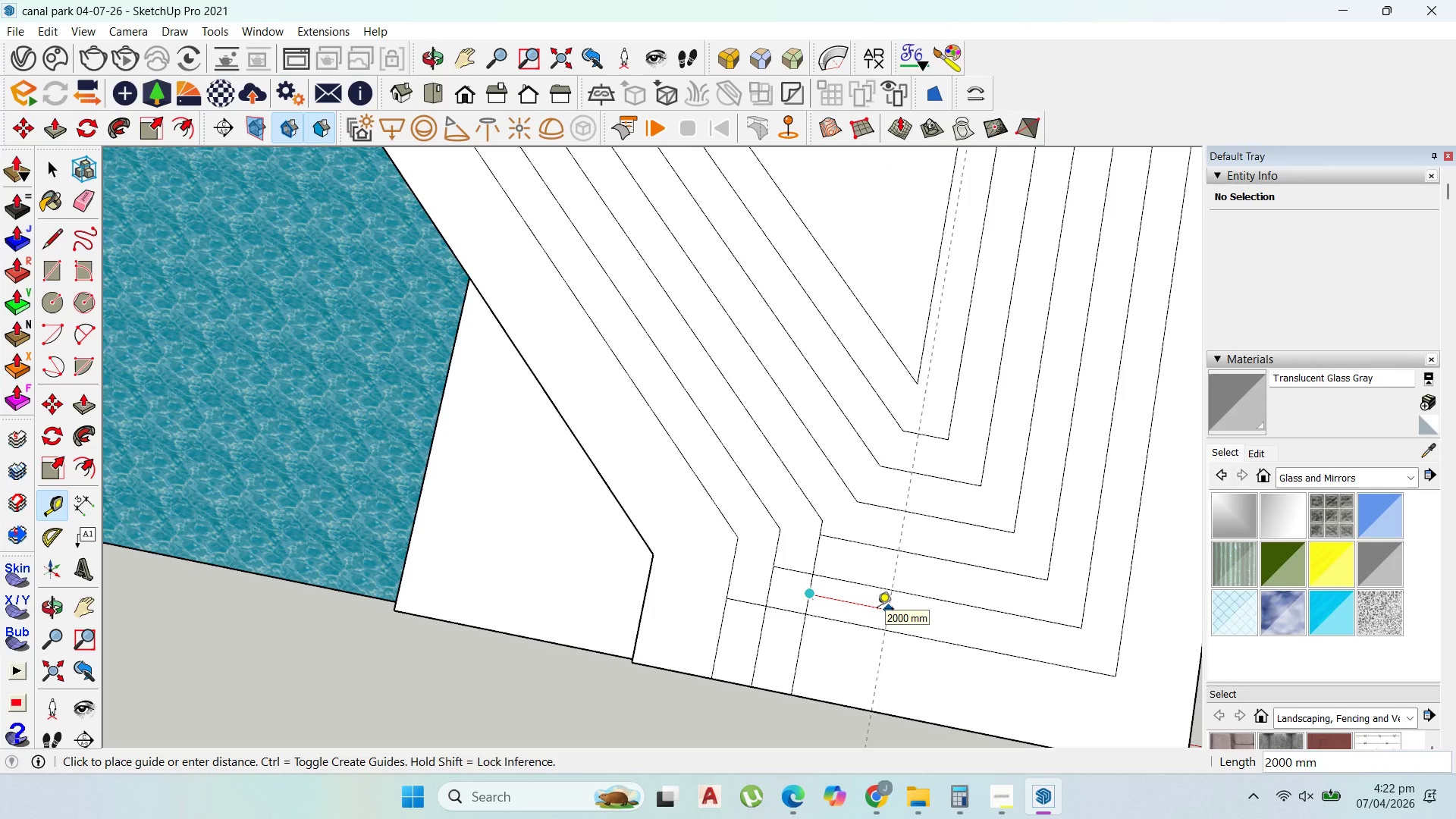 
type(1000)
 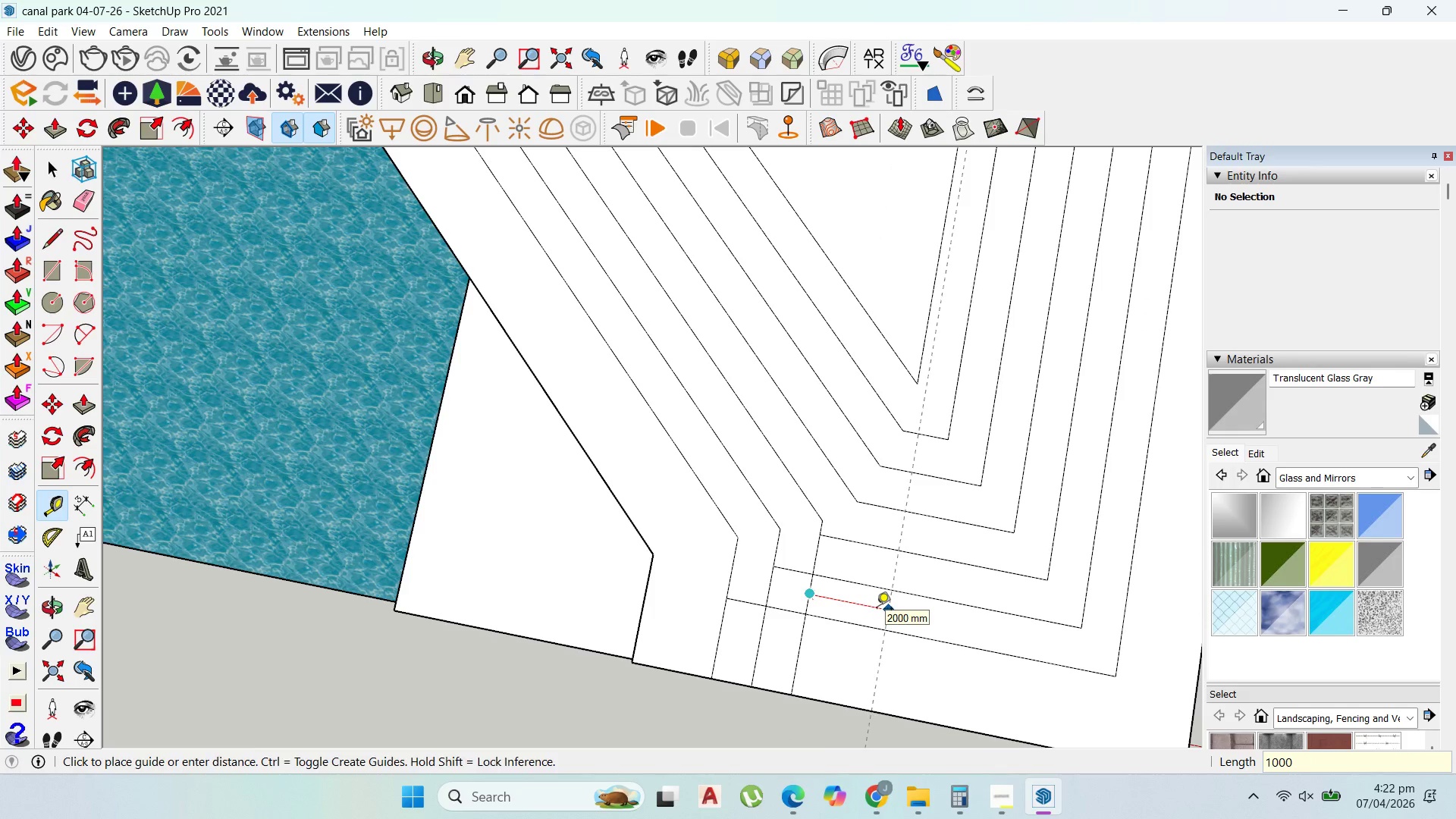 
key(Enter)
 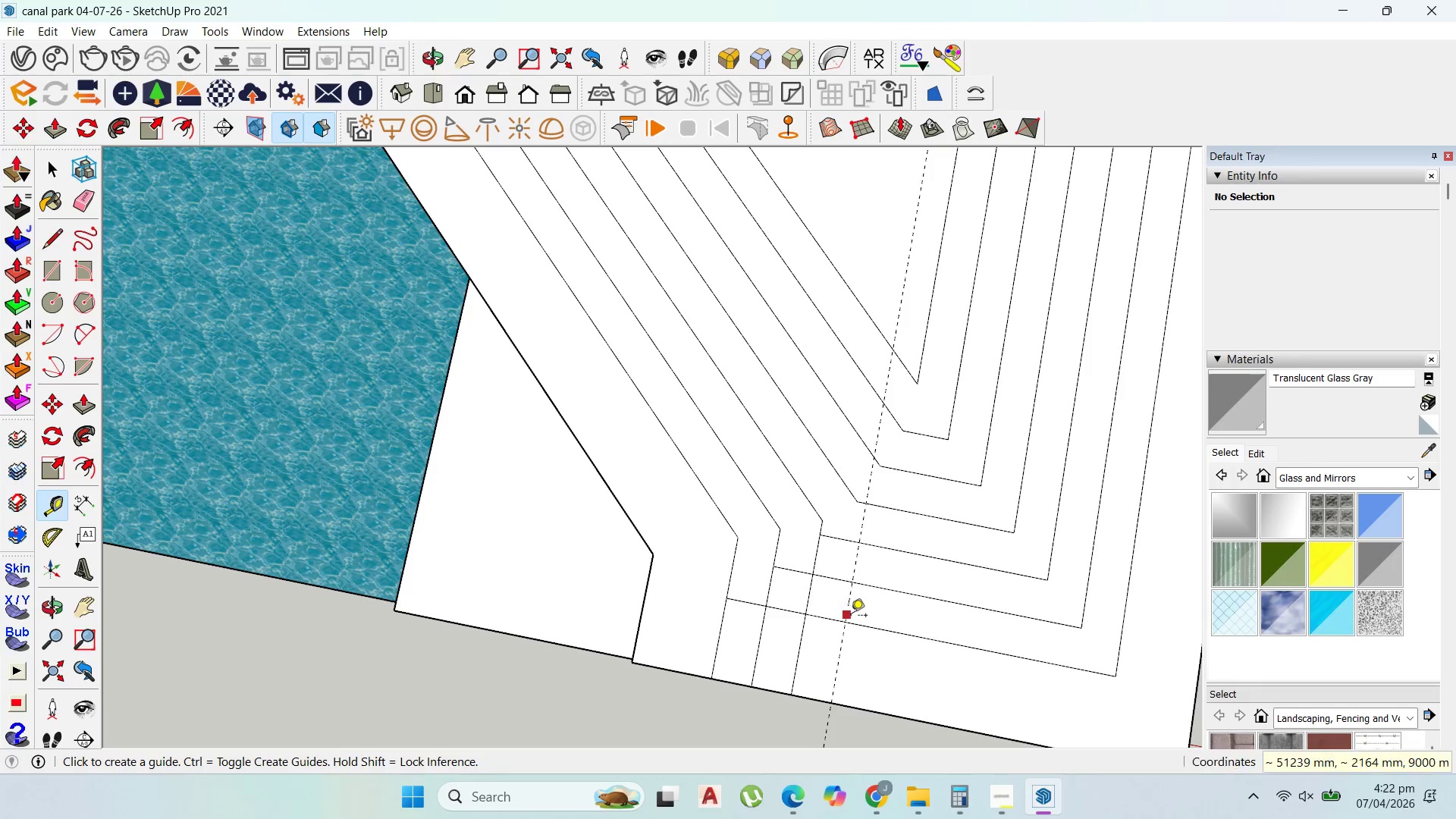 
left_click([850, 611])
 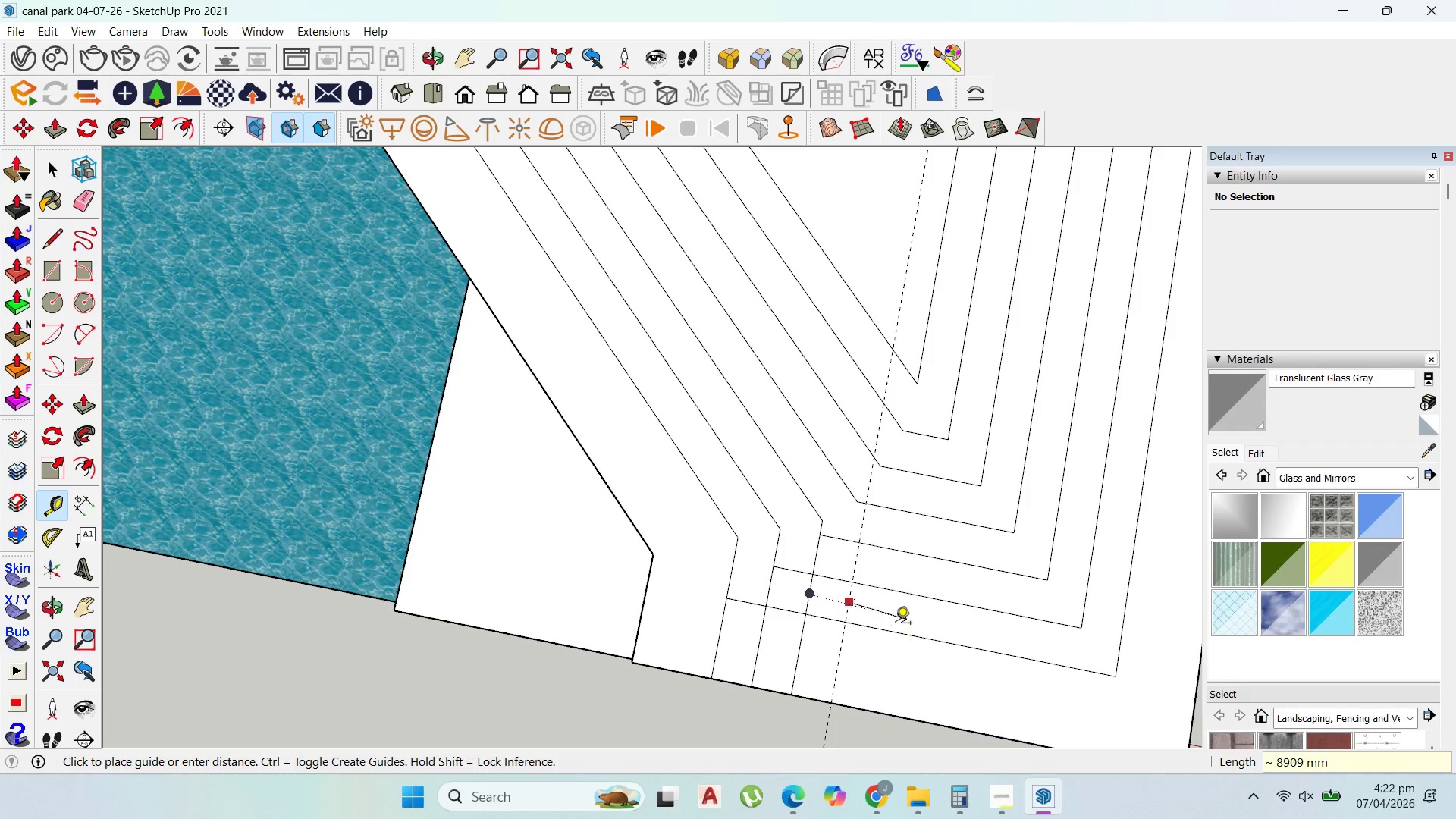 
key(Escape)
 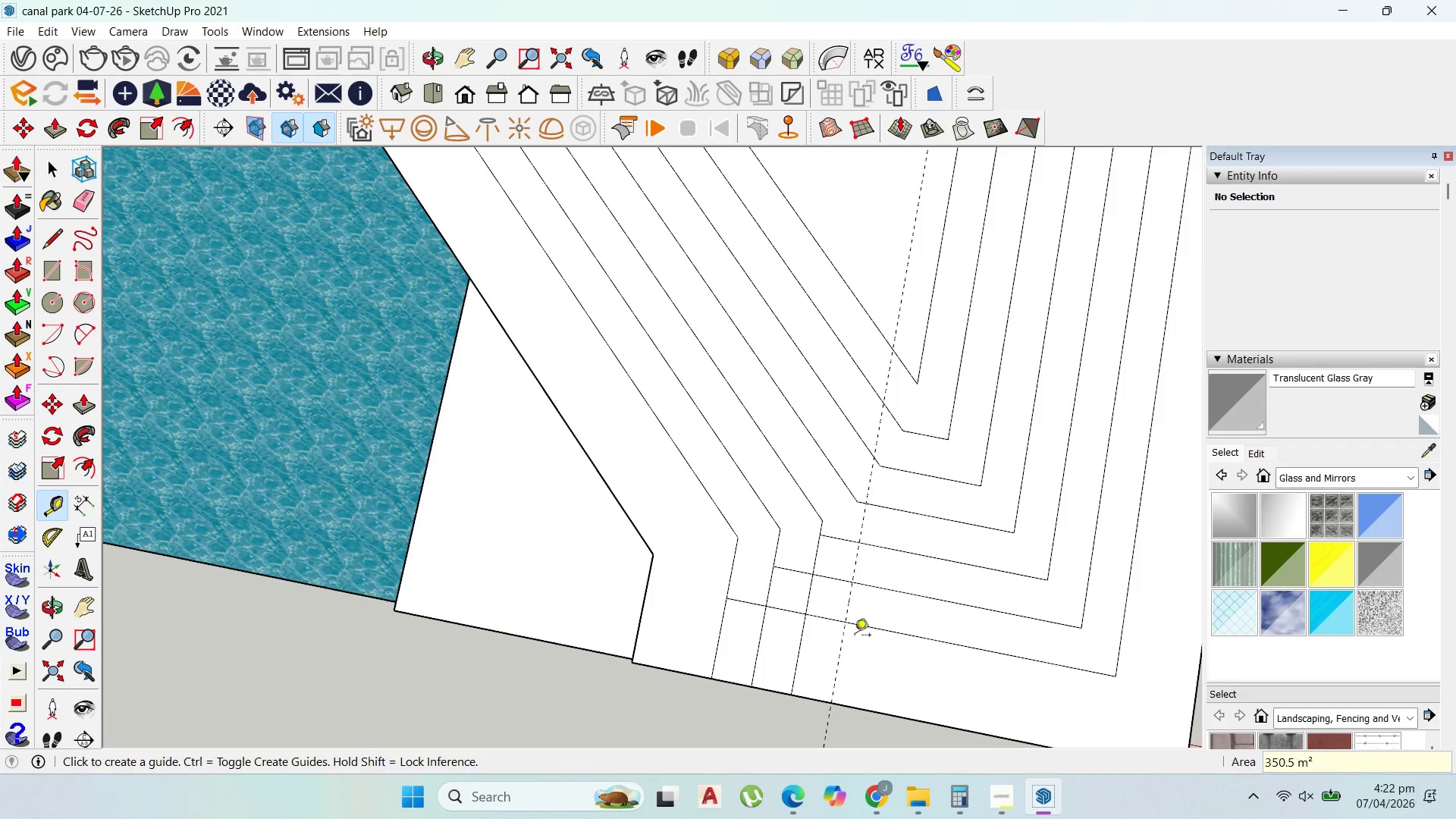 
scroll: coordinate [858, 632], scroll_direction: up, amount: 1.0
 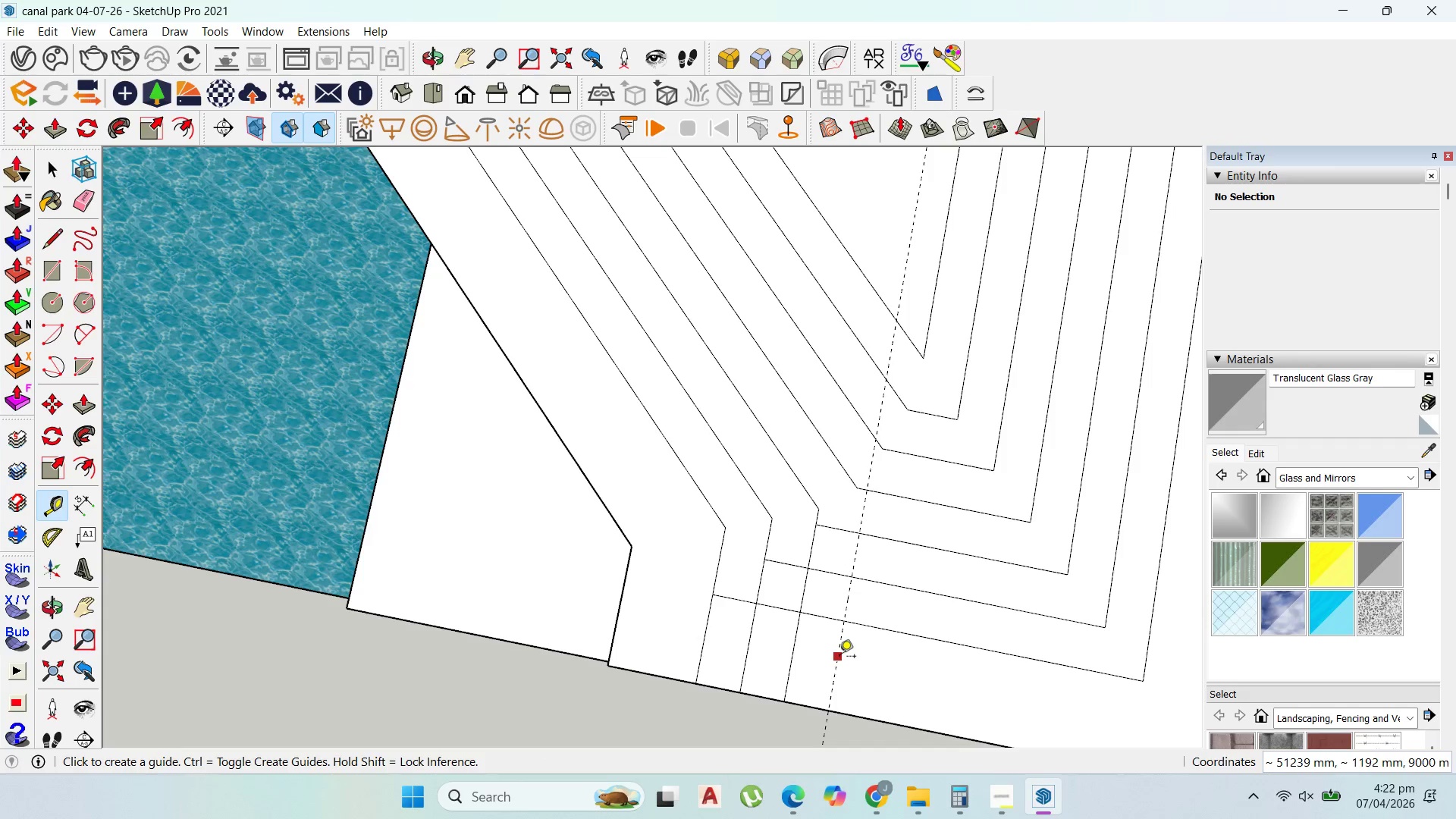 
left_click_drag(start_coordinate=[839, 657], to_coordinate=[843, 658])
 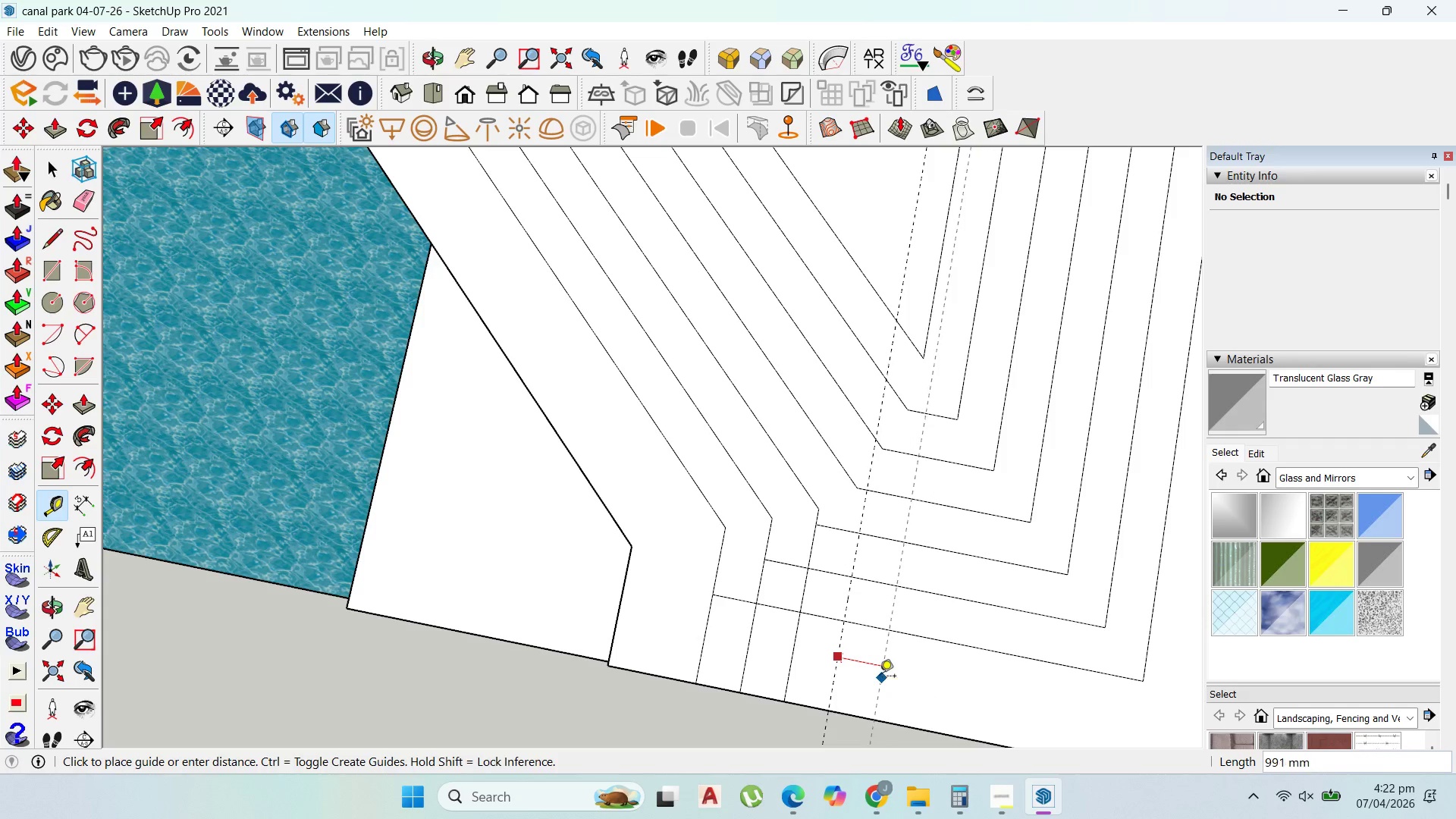 
type(1000)
 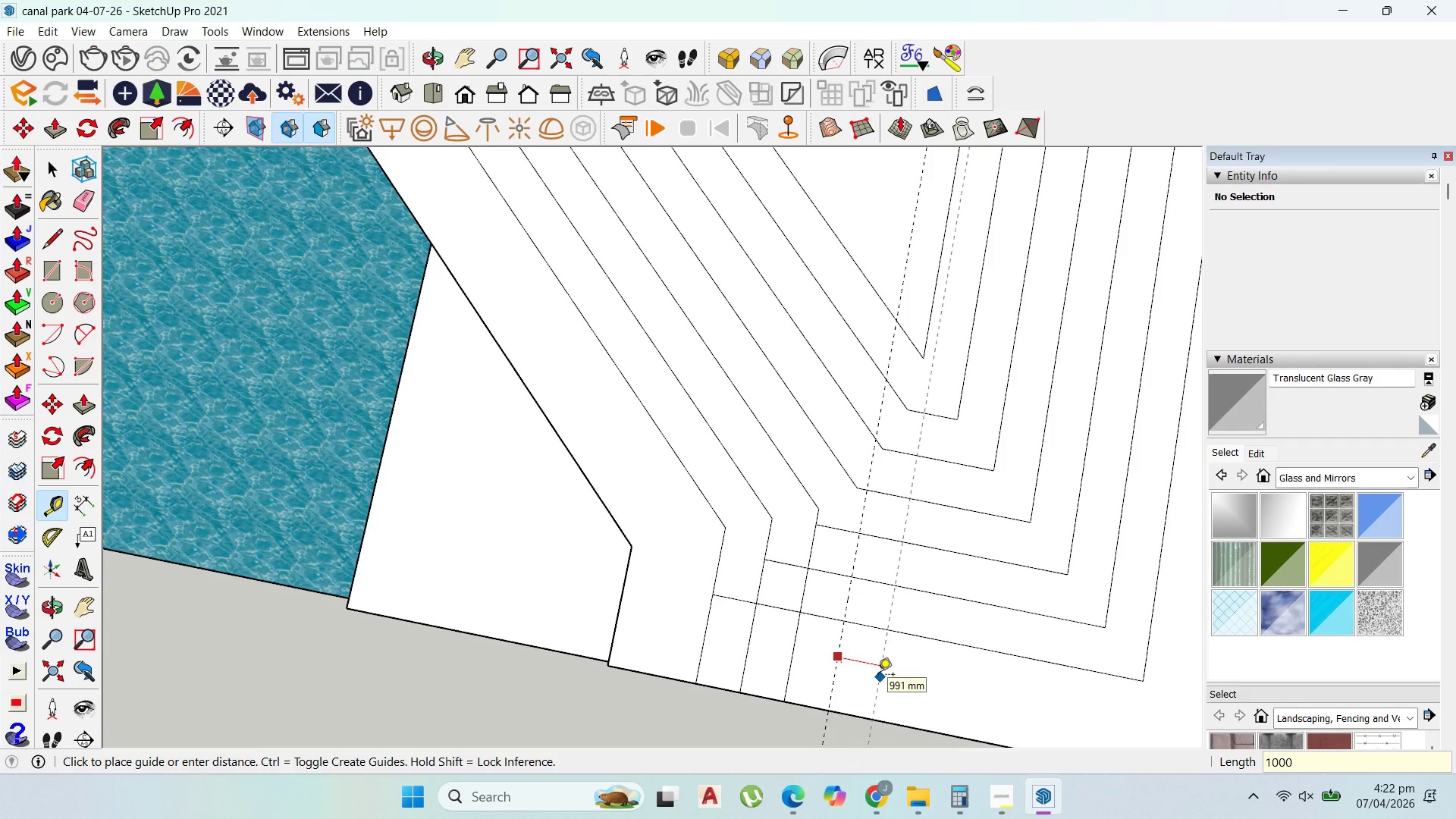 
key(Enter)
 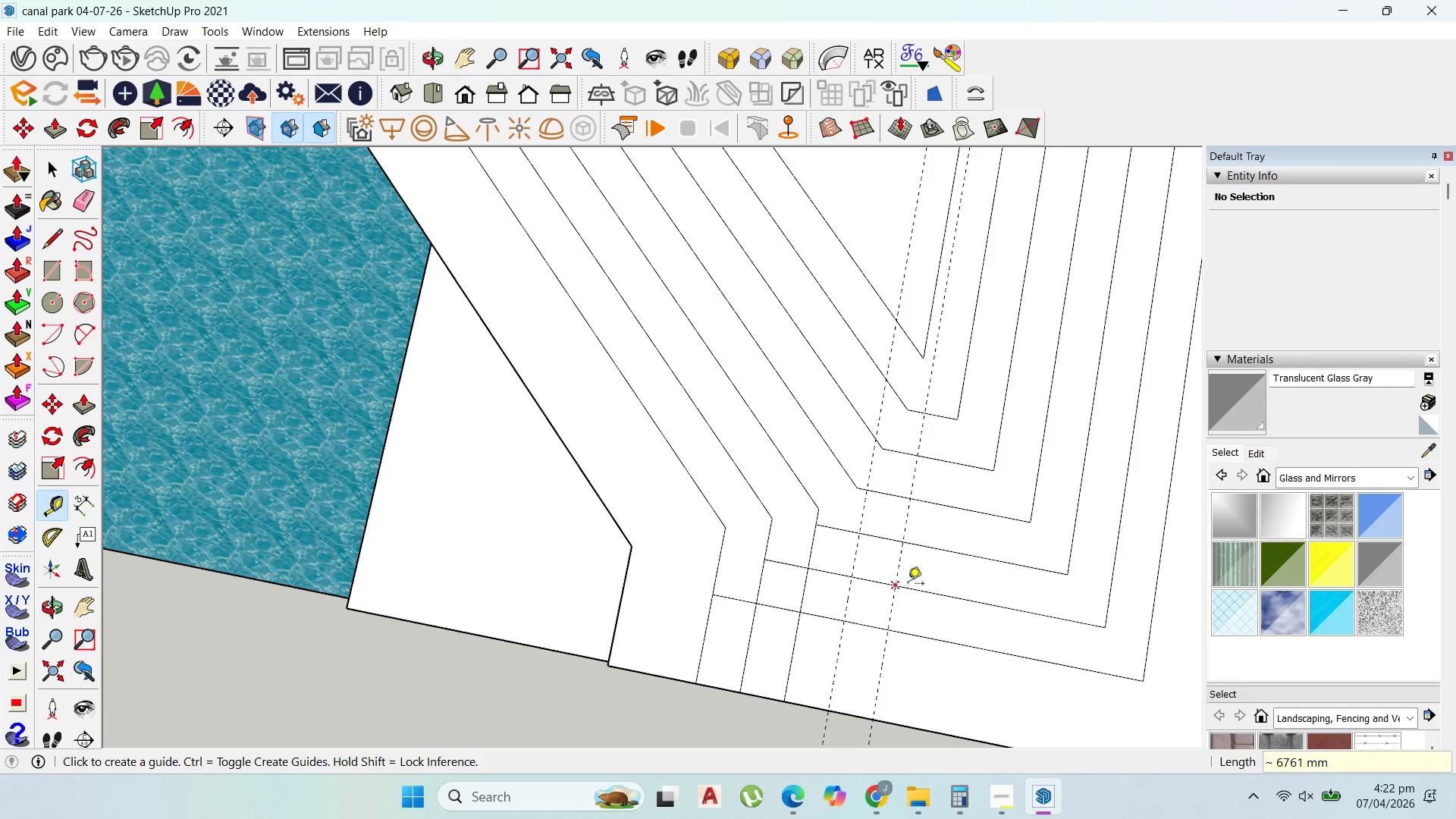 
scroll: coordinate [917, 606], scroll_direction: up, amount: 1.0
 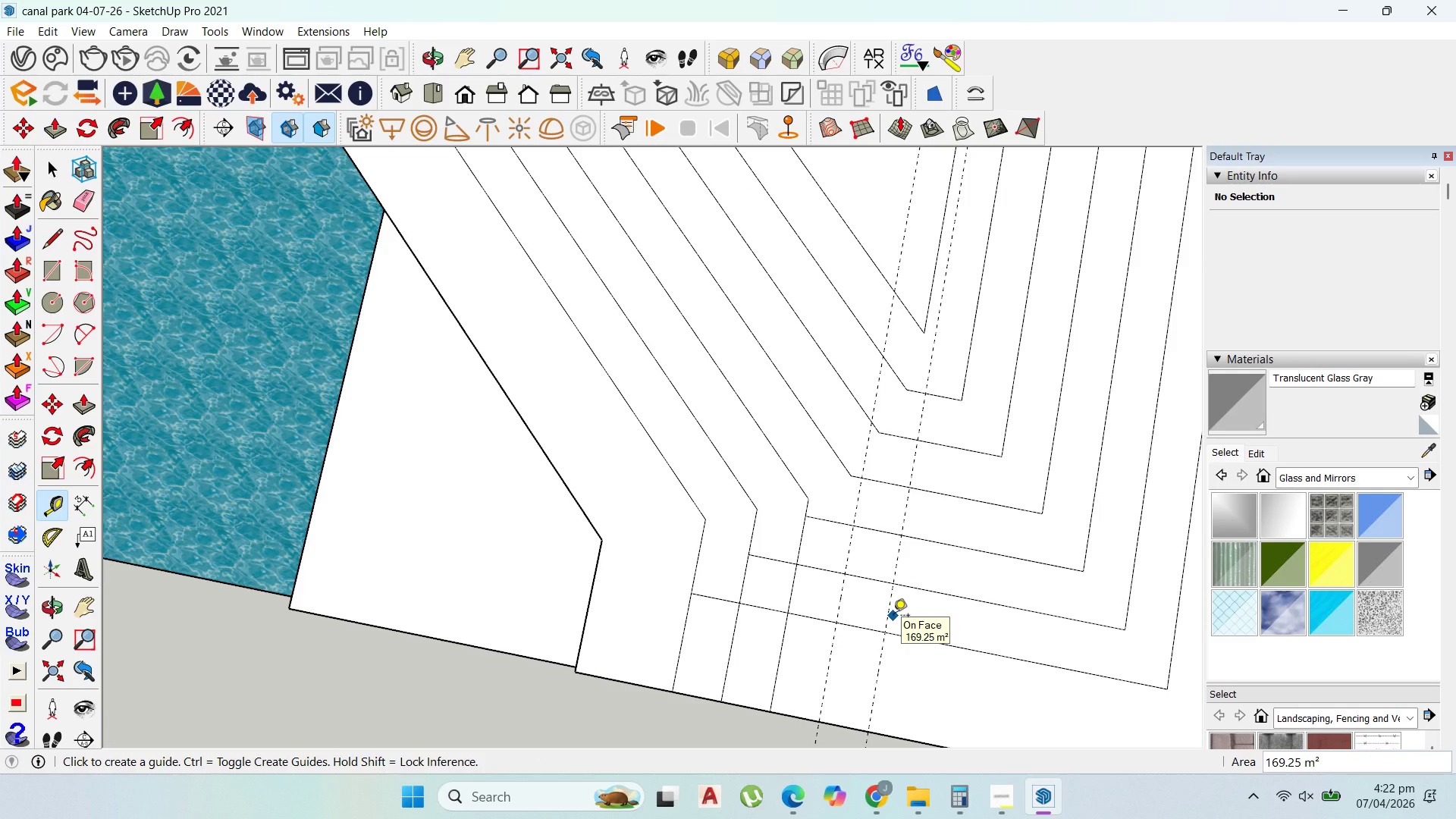 
left_click([890, 604])
 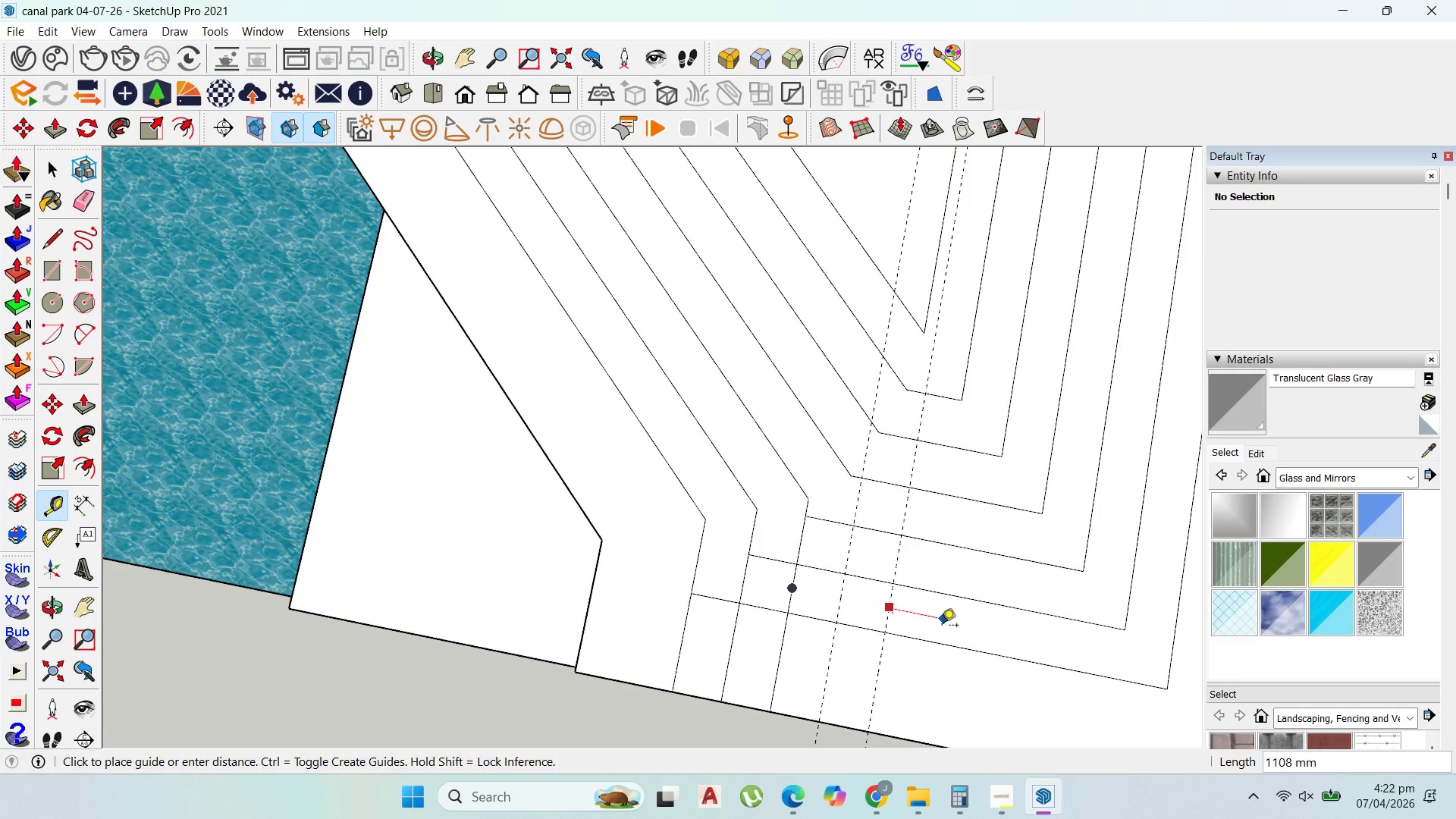 
key(Escape)
key(Escape)
type(1000)
 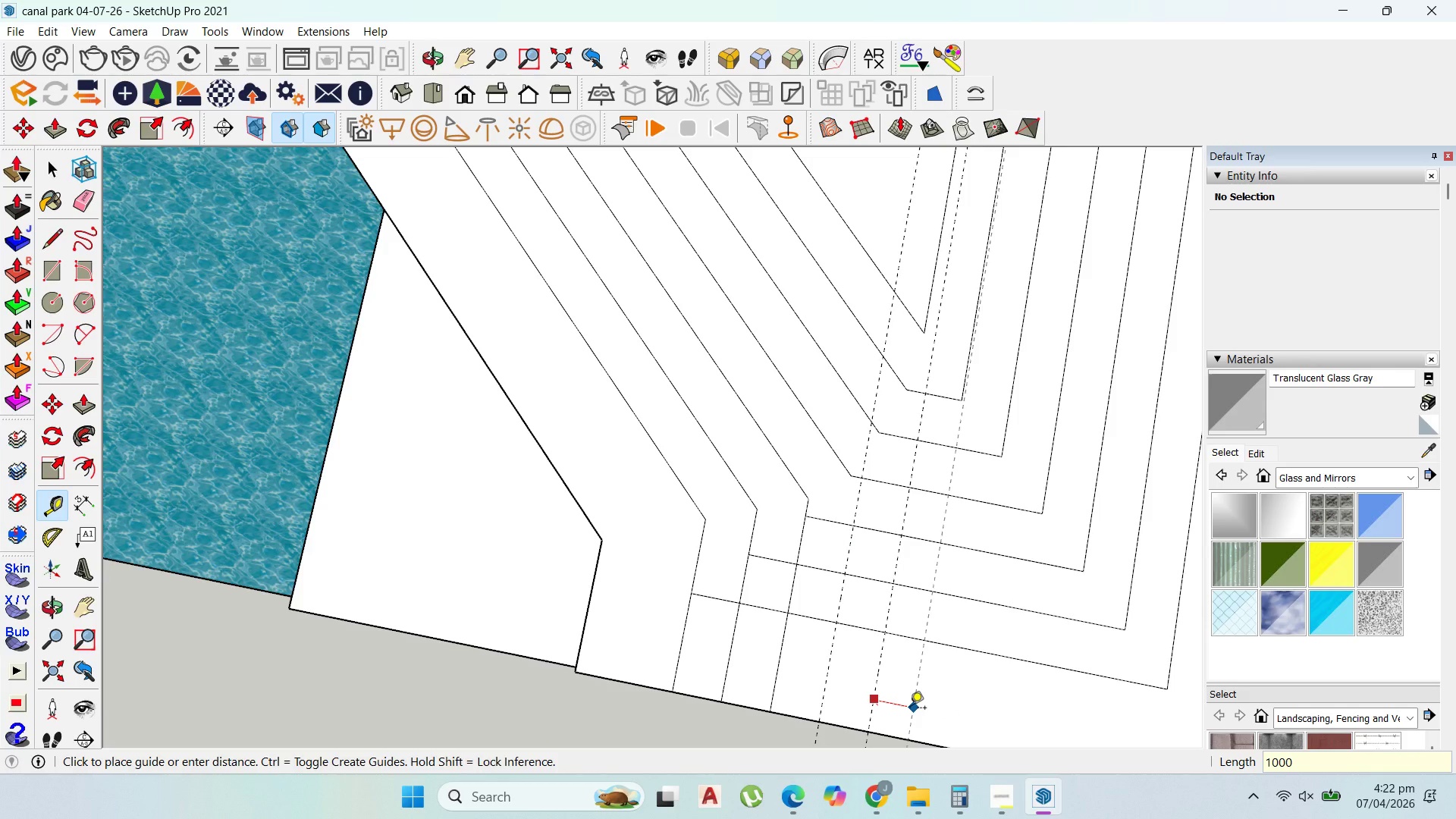 
left_click_drag(start_coordinate=[896, 552], to_coordinate=[903, 556])
 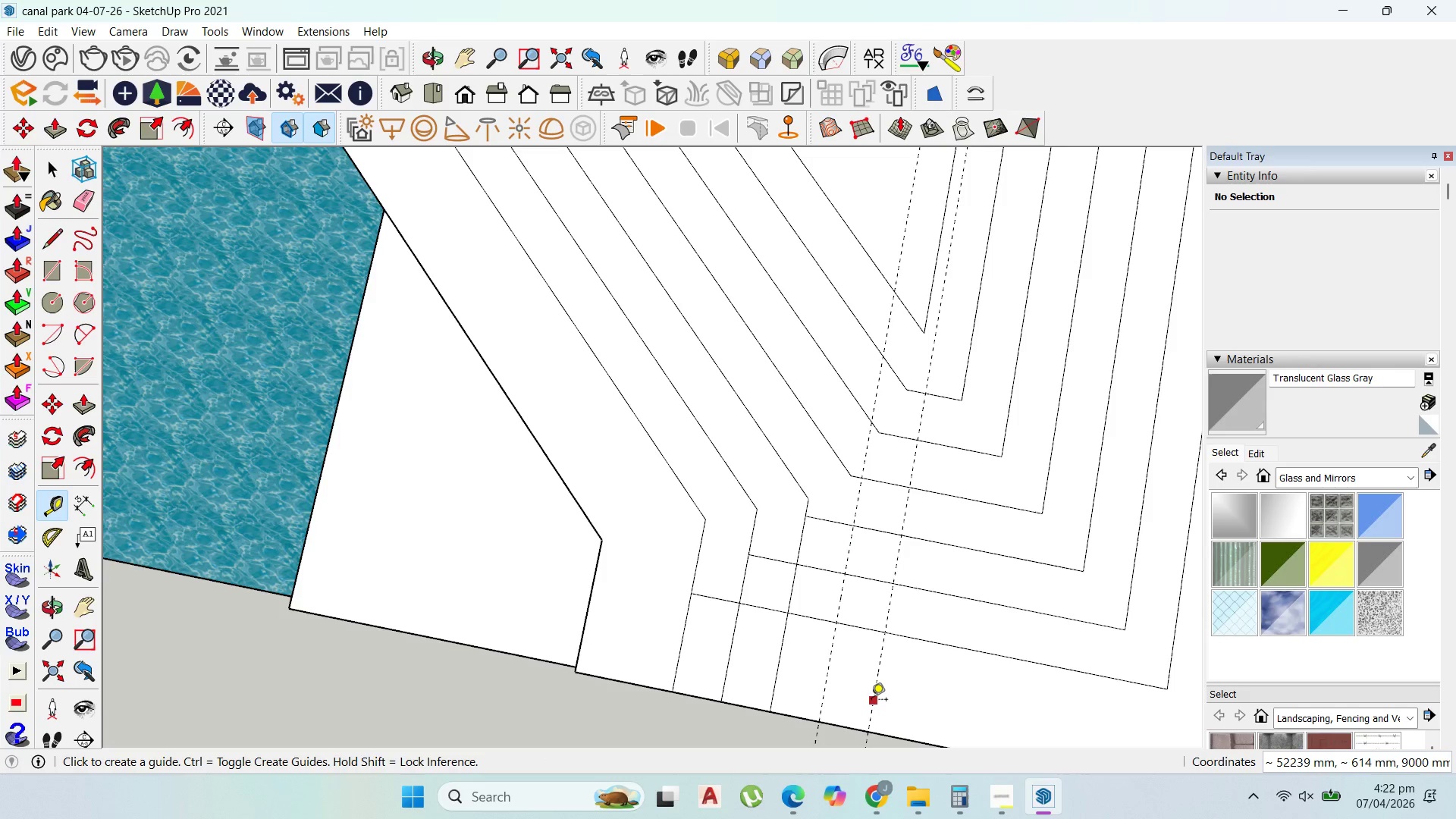 
left_click_drag(start_coordinate=[871, 699], to_coordinate=[875, 699])
 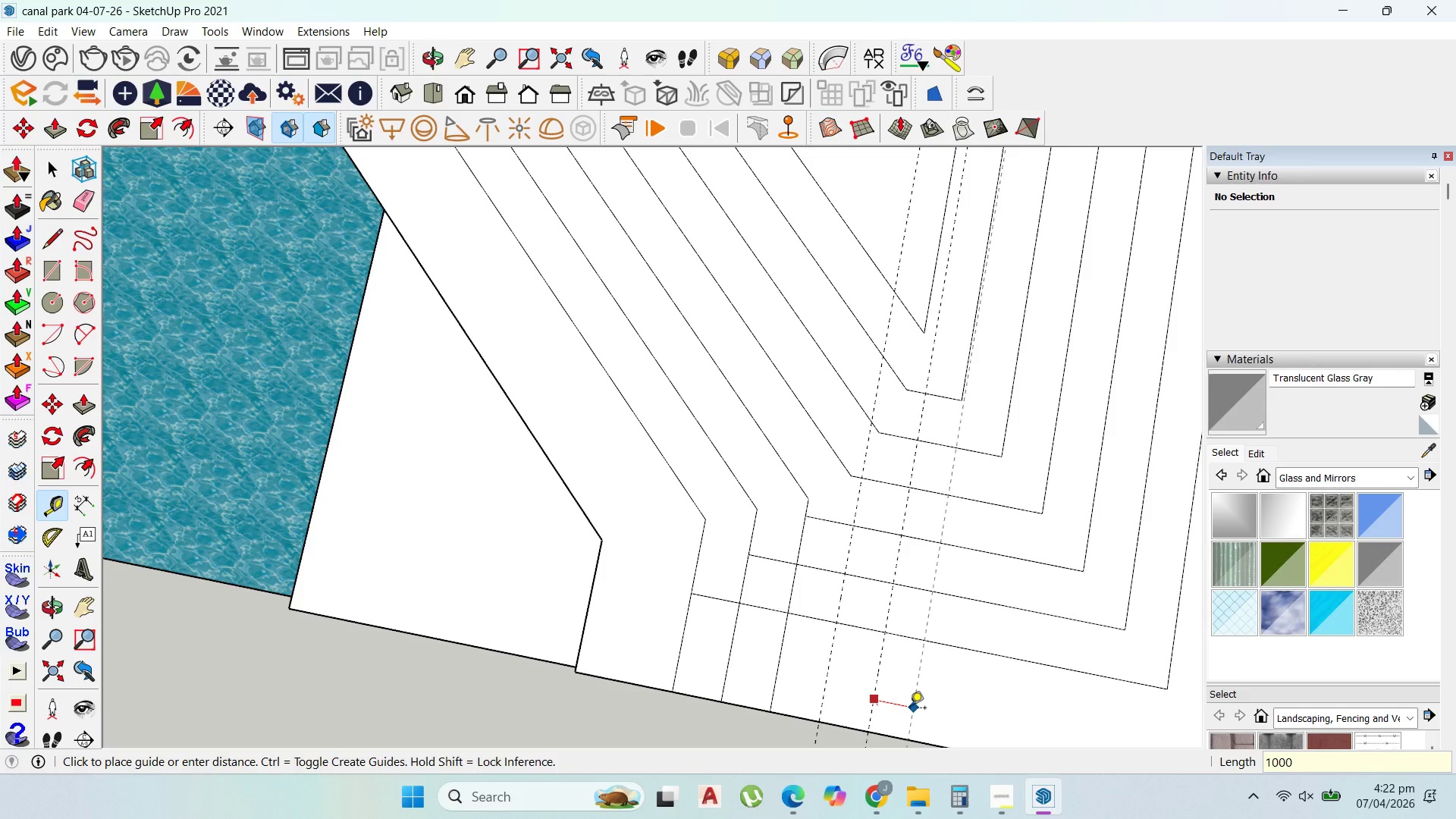 
key(Enter)
 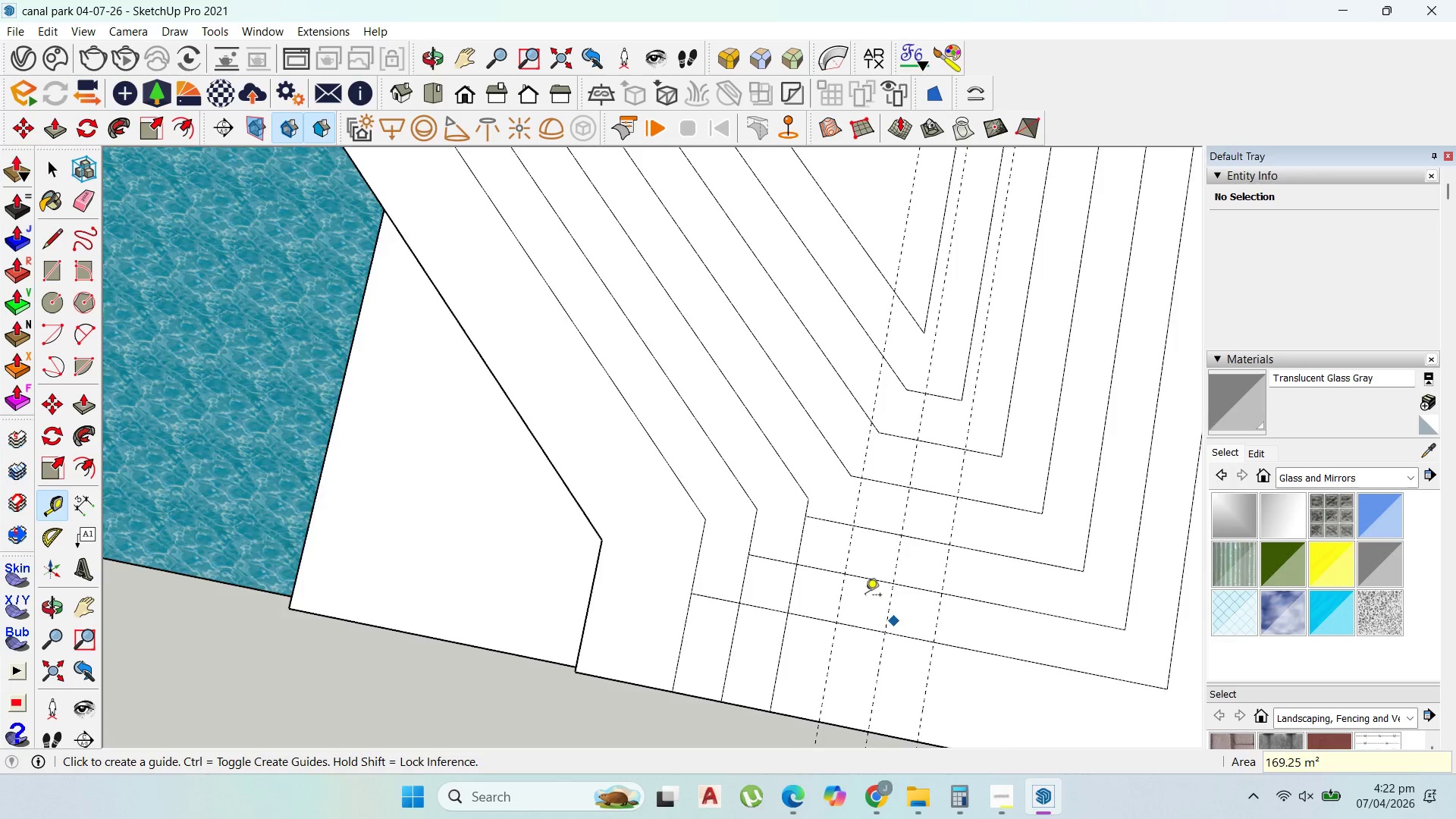 
scroll: coordinate [808, 569], scroll_direction: down, amount: 4.0
 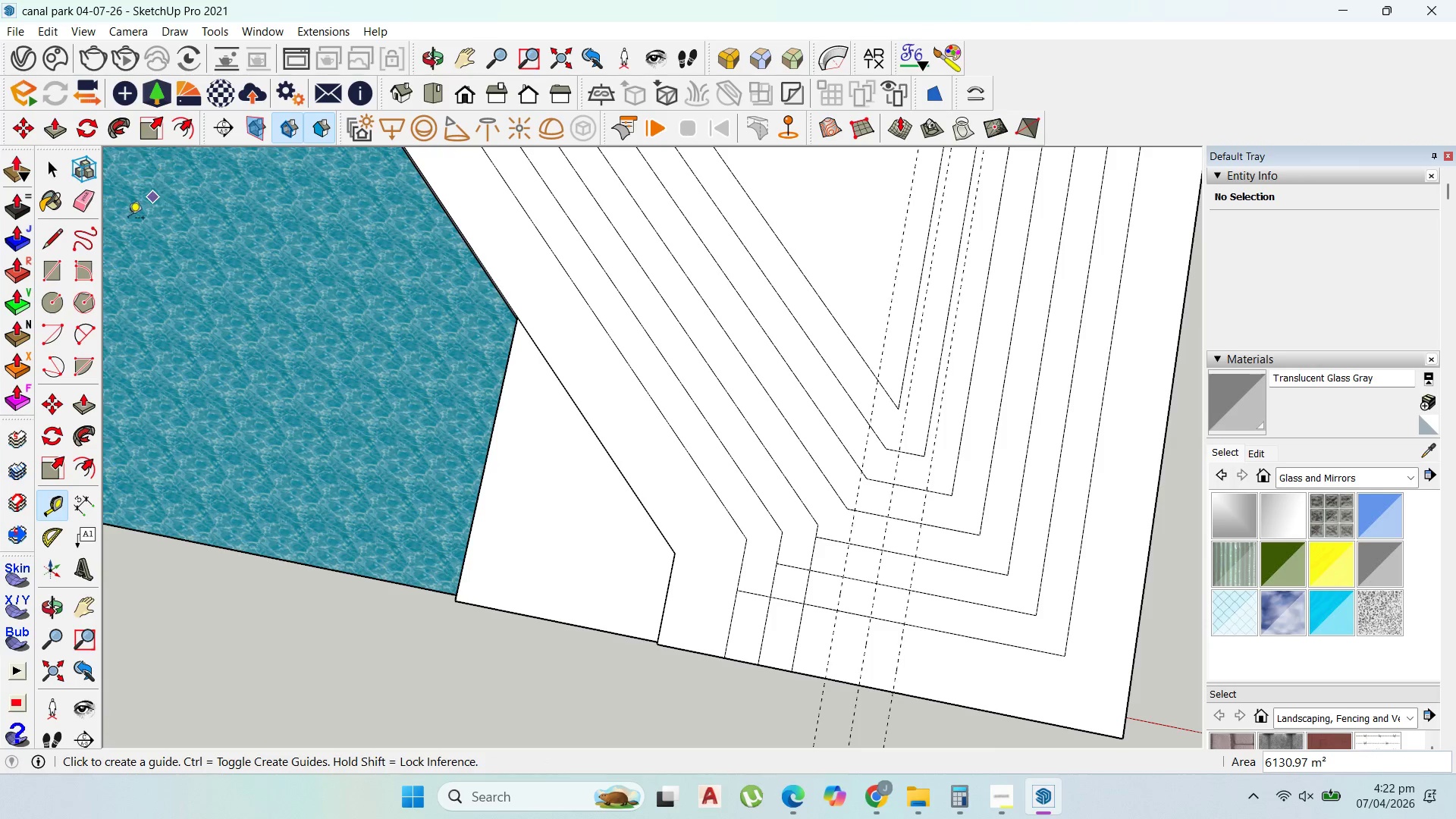 
left_click([56, 249])
 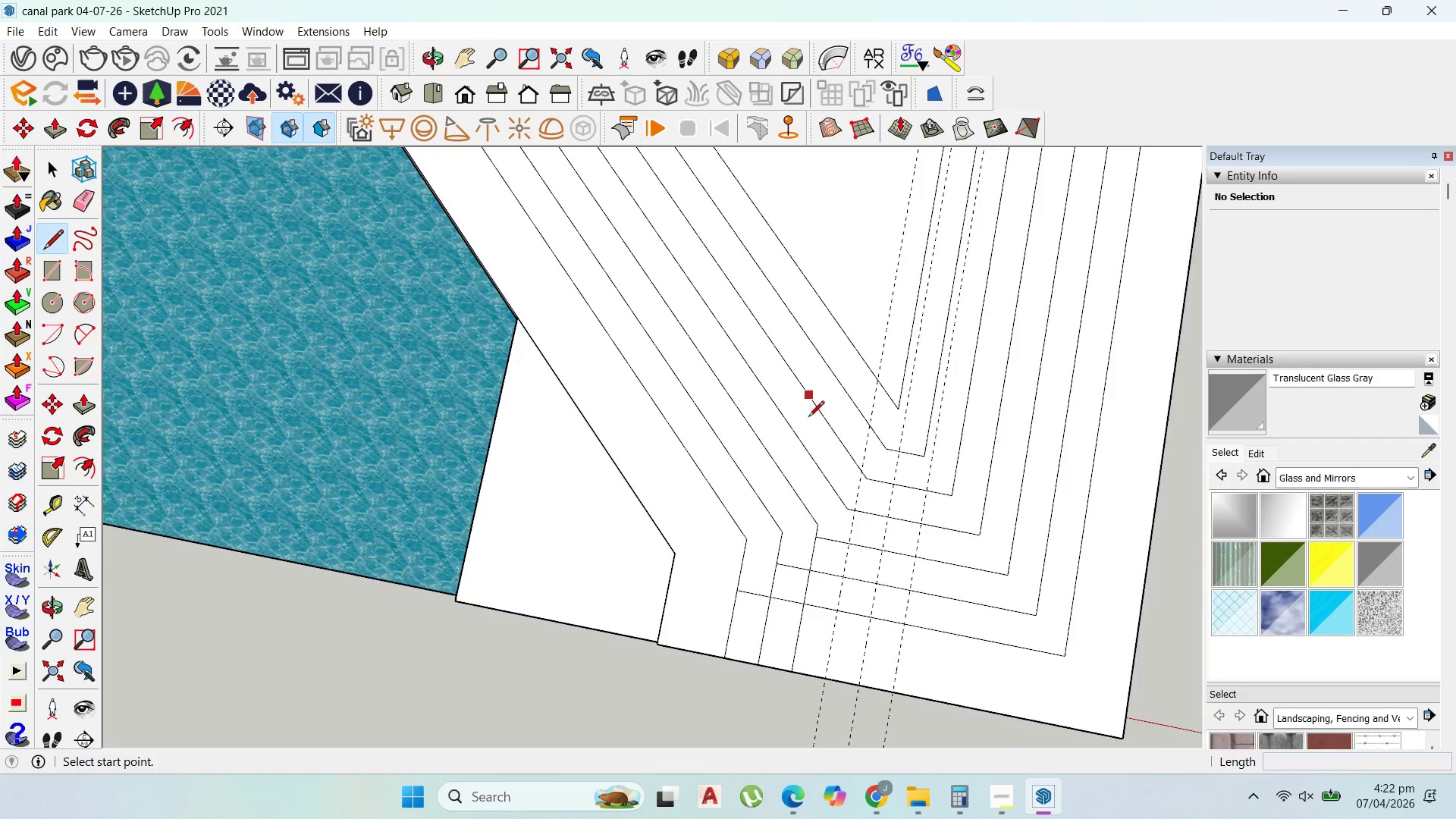 
left_click([852, 518])
 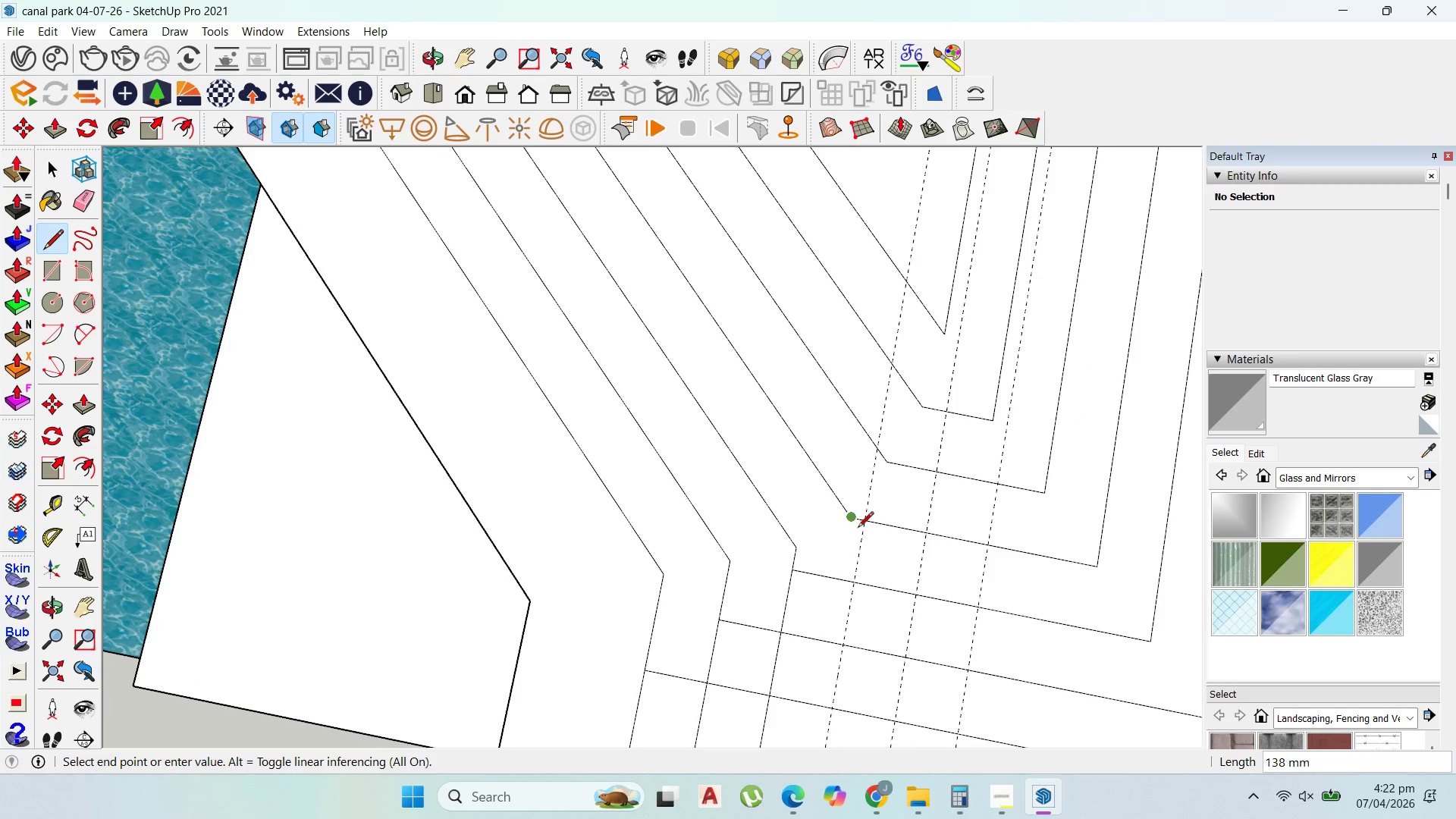 
scroll: coordinate [858, 530], scroll_direction: up, amount: 8.0
 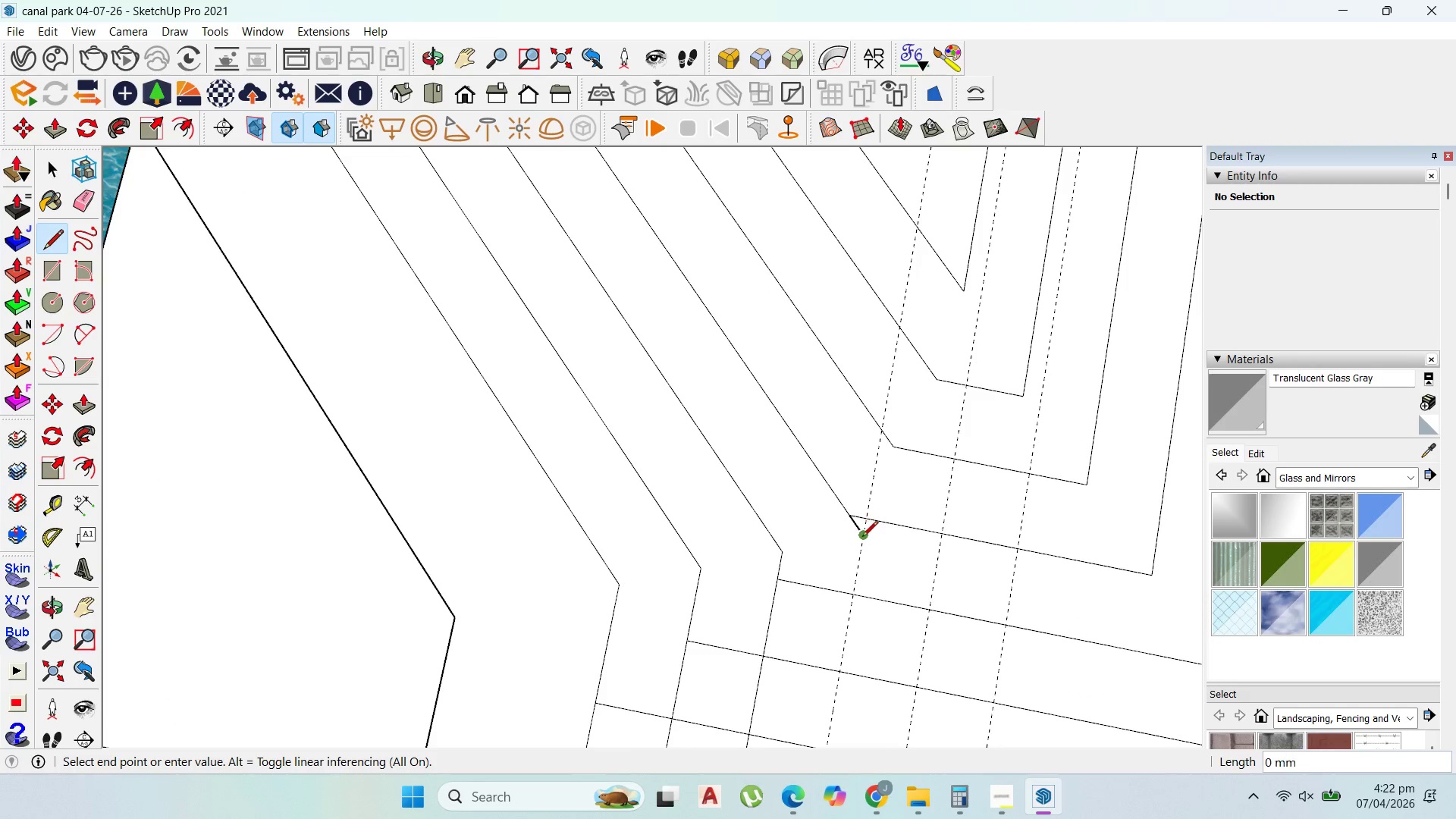 
scroll: coordinate [888, 416], scroll_direction: down, amount: 9.0
 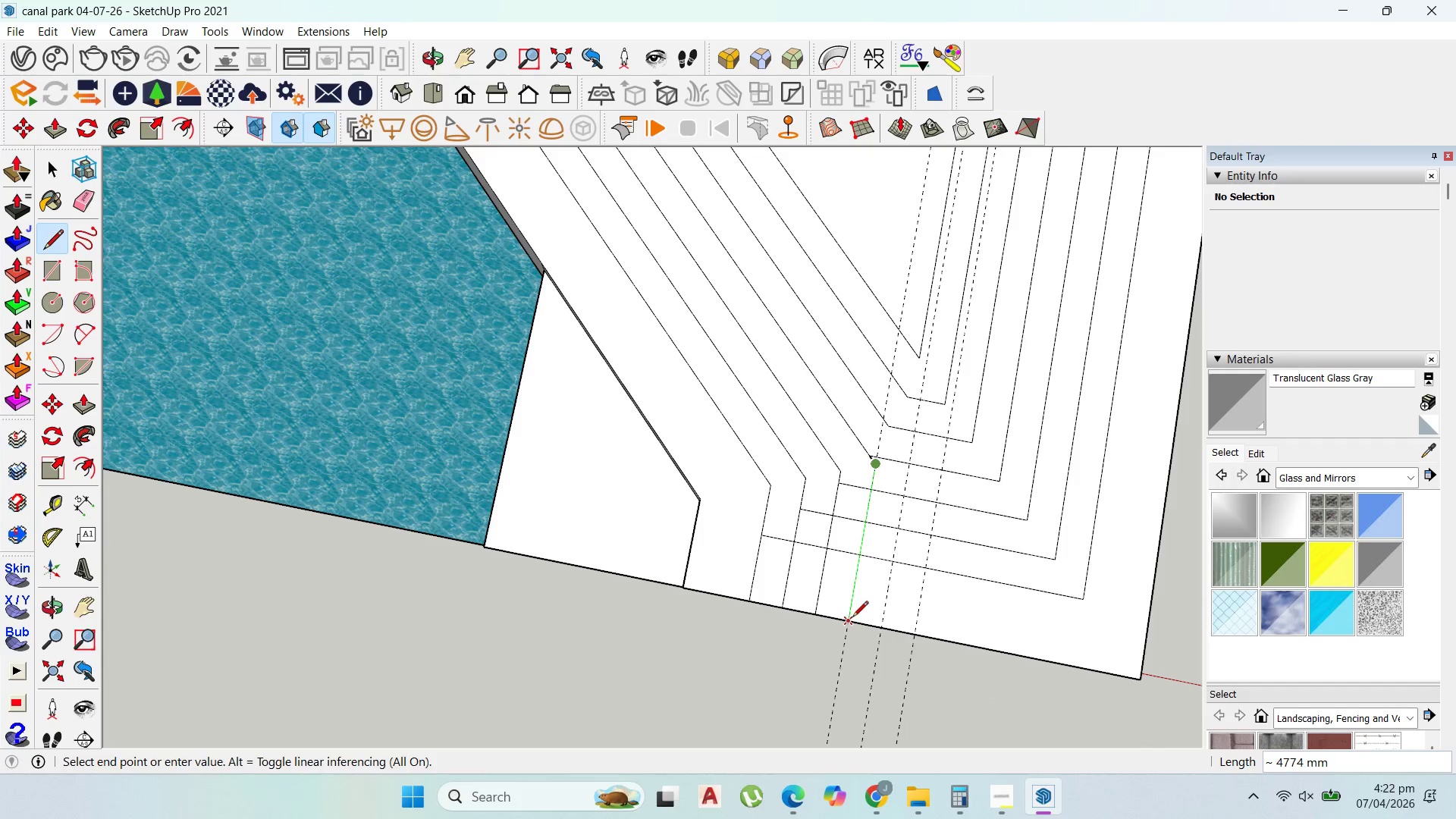 
left_click([850, 621])
 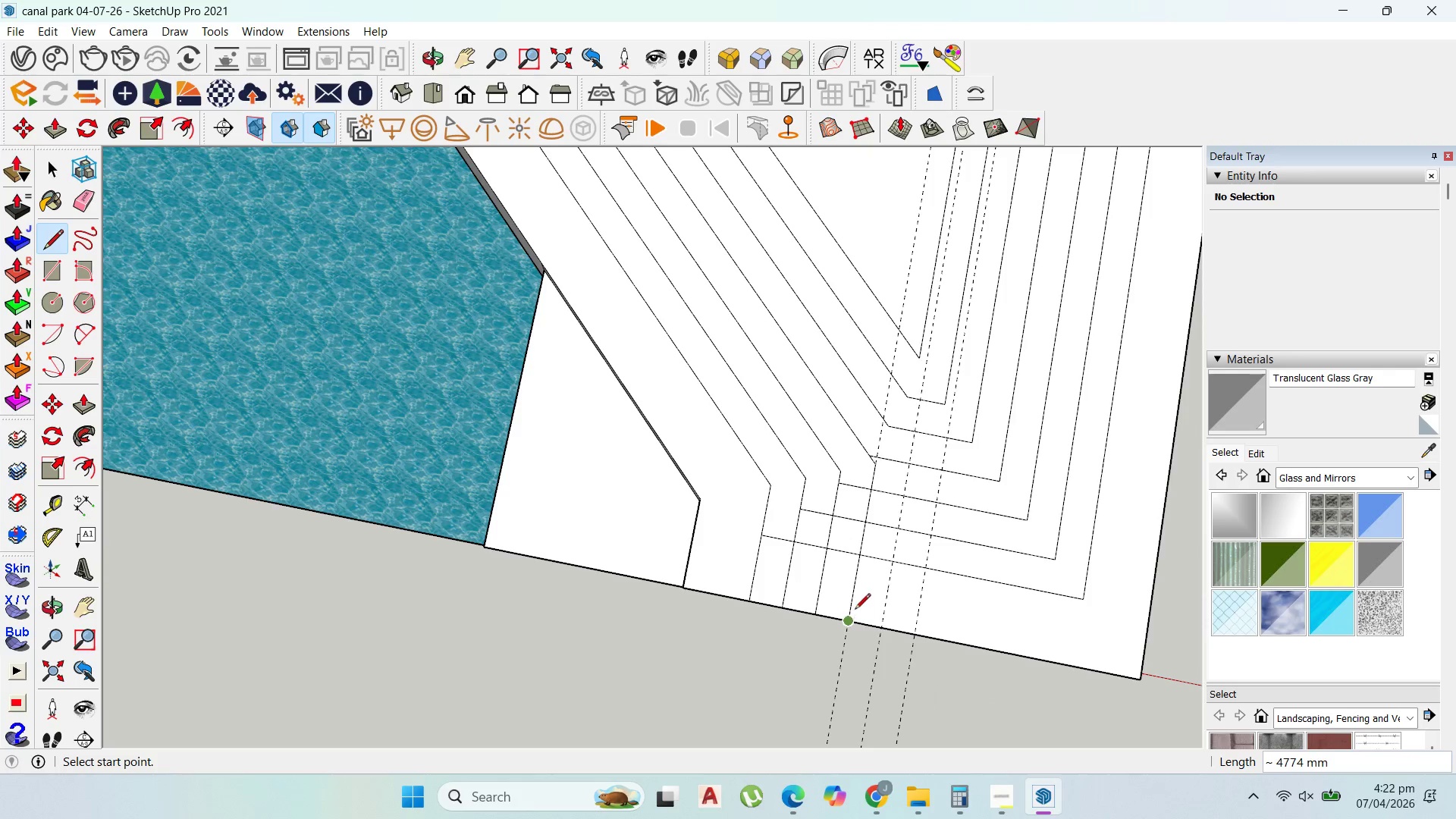 
key(Escape)
 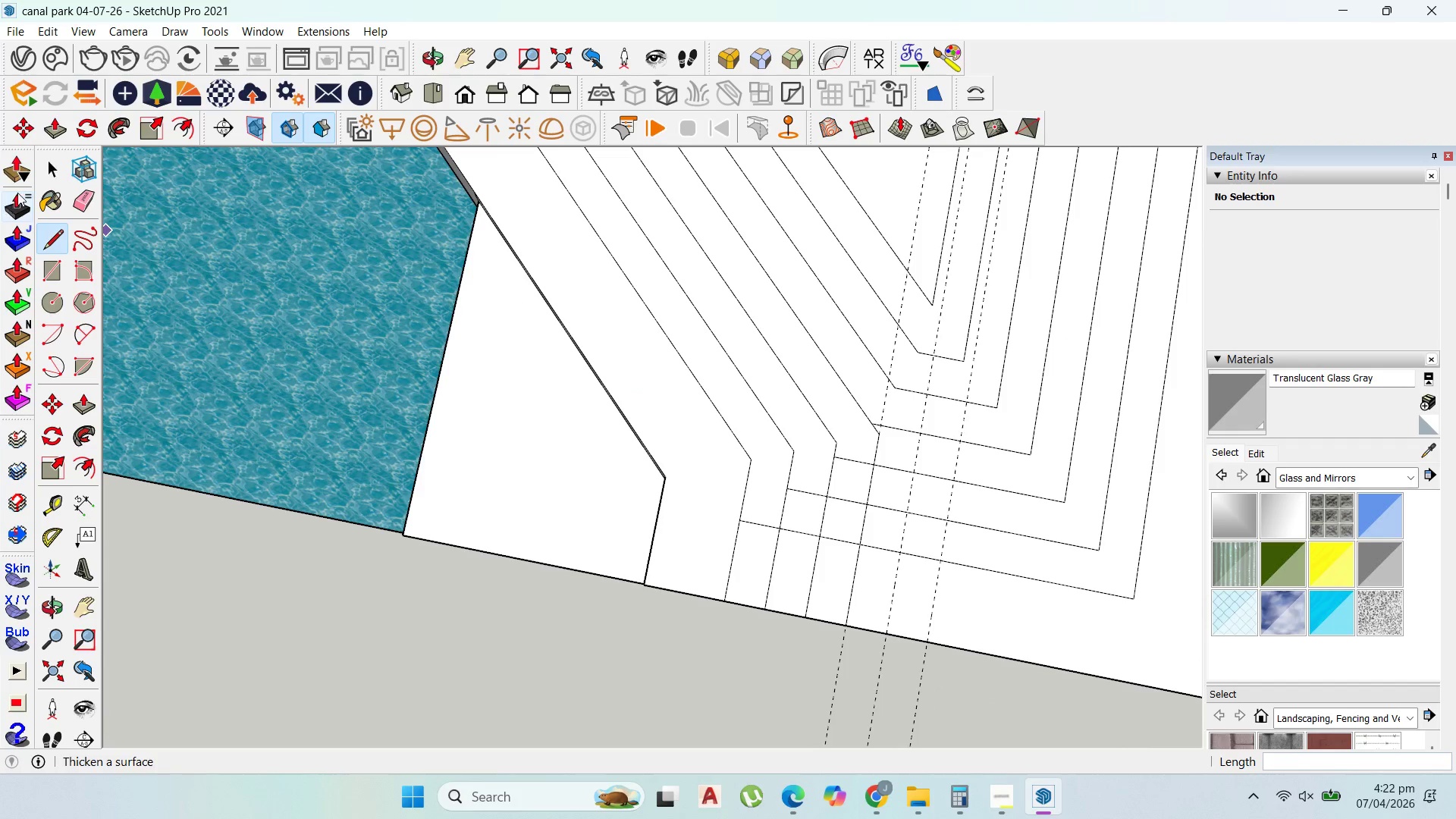 
scroll: coordinate [860, 601], scroll_direction: up, amount: 2.0
 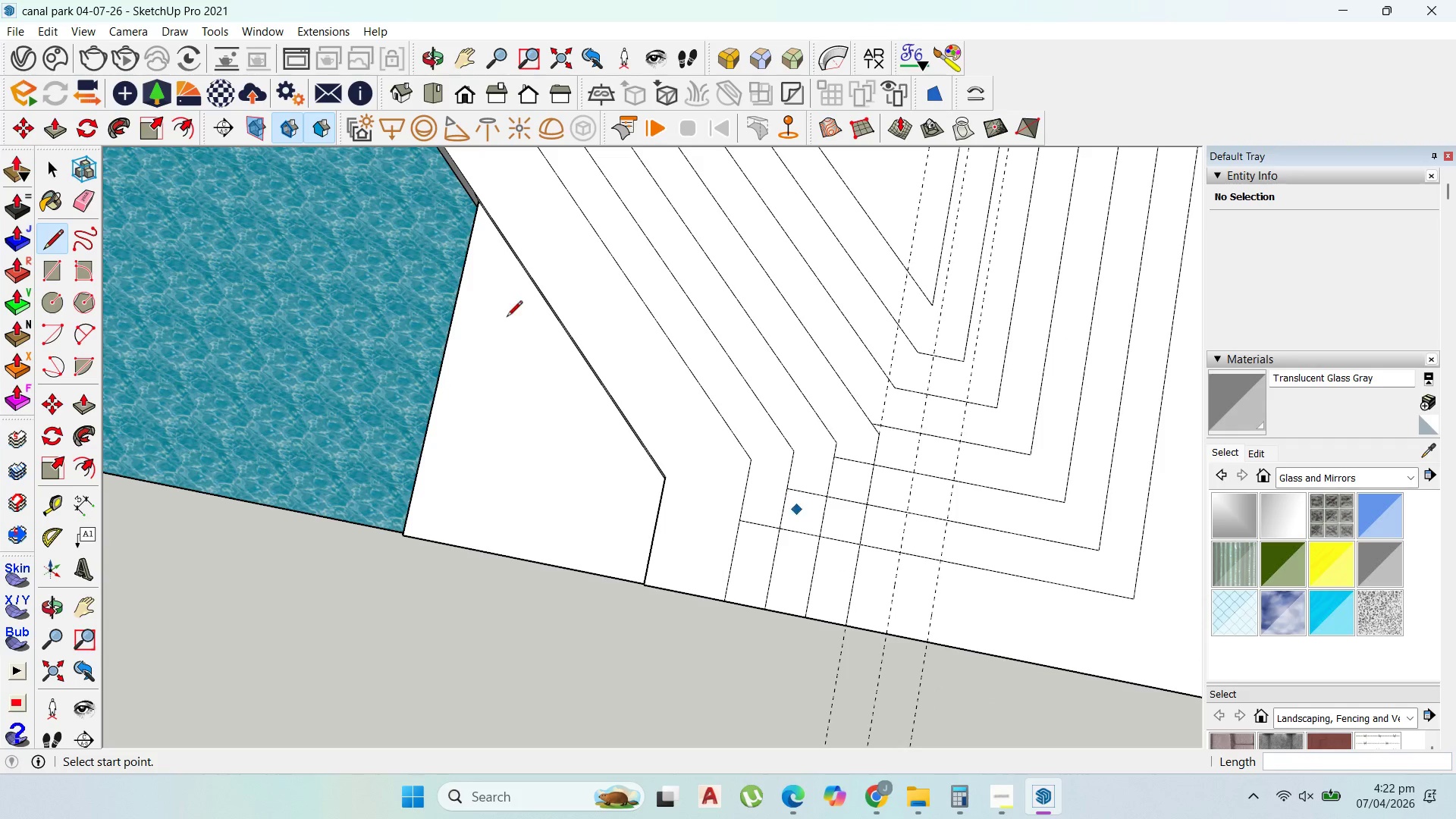 
left_click([54, 153])
 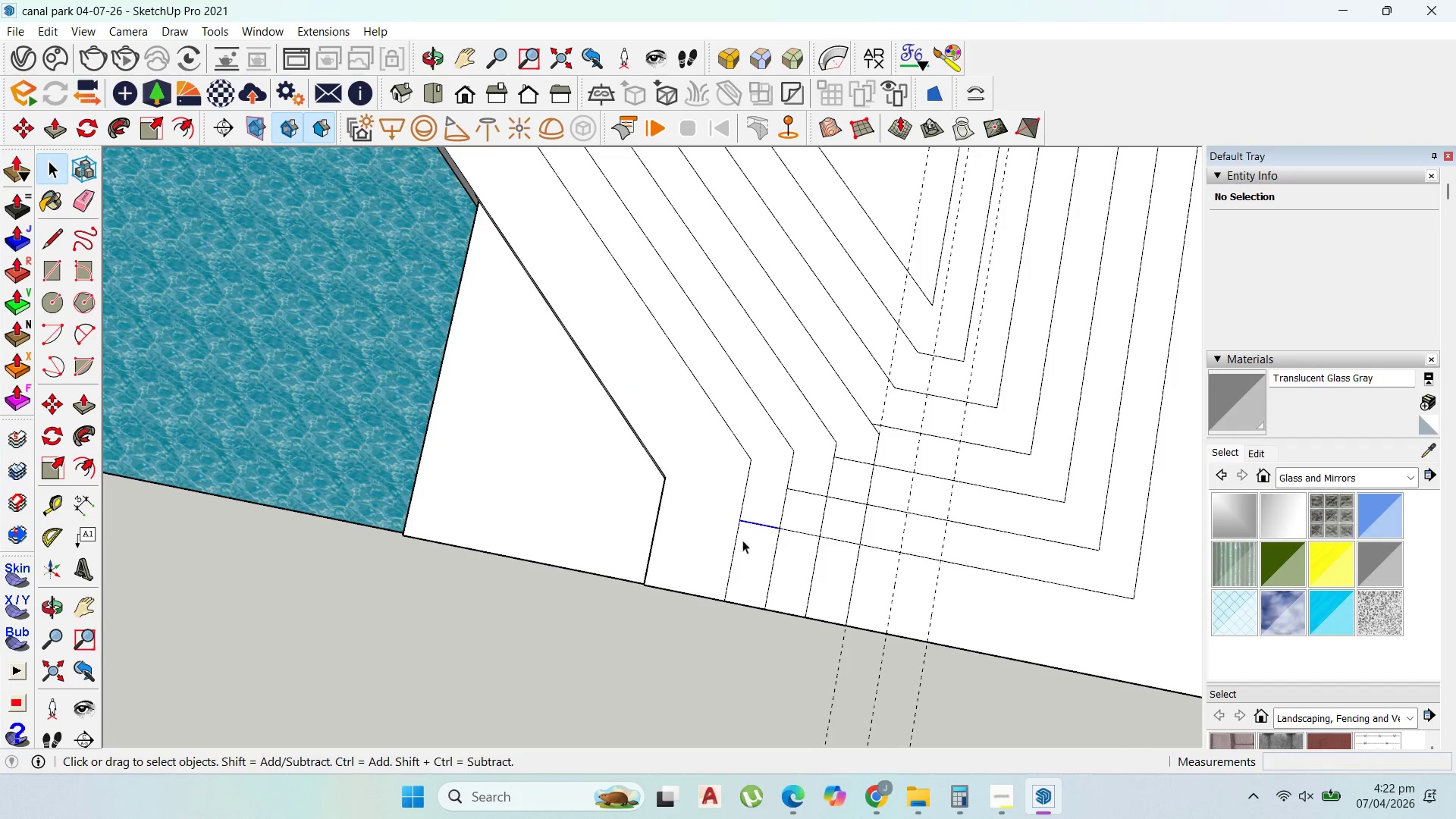 
key(Delete)
 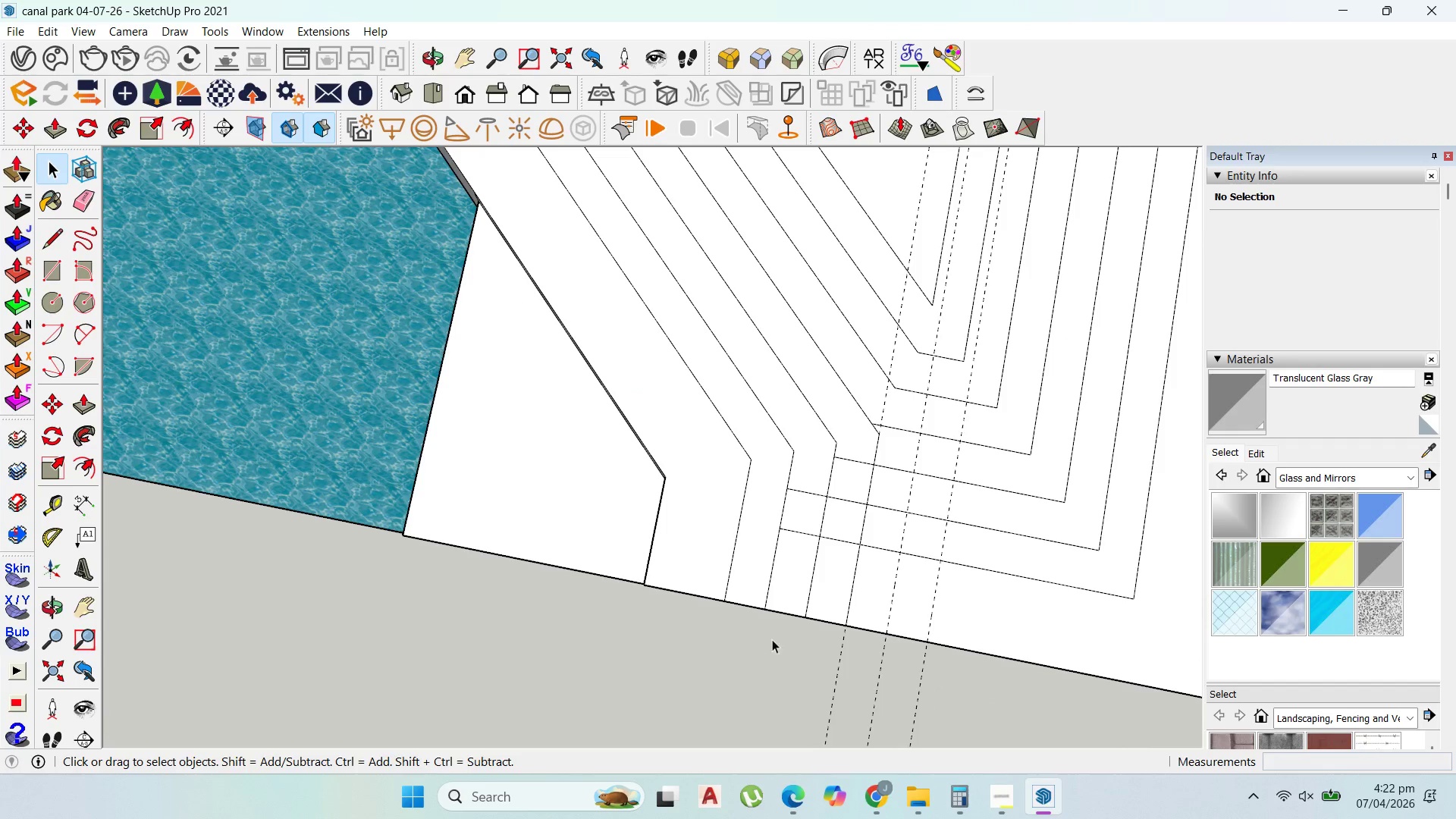 
scroll: coordinate [651, 599], scroll_direction: down, amount: 1.0
 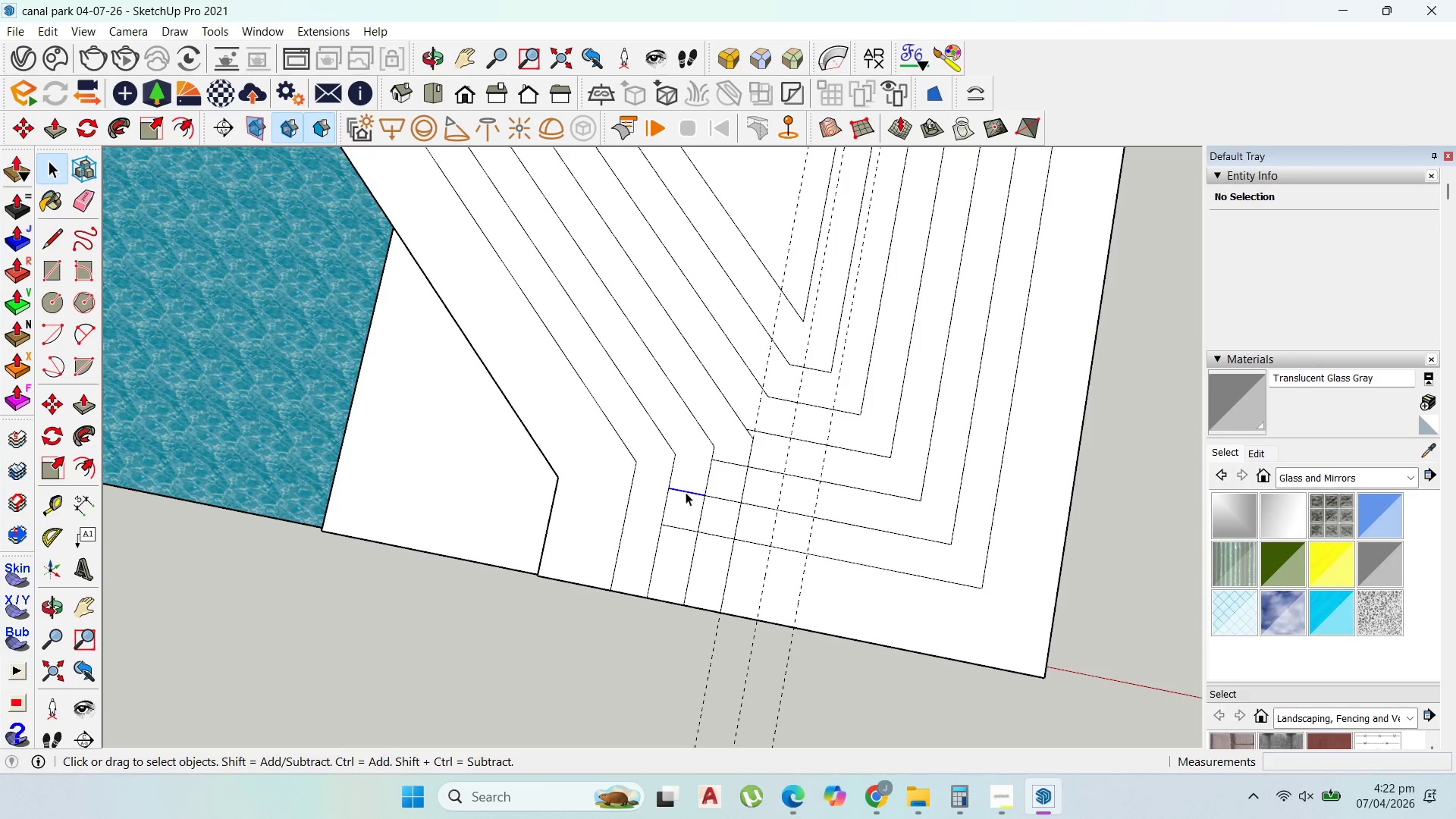 
key(Delete)
 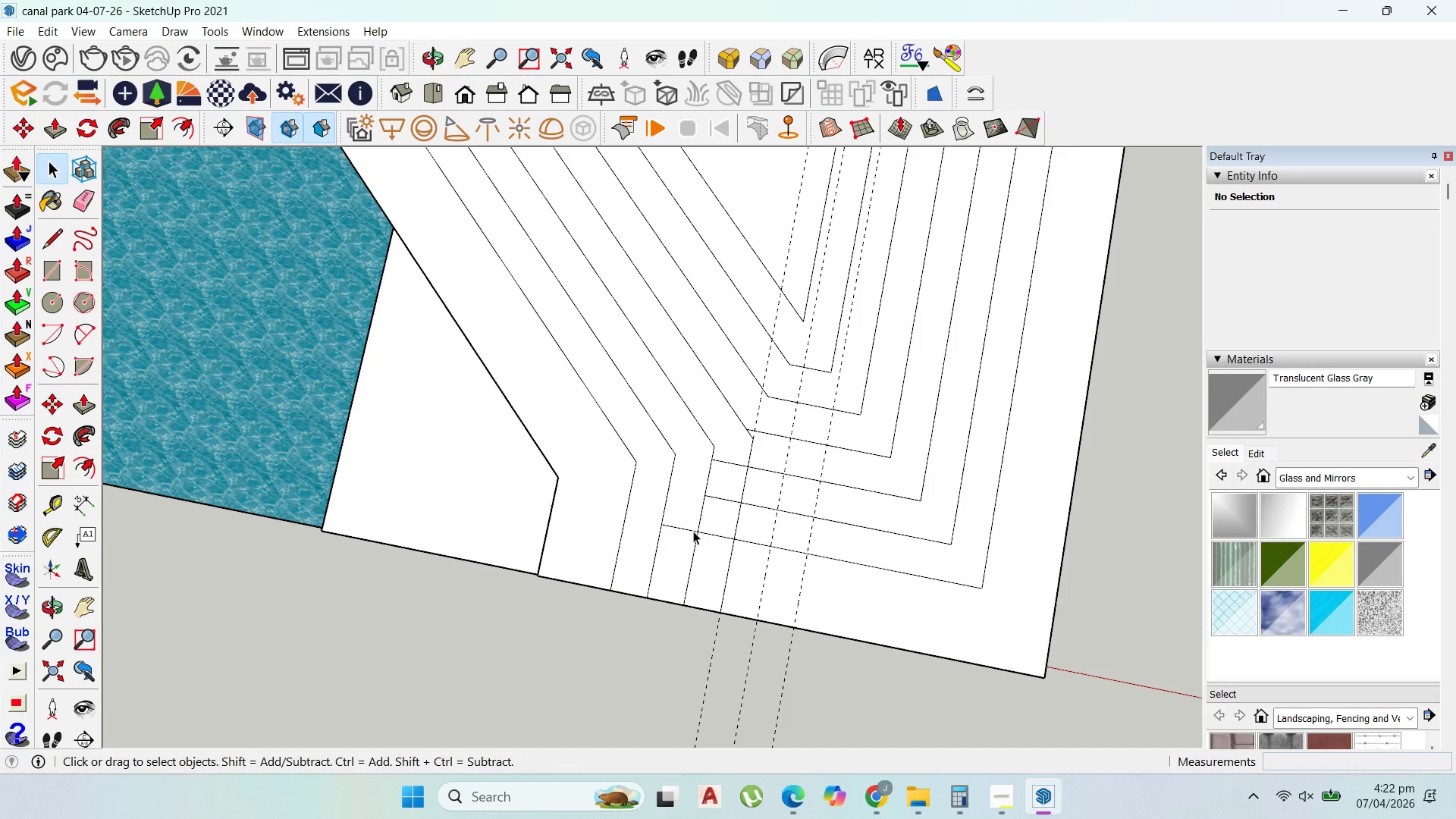 
left_click([687, 530])
 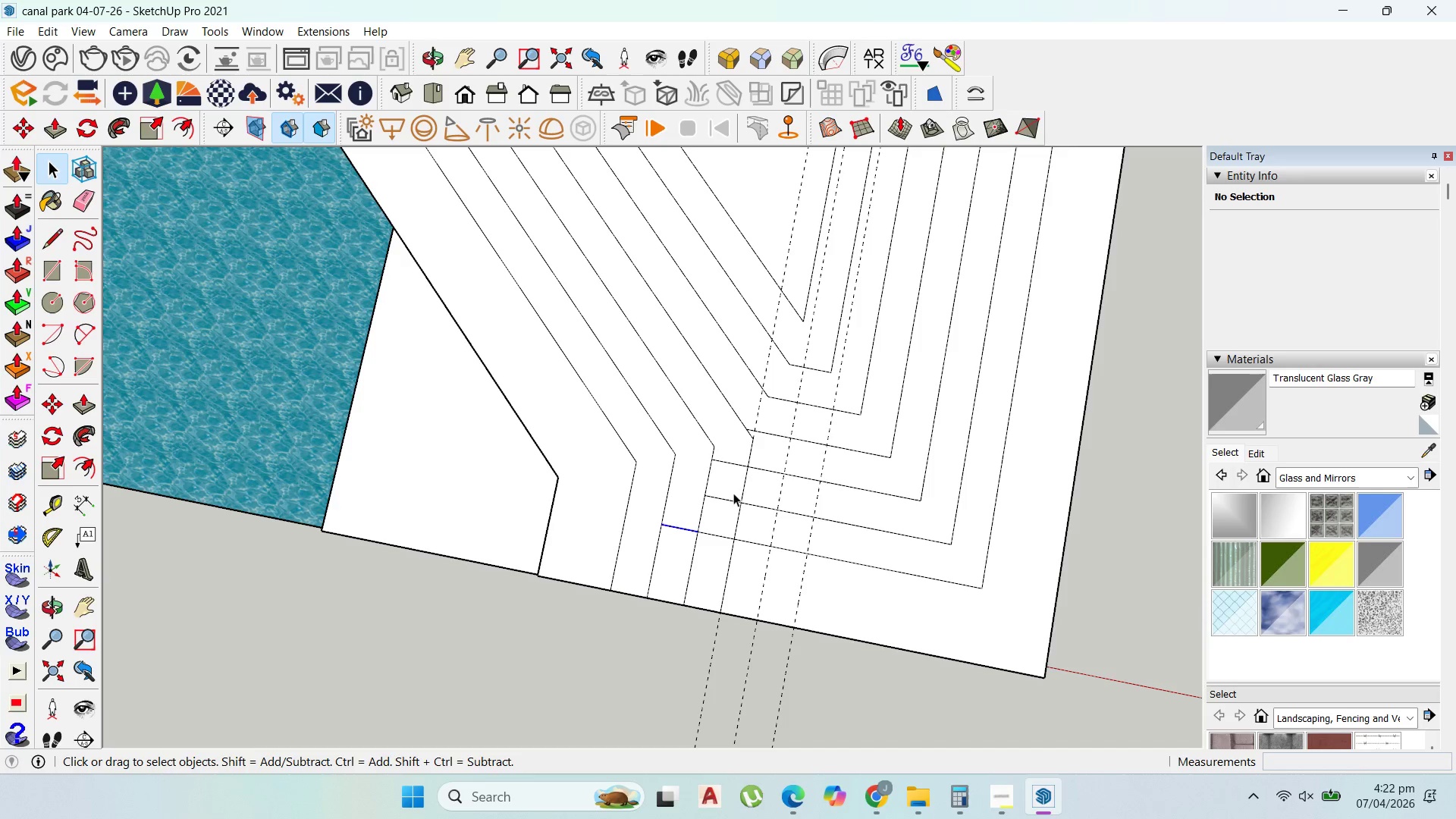 
key(Delete)
 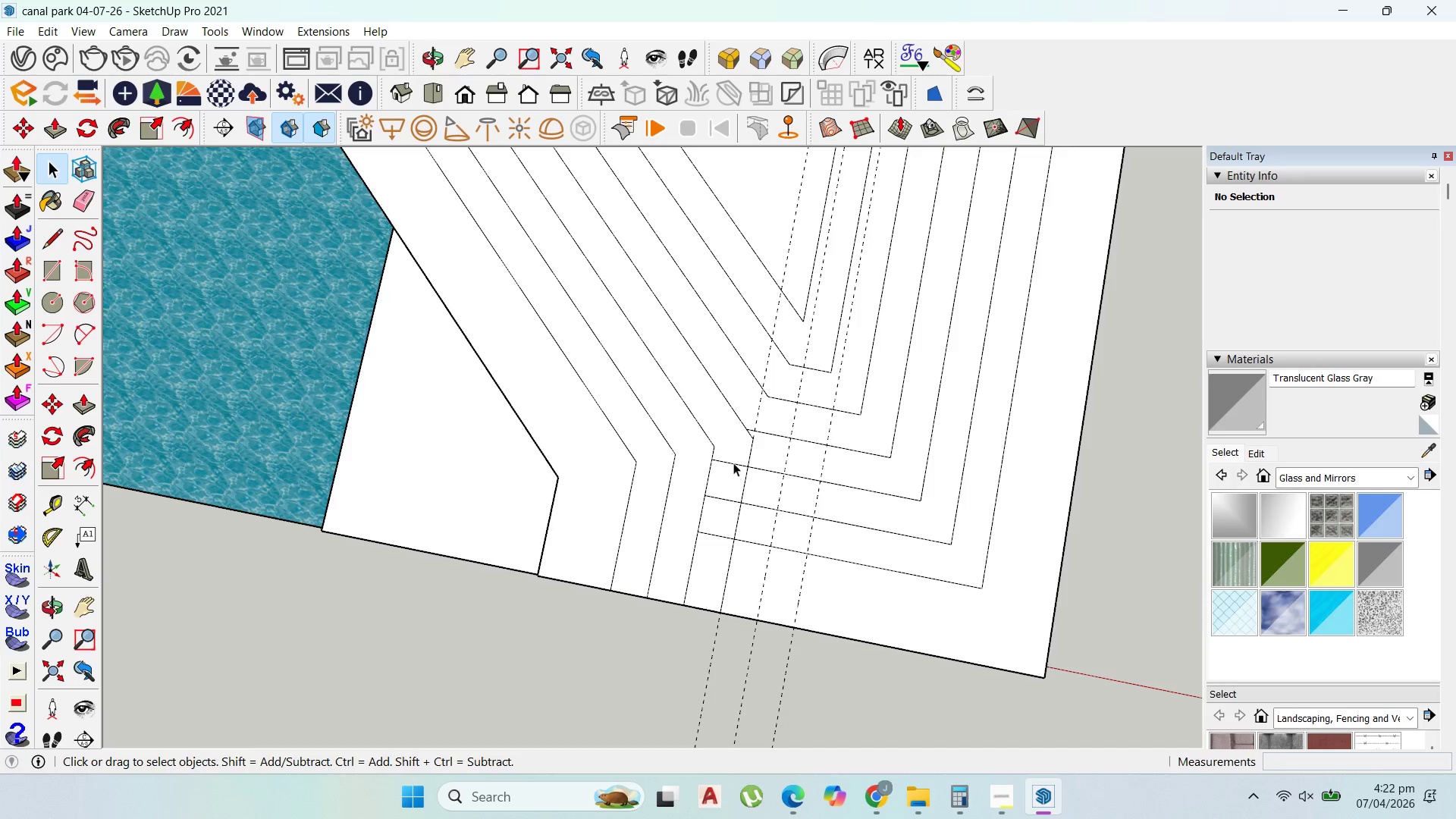 
left_click([733, 463])
 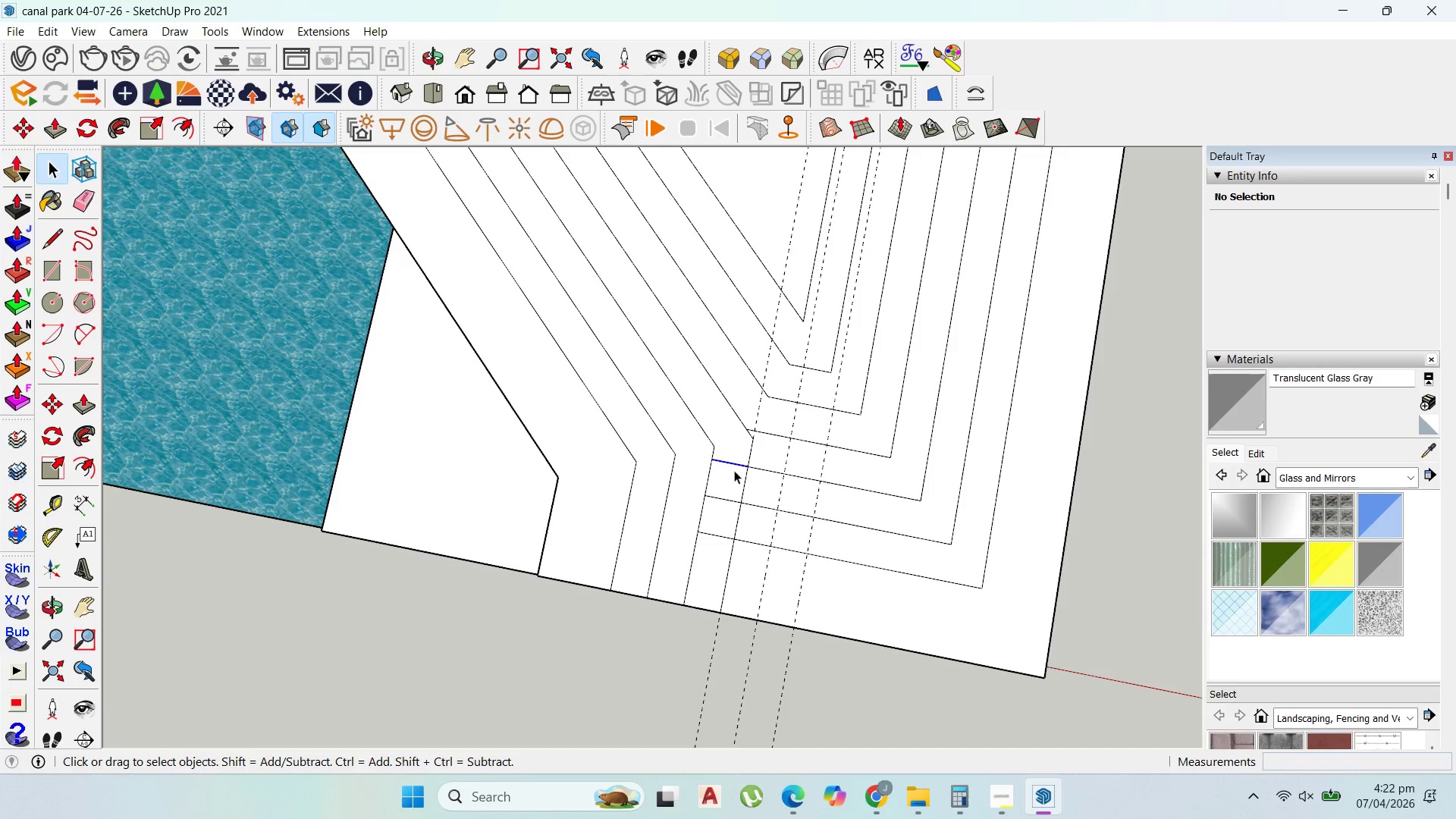 
key(Delete)
 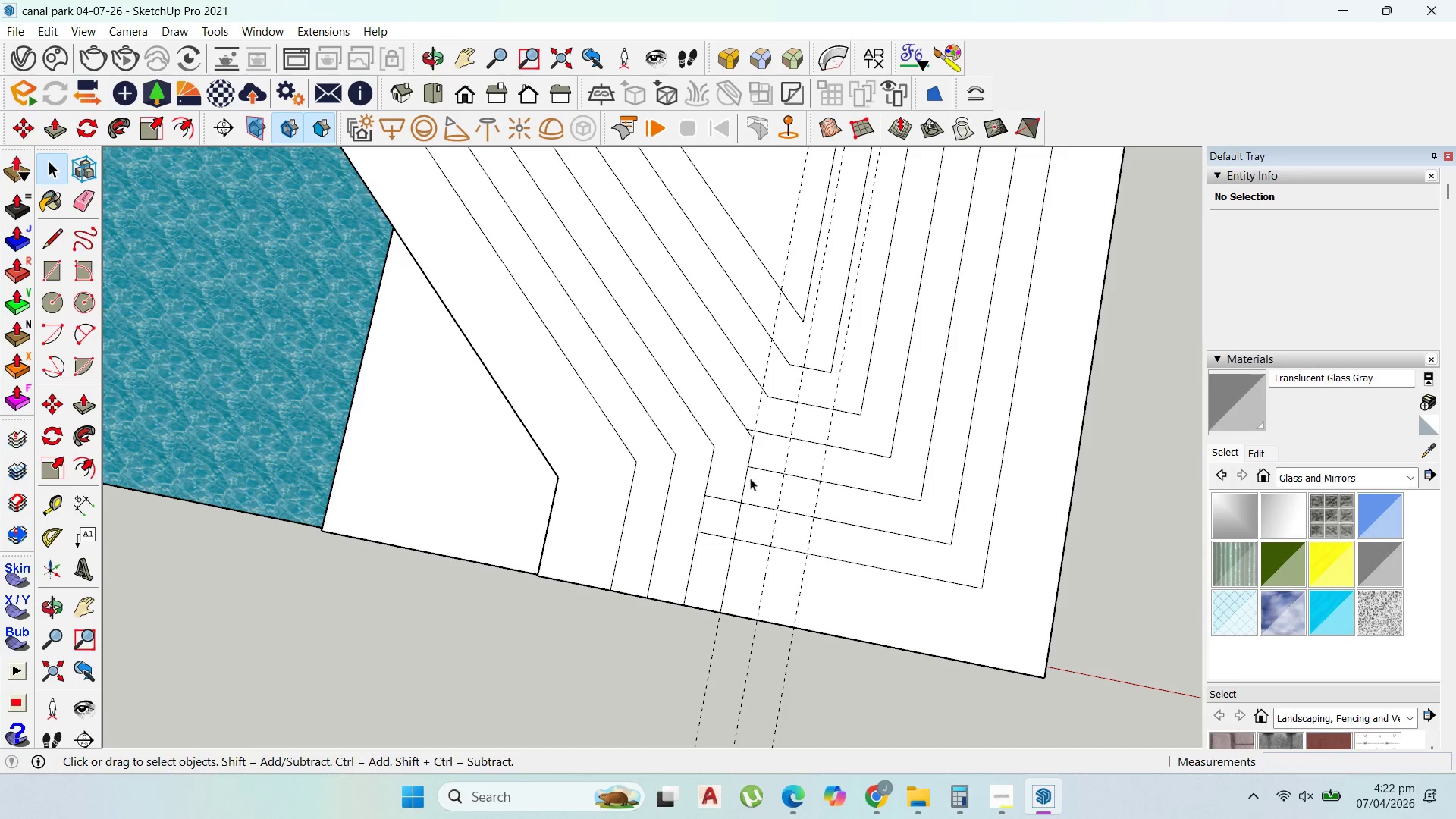 
scroll: coordinate [773, 465], scroll_direction: up, amount: 2.0
 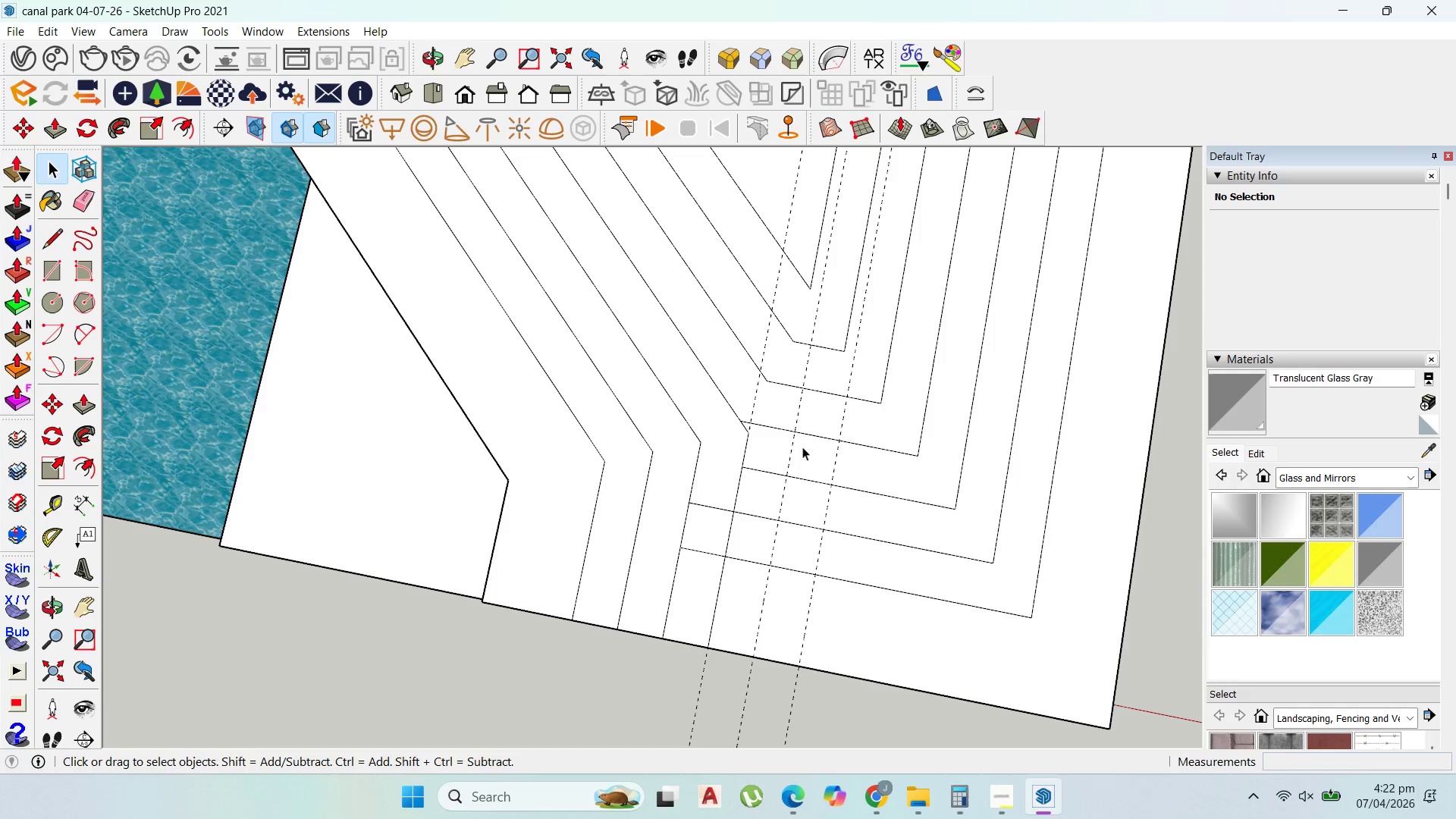 
scroll: coordinate [816, 456], scroll_direction: down, amount: 1.0
 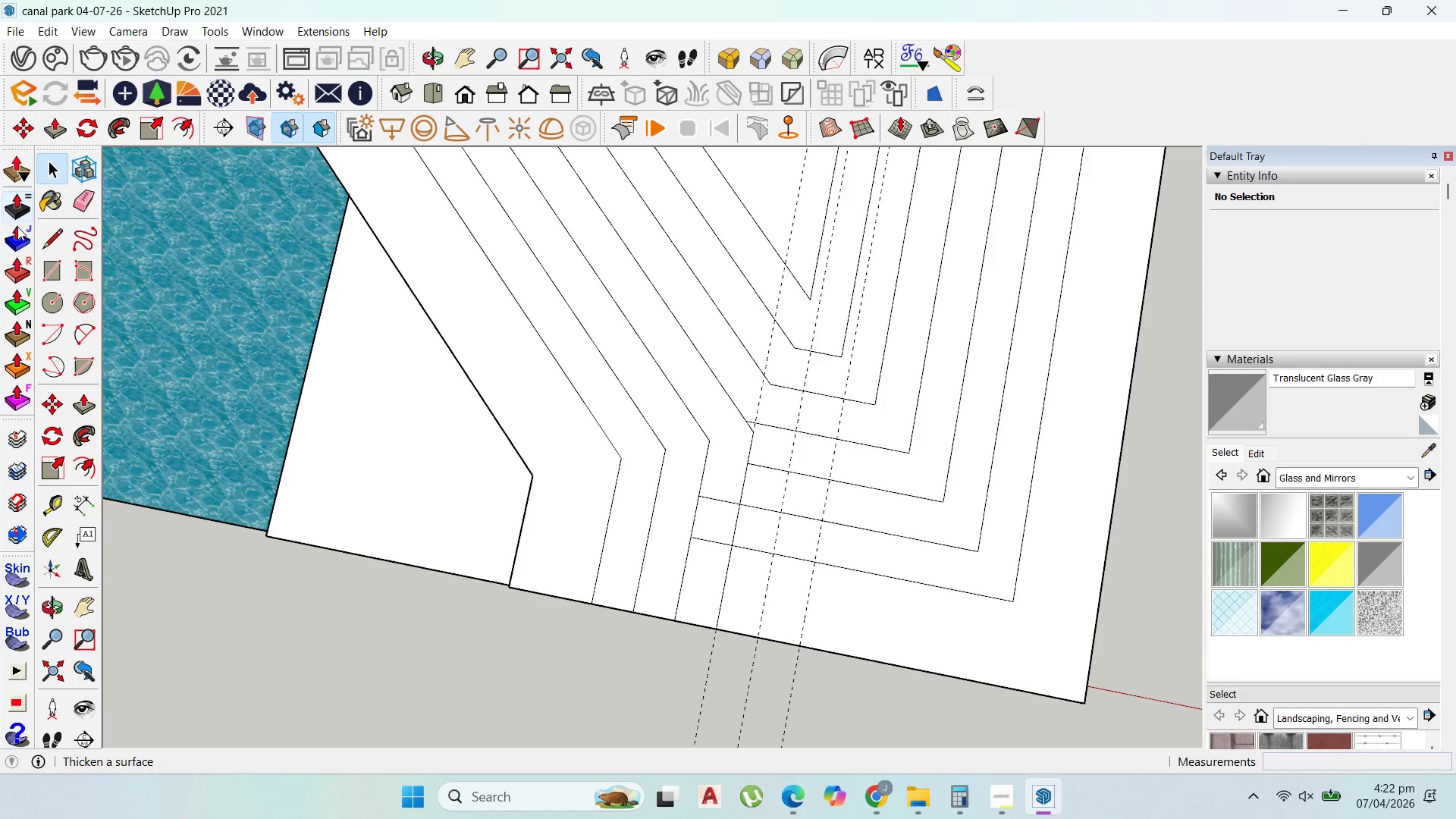 
left_click_drag(start_coordinate=[54, 237], to_coordinate=[71, 237])
 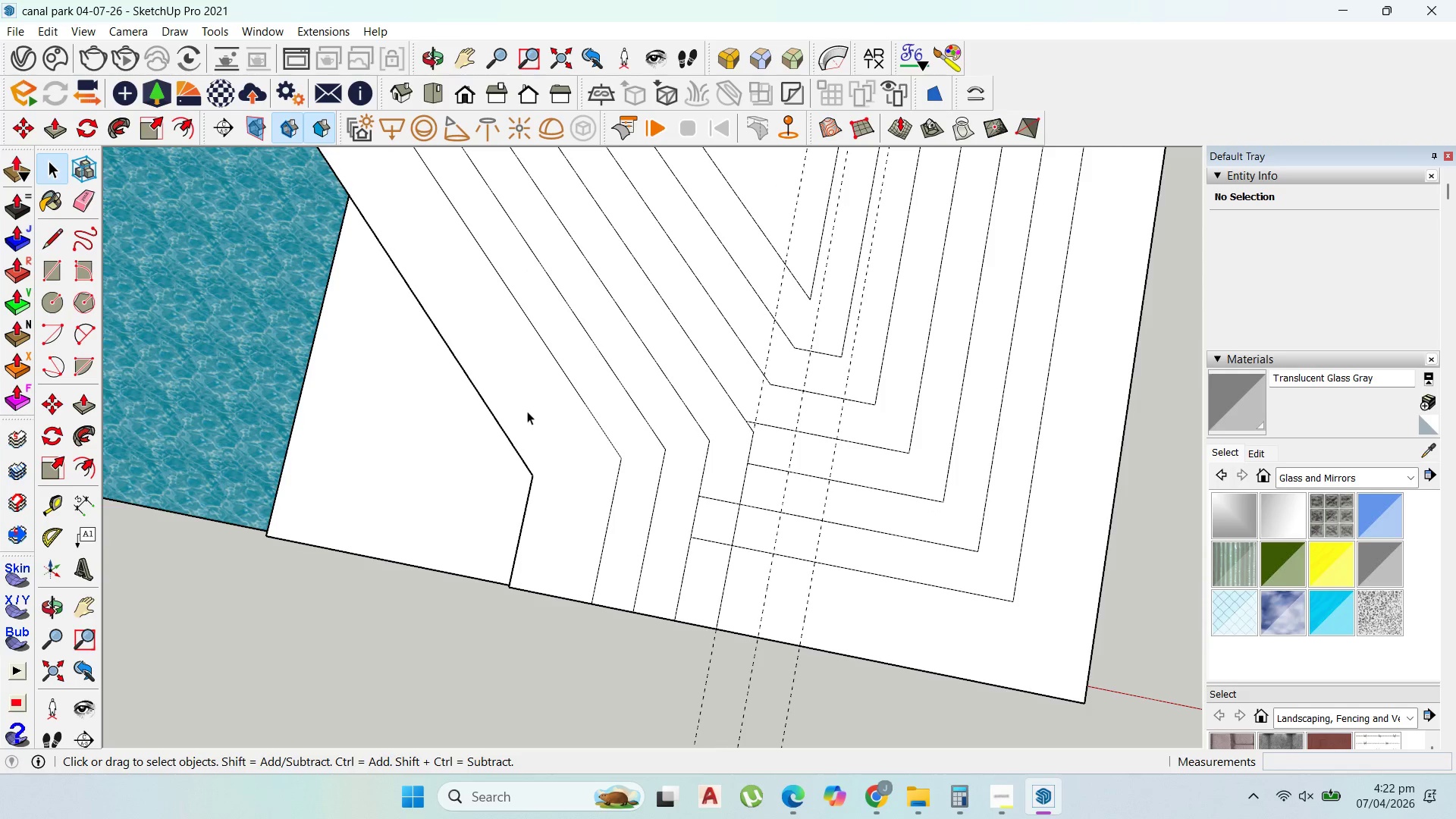 
key(L)
 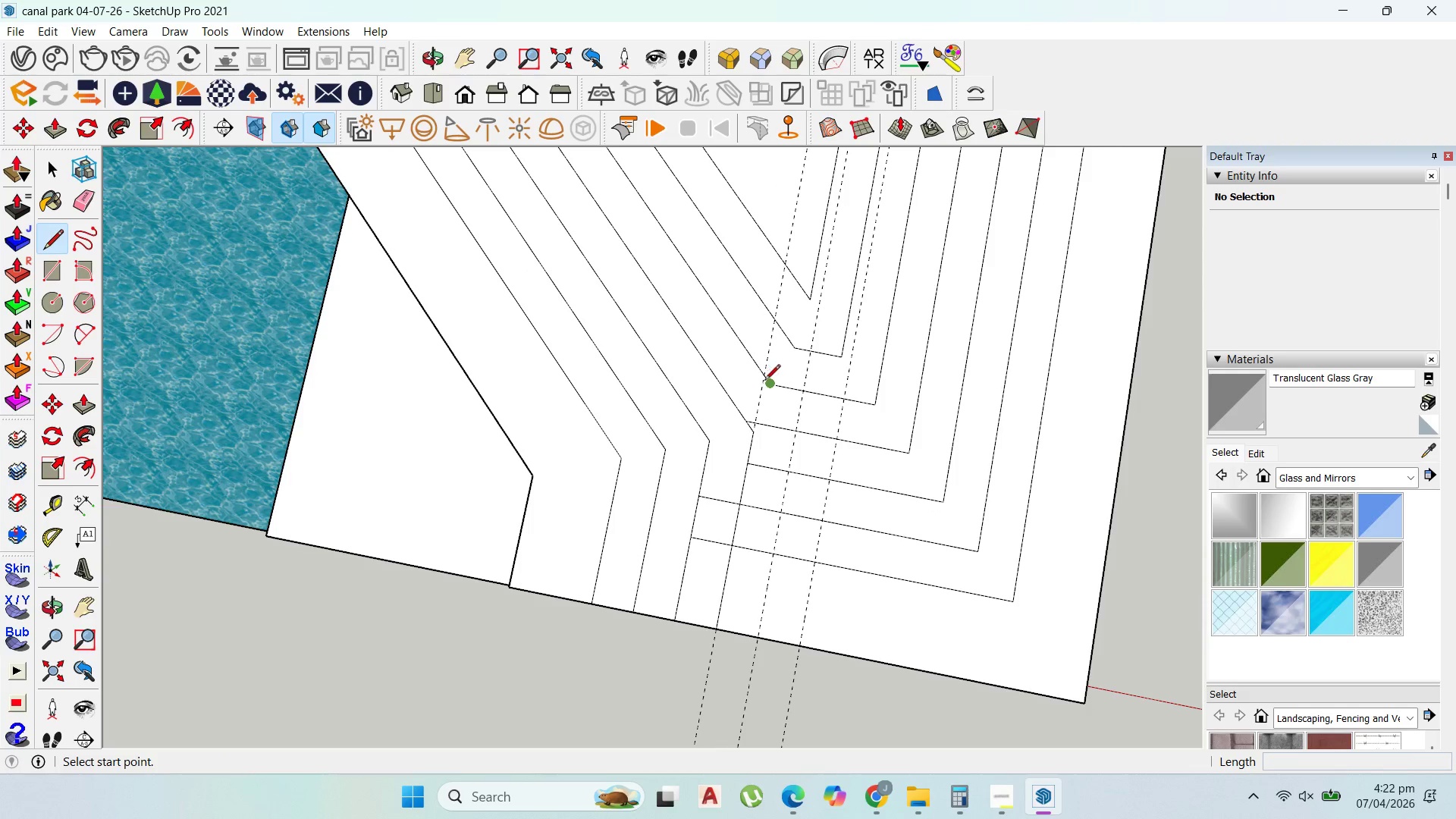 
left_click([768, 387])
 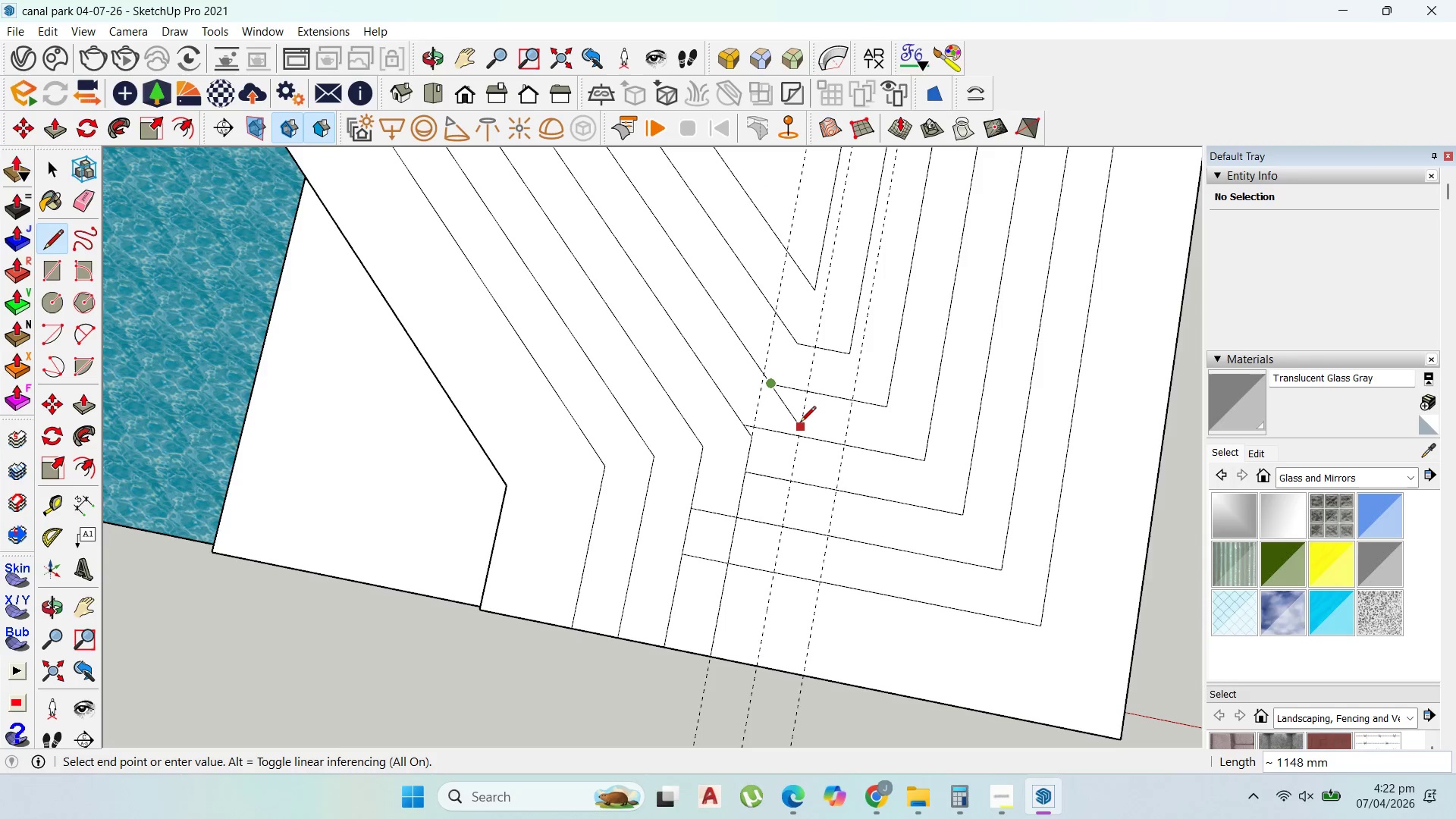 
scroll: coordinate [797, 419], scroll_direction: up, amount: 4.0
 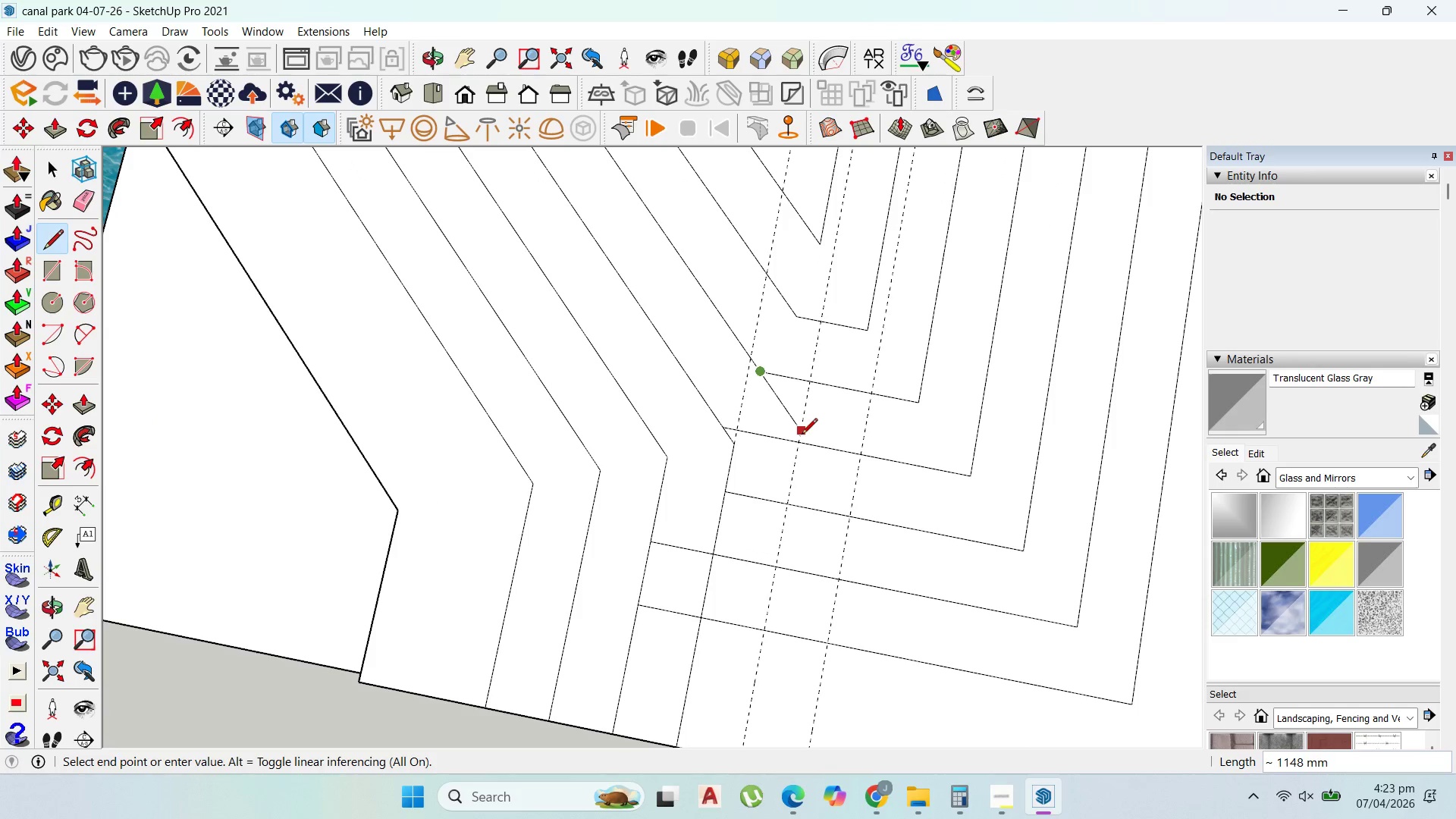 
left_click([802, 437])
 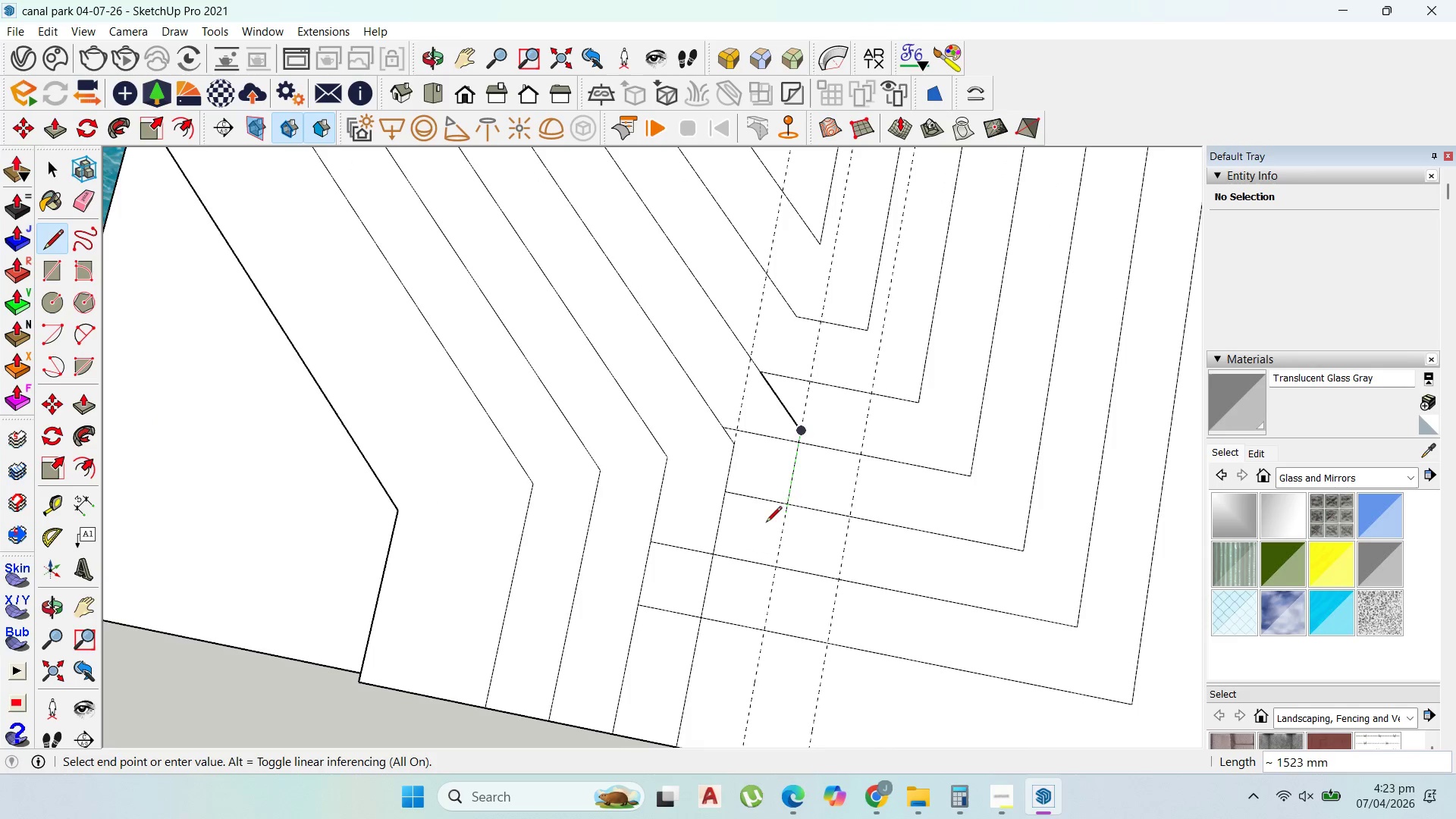 
scroll: coordinate [791, 431], scroll_direction: down, amount: 5.0
 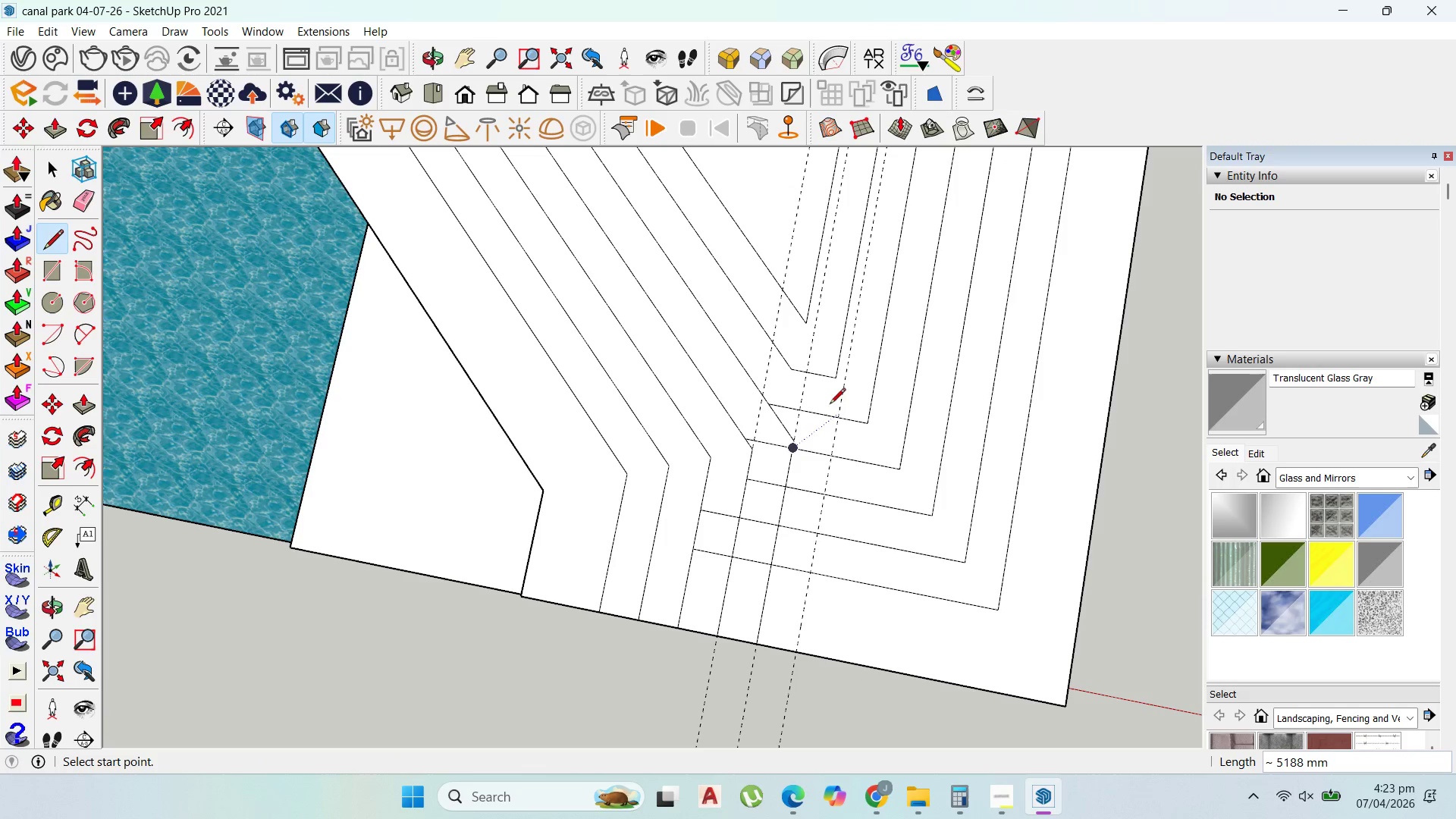 
key(Escape)
 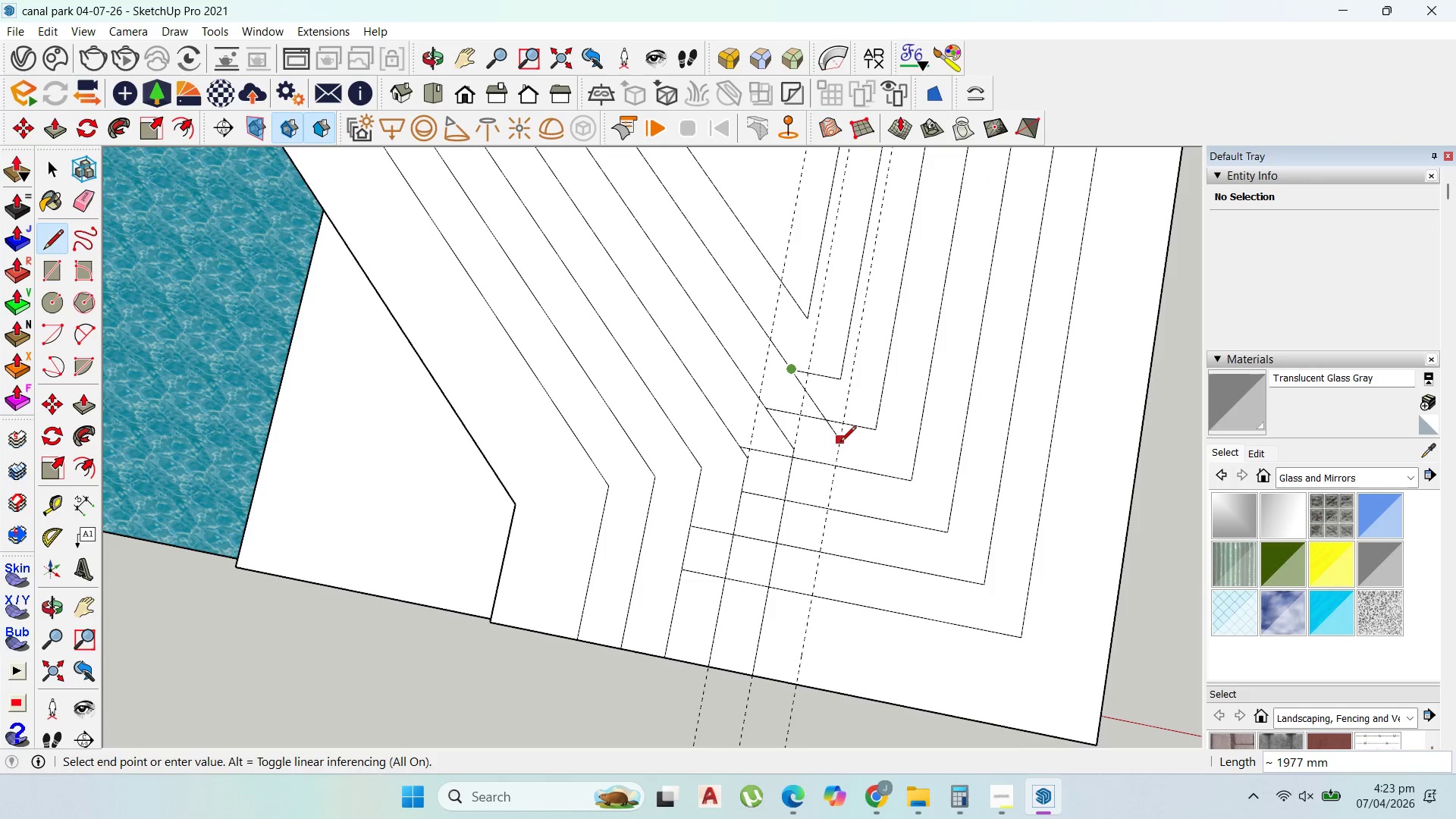 
scroll: coordinate [846, 428], scroll_direction: up, amount: 6.0
 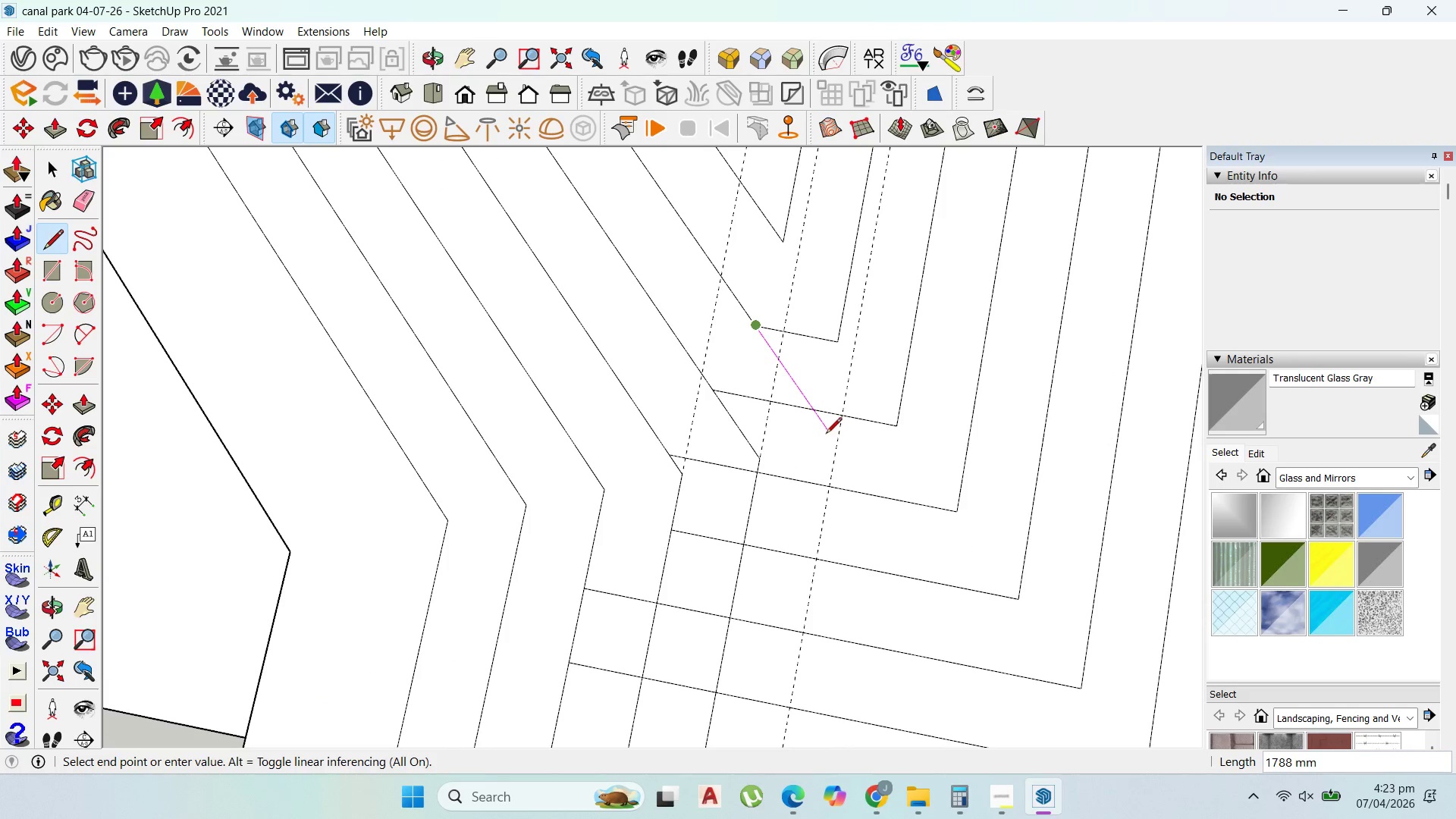 
hold_key(key=ShiftLeft, duration=0.86)
left_click([840, 447])
 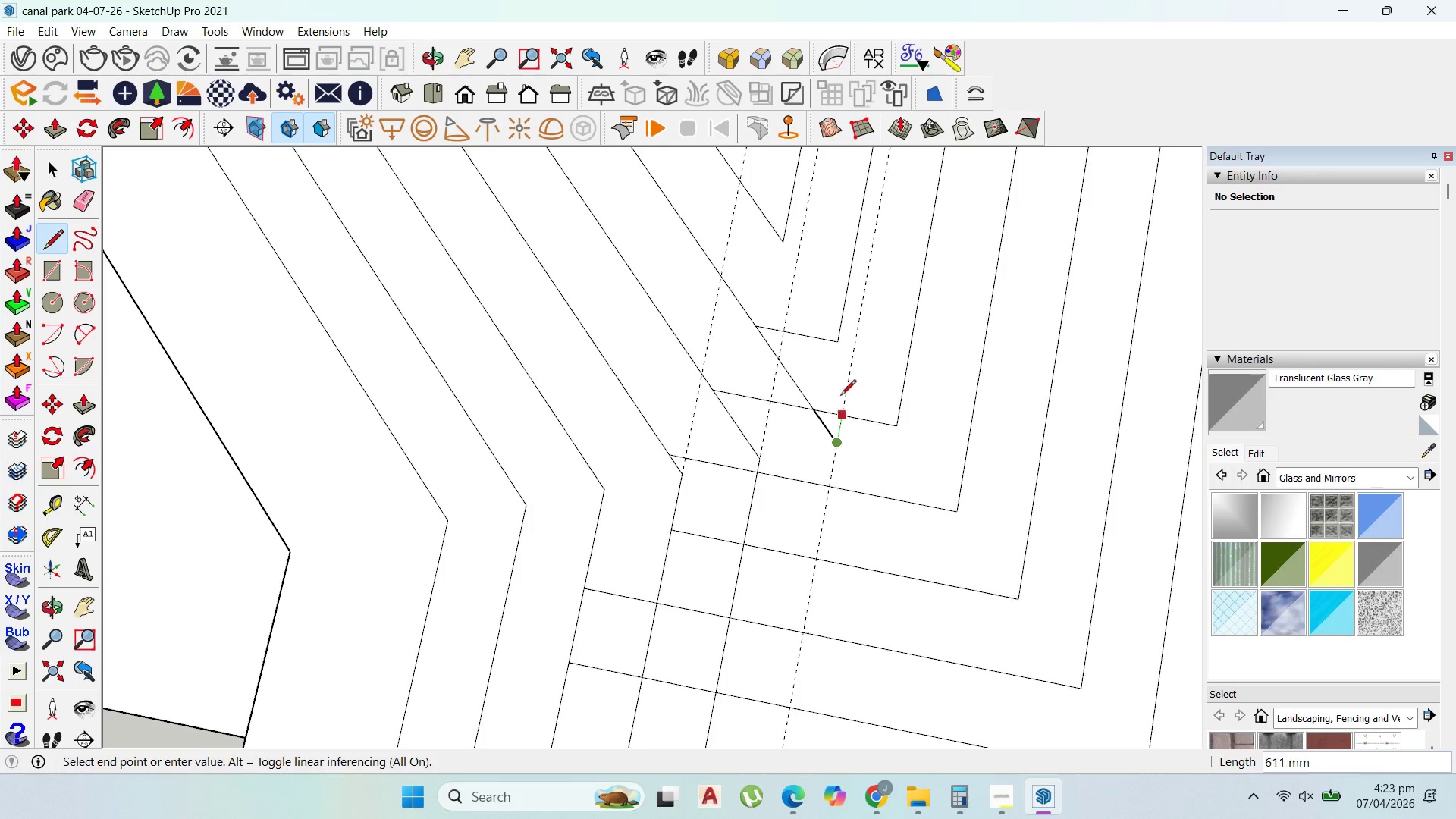 
scroll: coordinate [852, 365], scroll_direction: down, amount: 10.0
 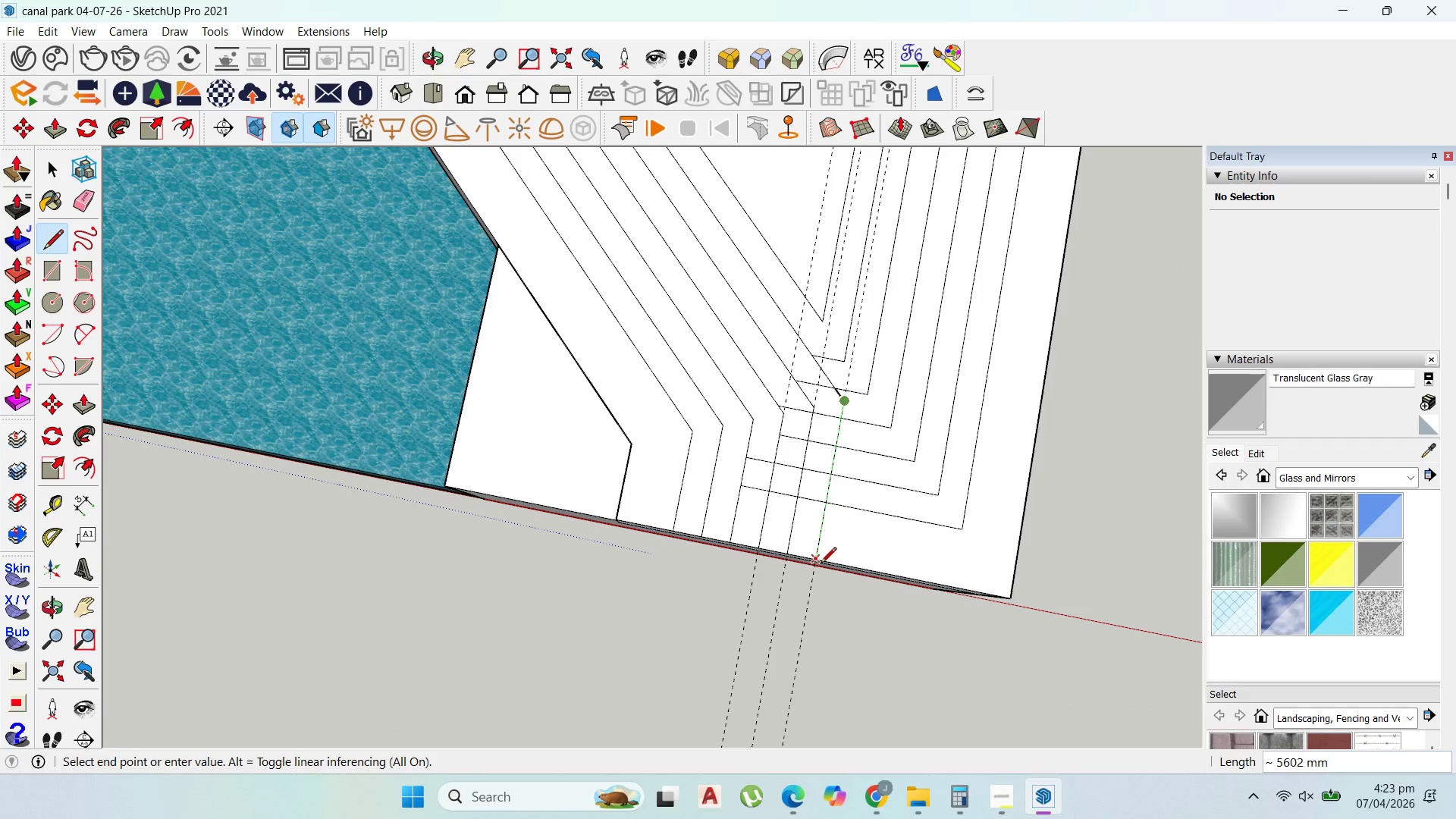 
left_click([821, 564])
 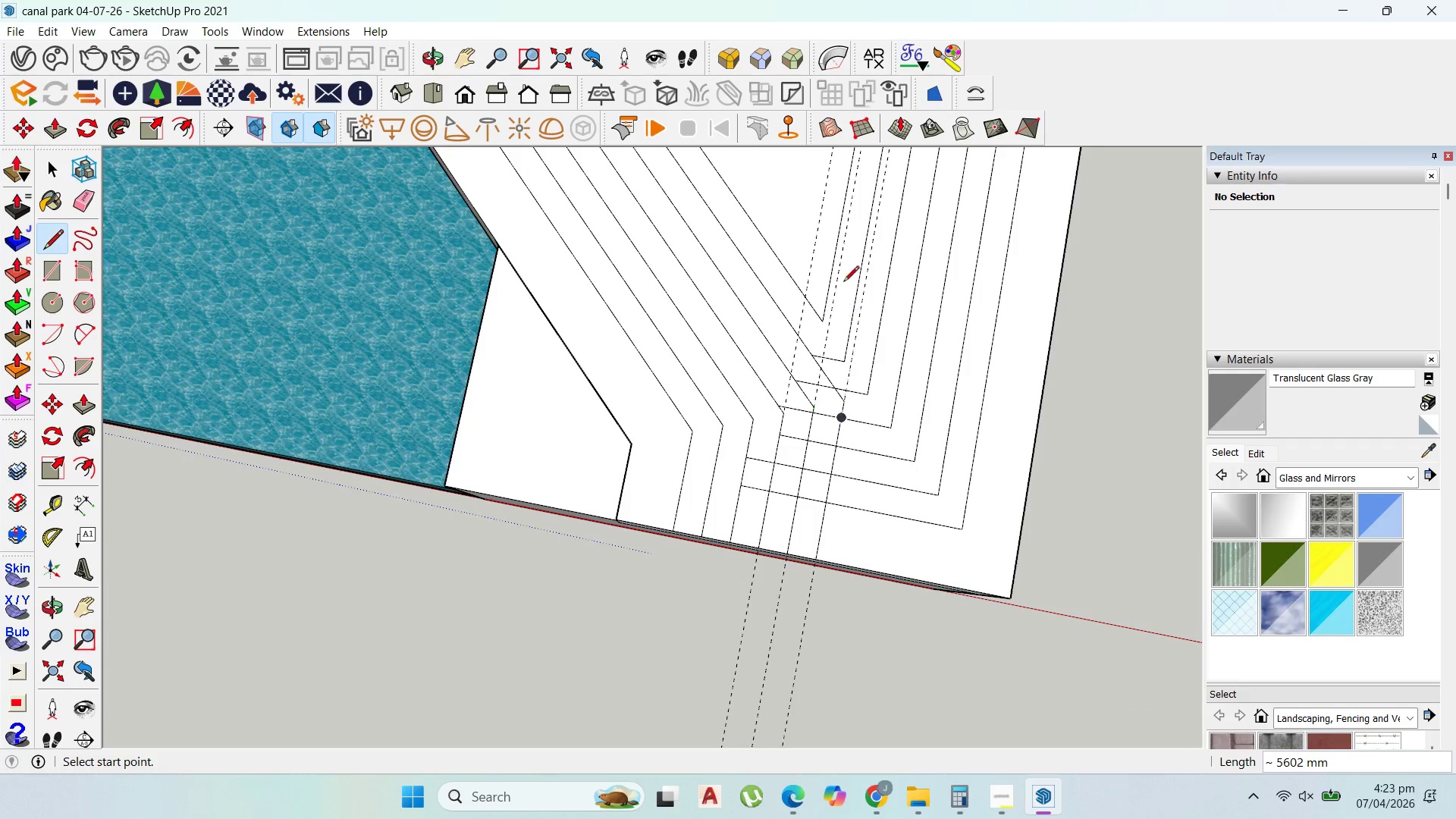 
key(Escape)
 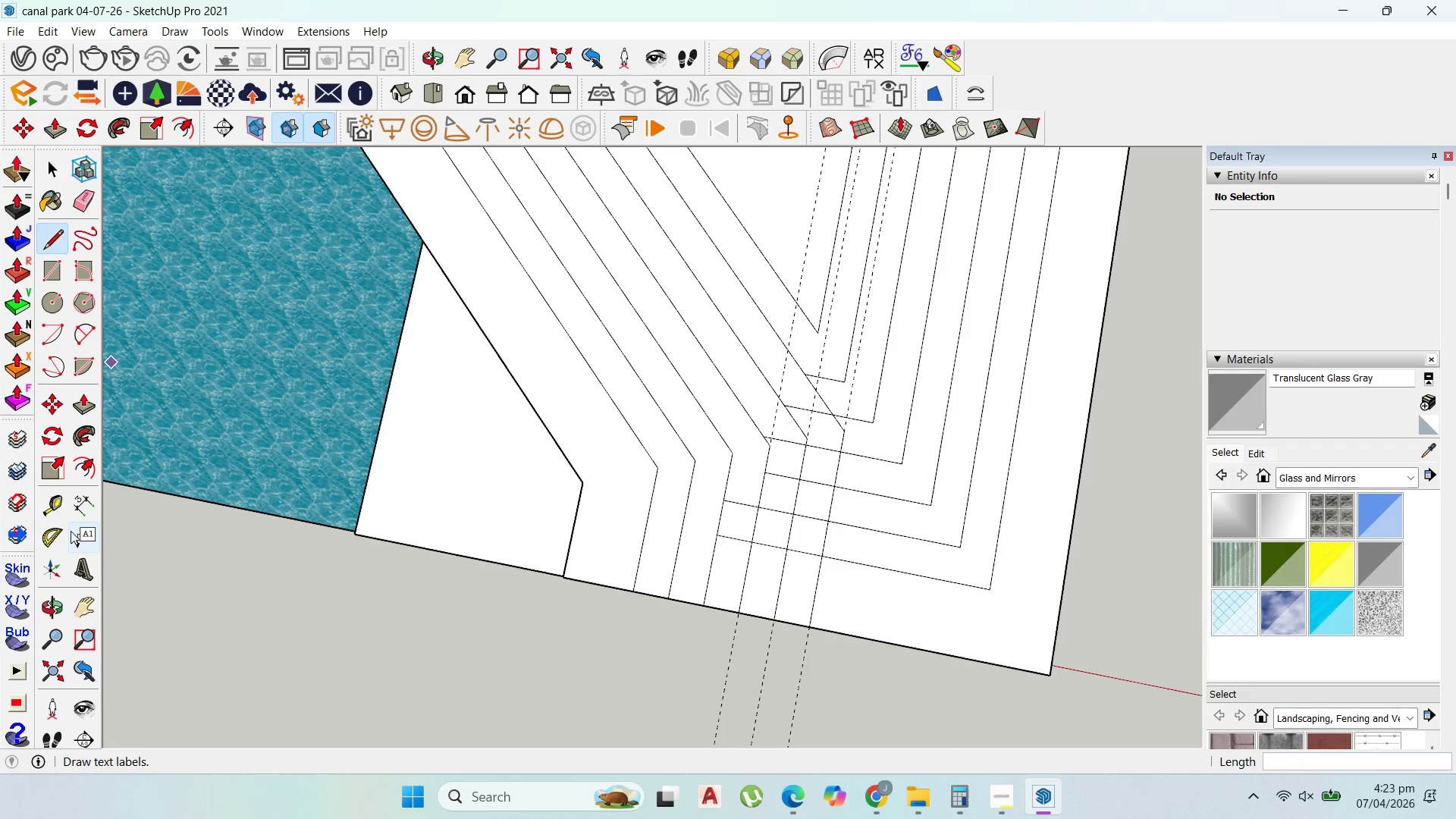 
scroll: coordinate [843, 271], scroll_direction: up, amount: 2.0
 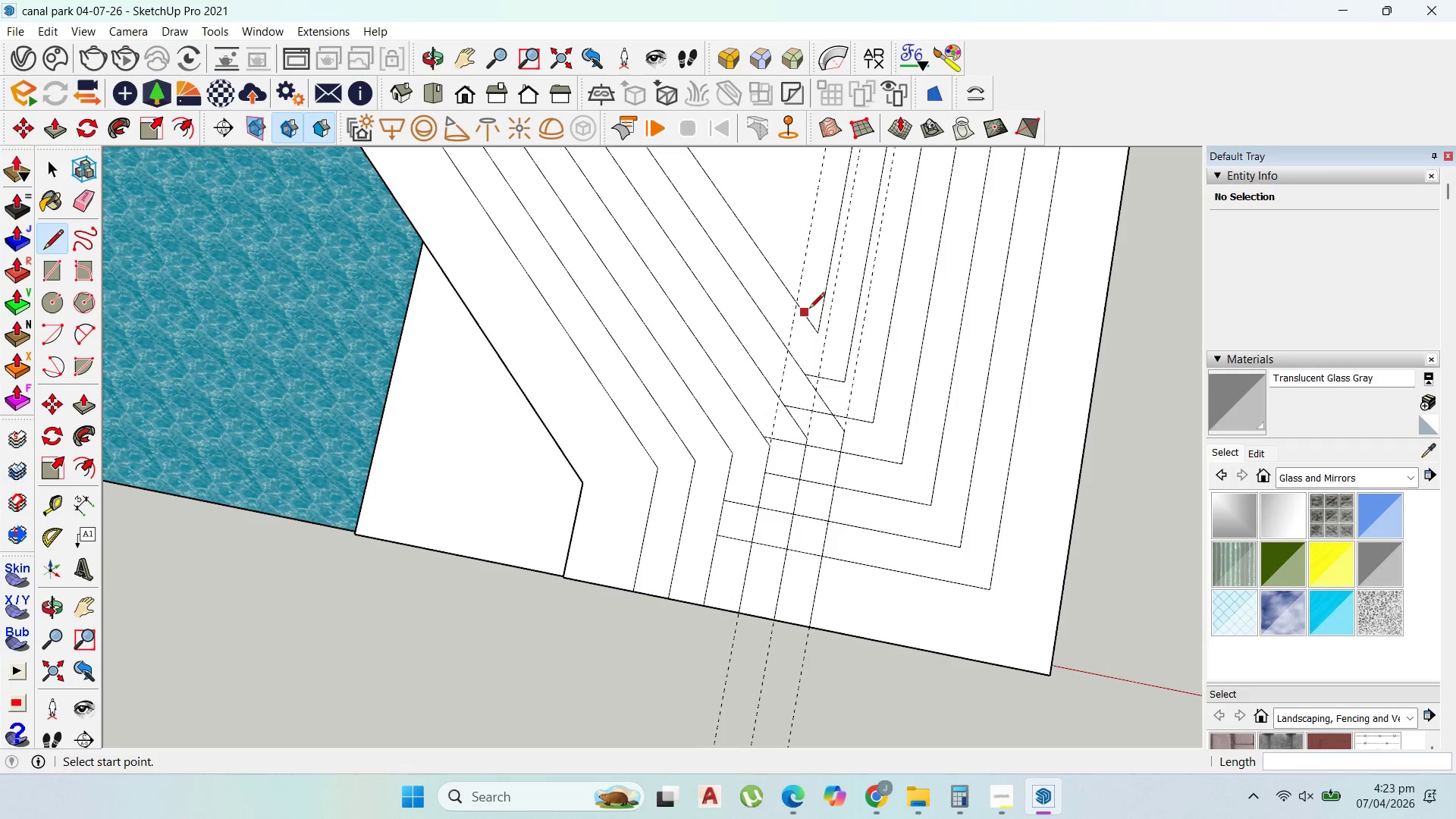 
left_click([58, 504])
 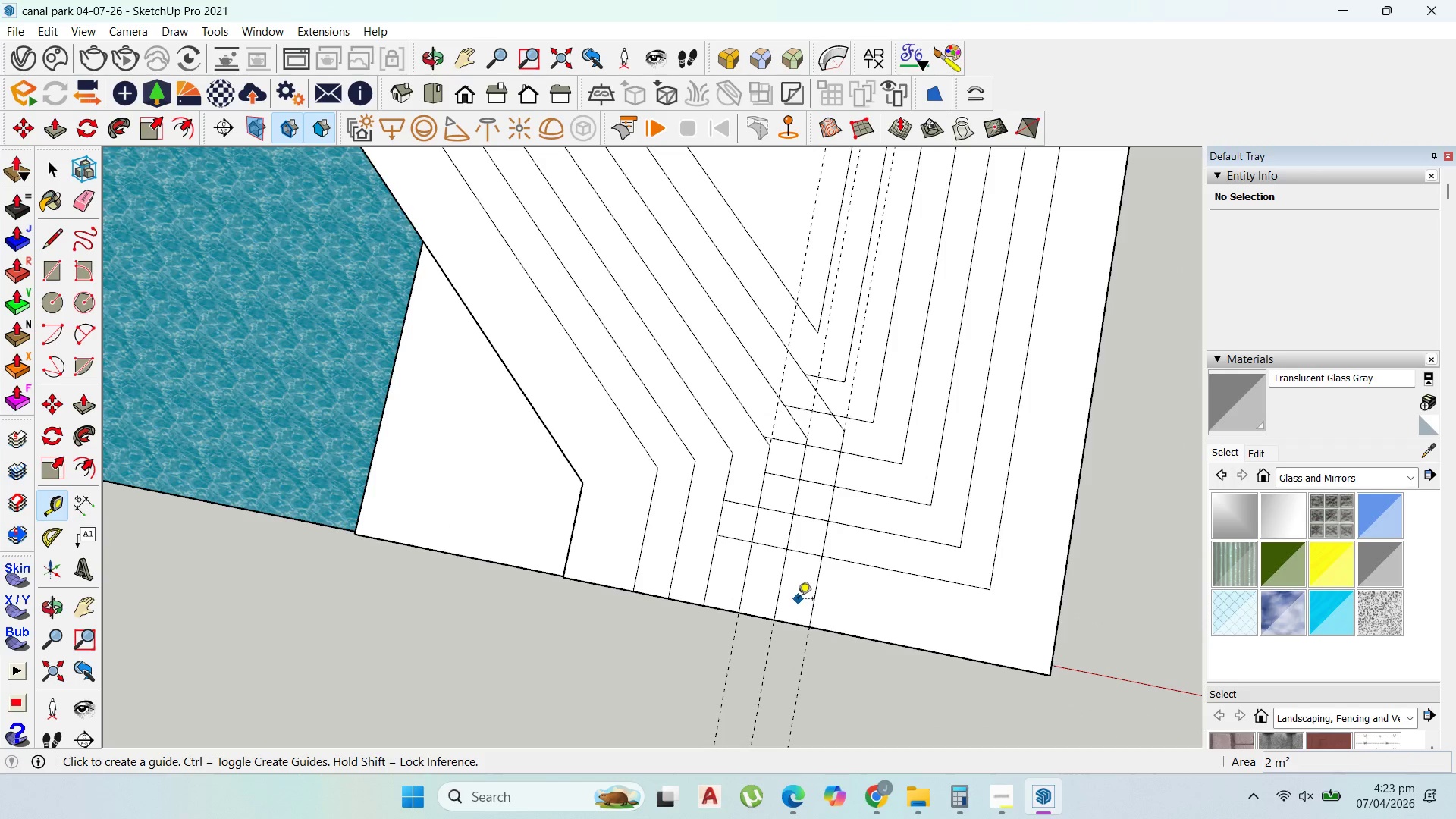 
wait(6.8)
 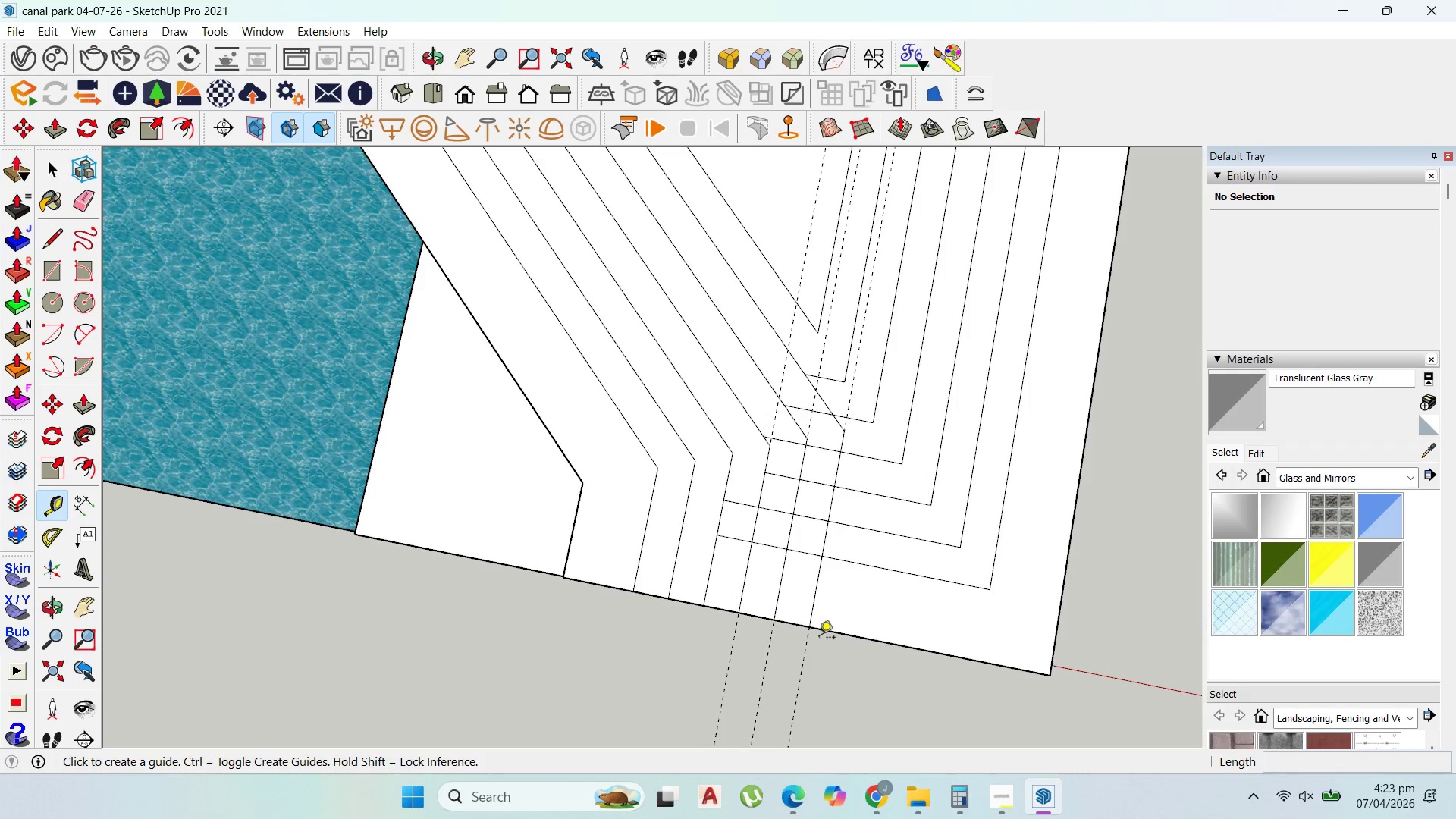 
scroll: coordinate [821, 607], scroll_direction: up, amount: 1.0
 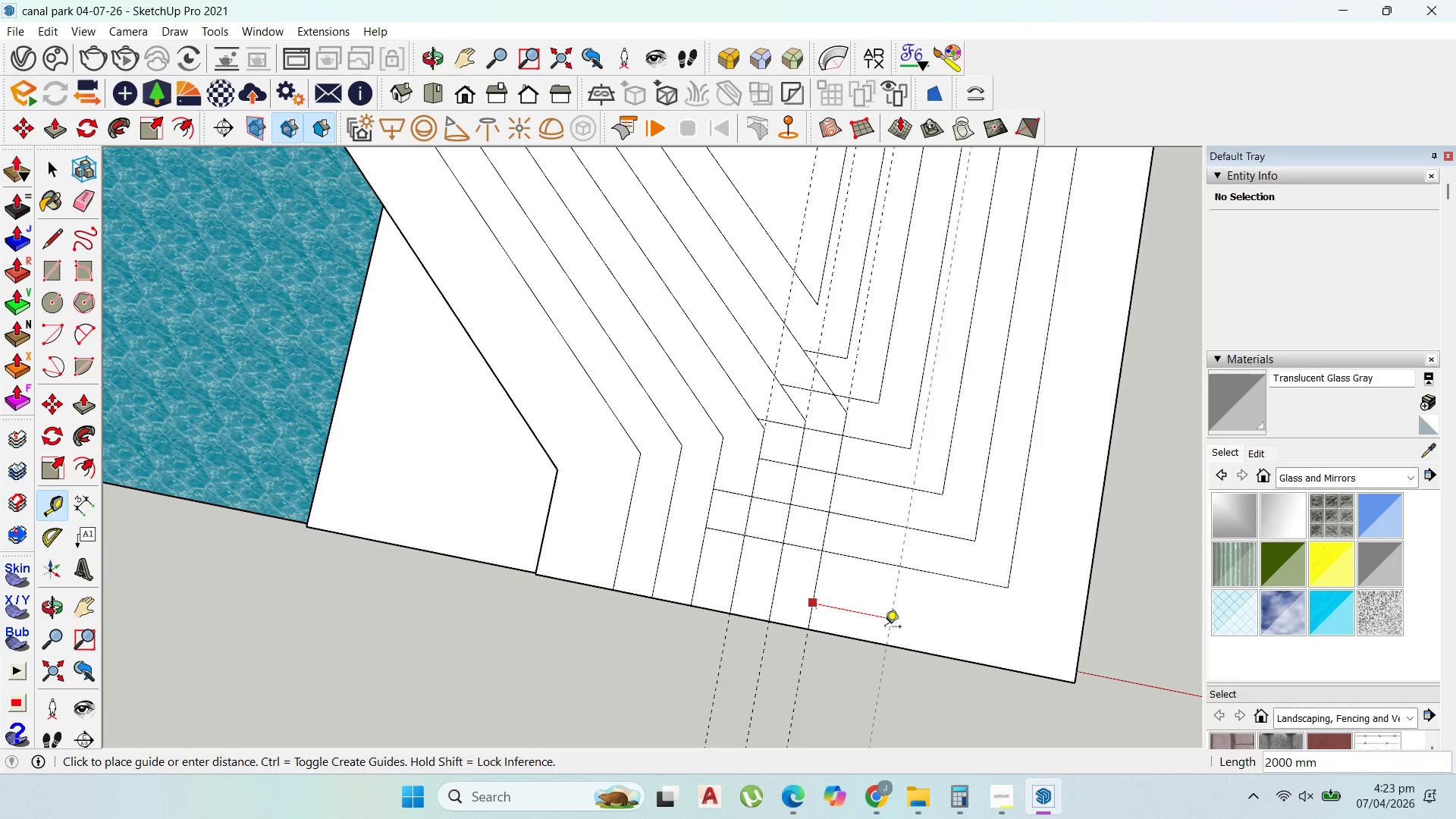 
type(1000)
 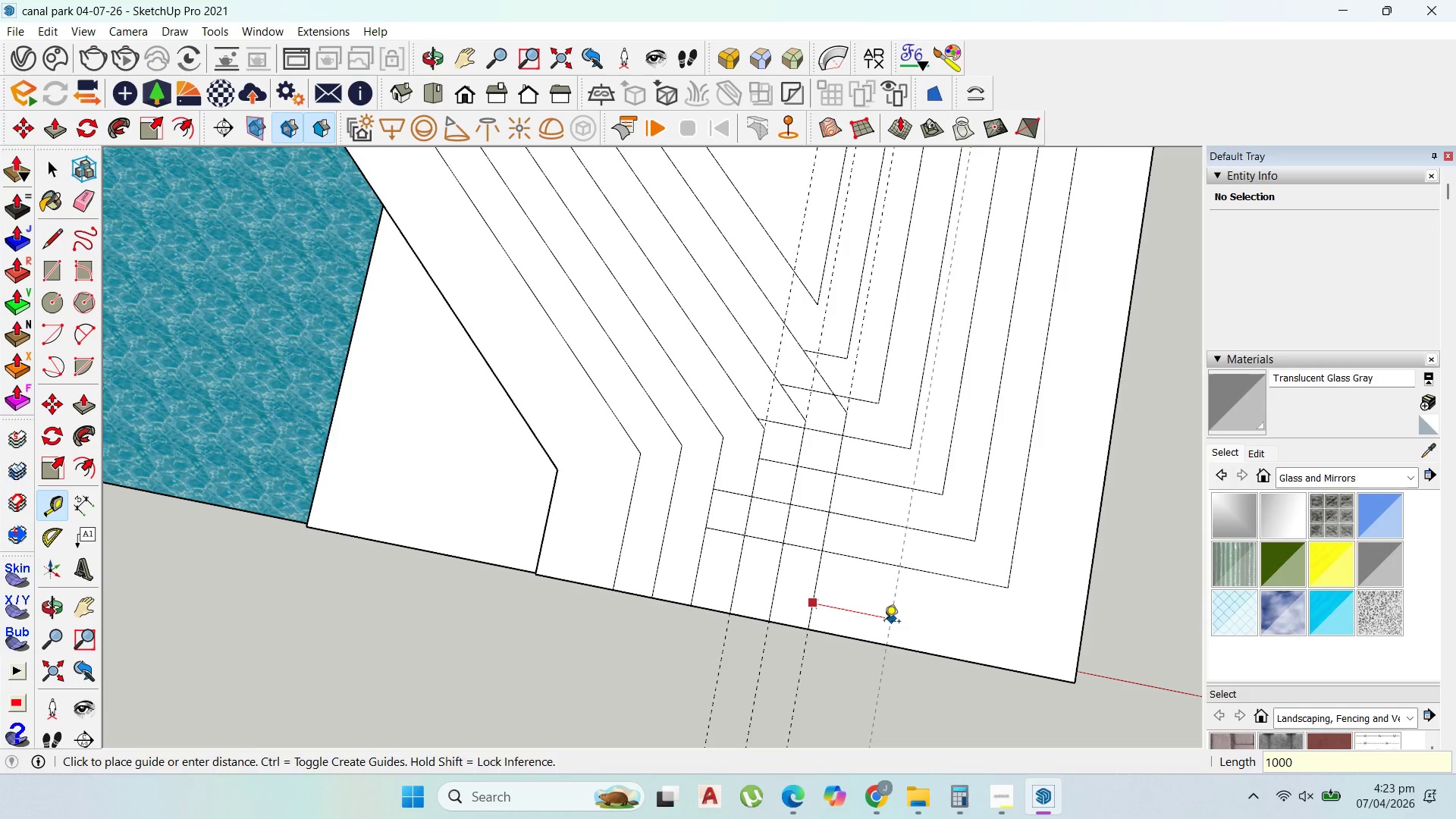 
key(Enter)
 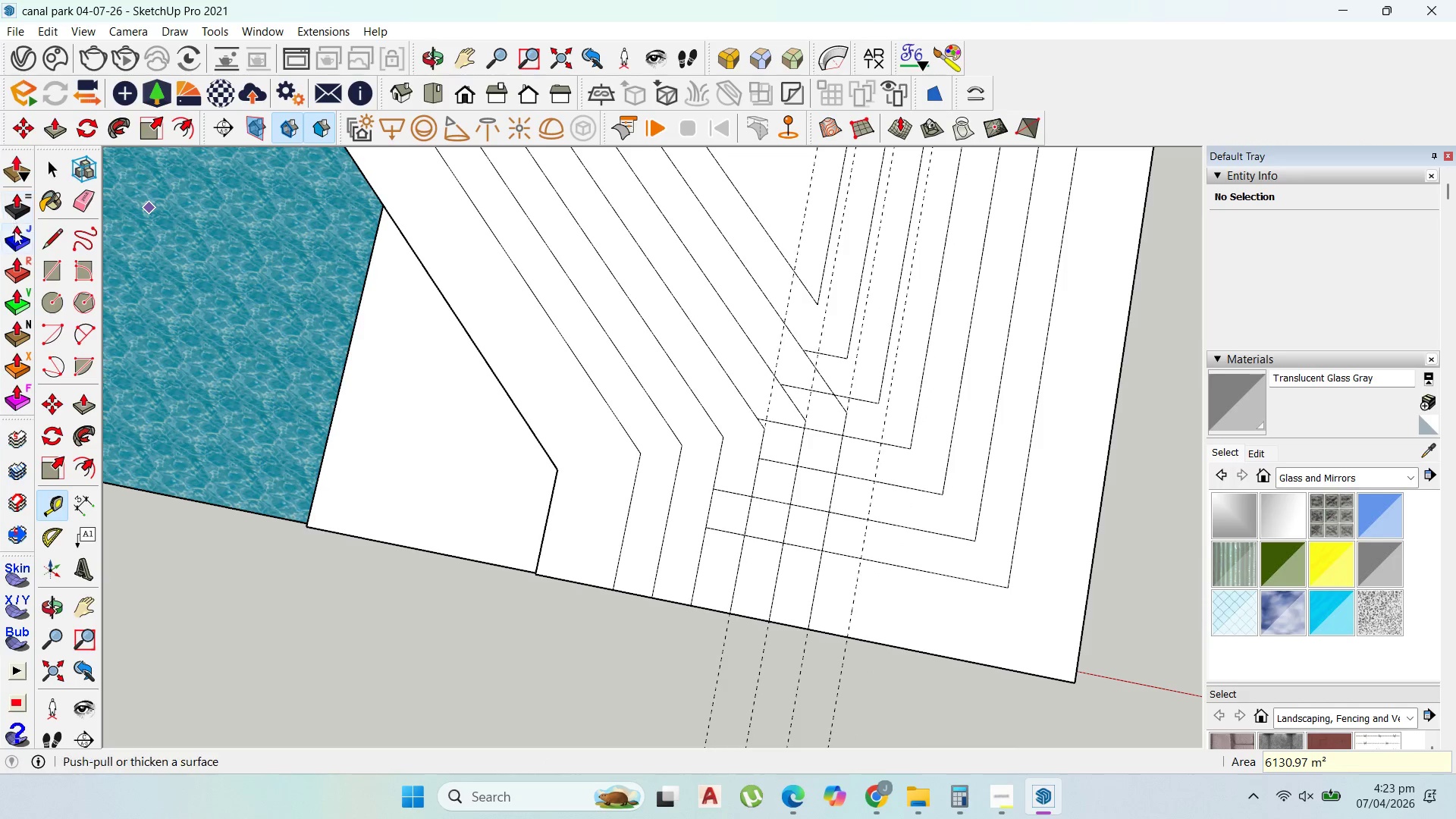 
left_click([41, 238])
 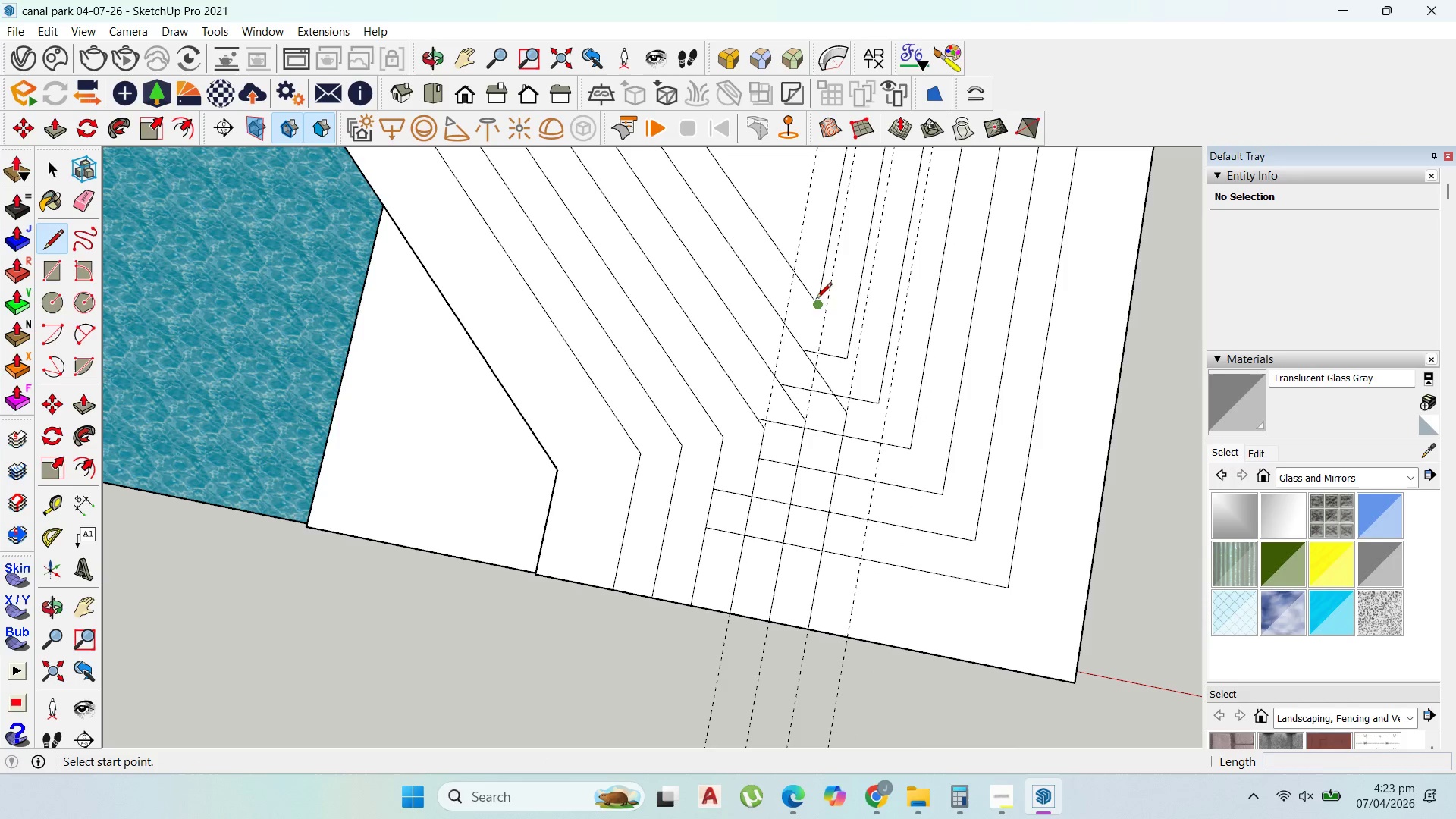 
left_click([816, 300])
 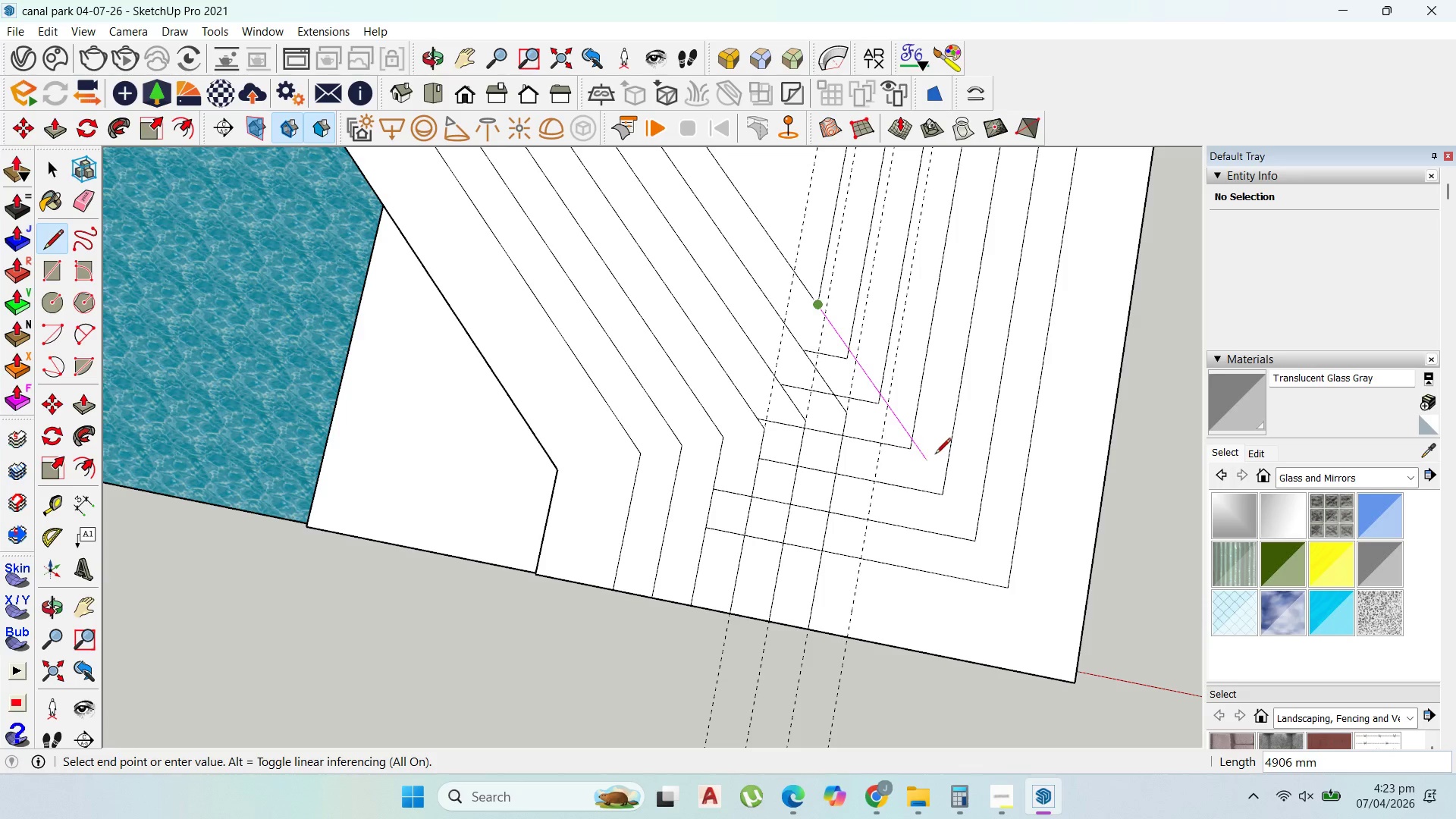 
key(Shift+ShiftLeft)
 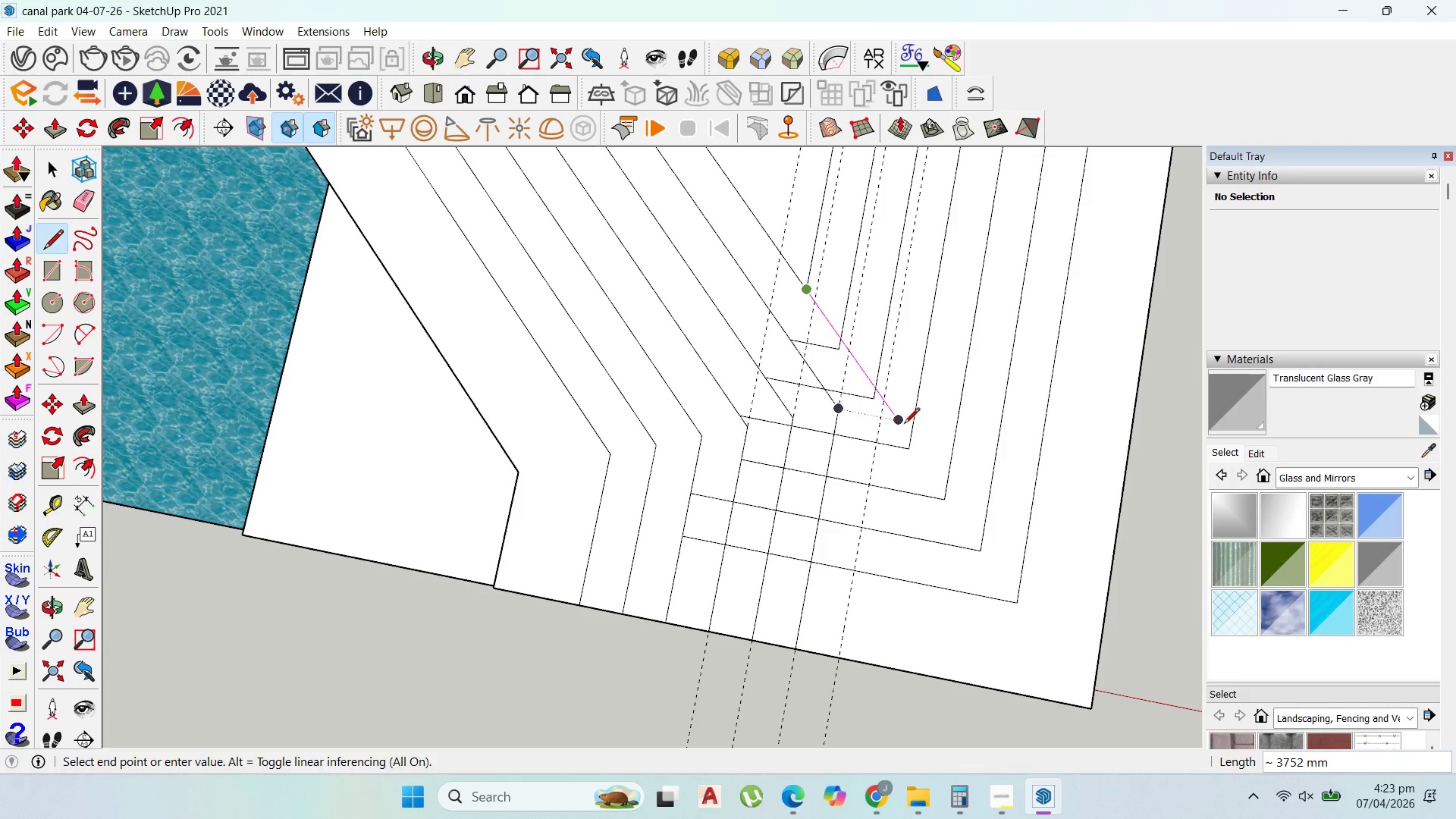 
scroll: coordinate [924, 448], scroll_direction: up, amount: 1.0
 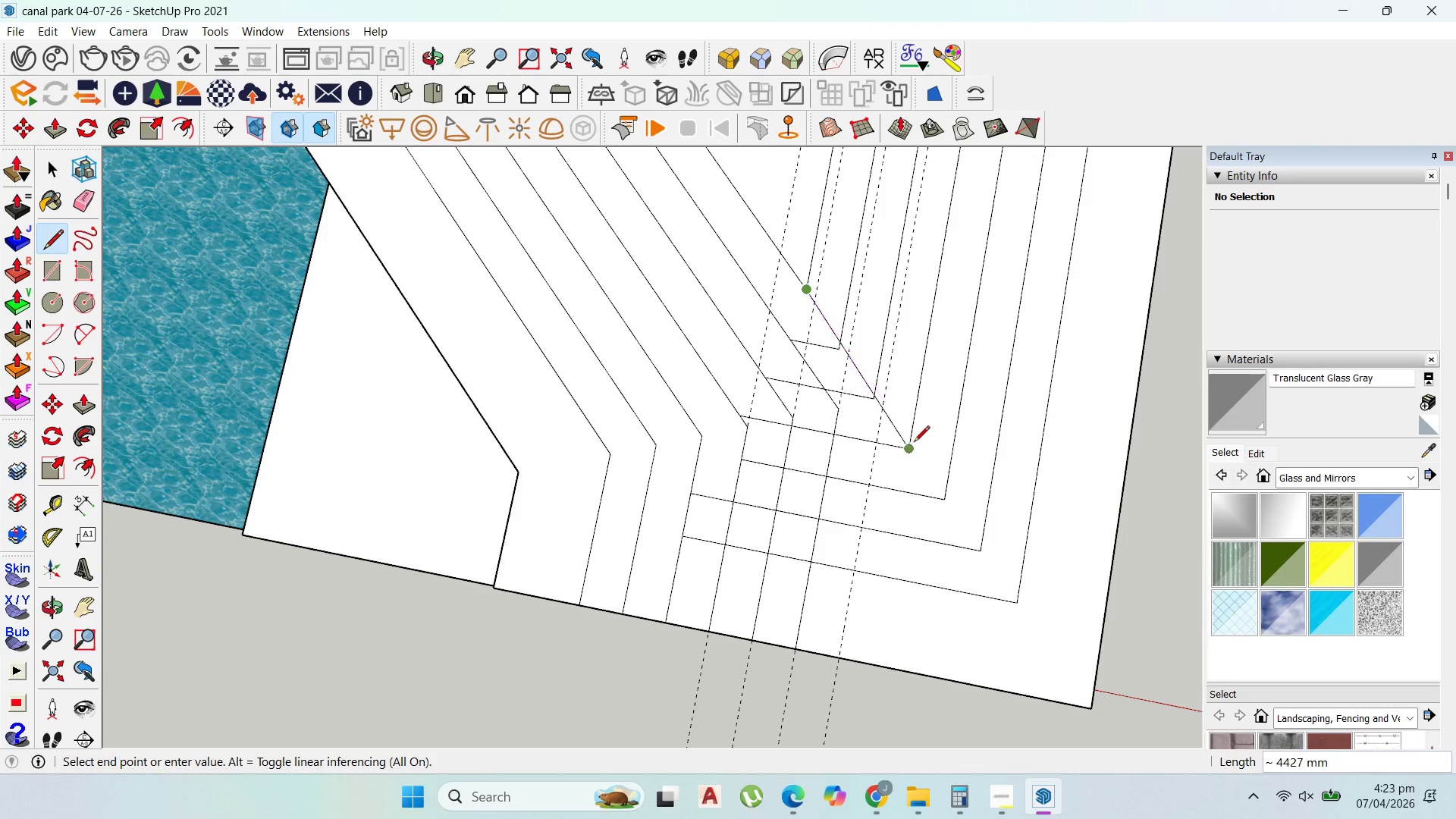 
hold_key(key=ShiftLeft, duration=0.69)
 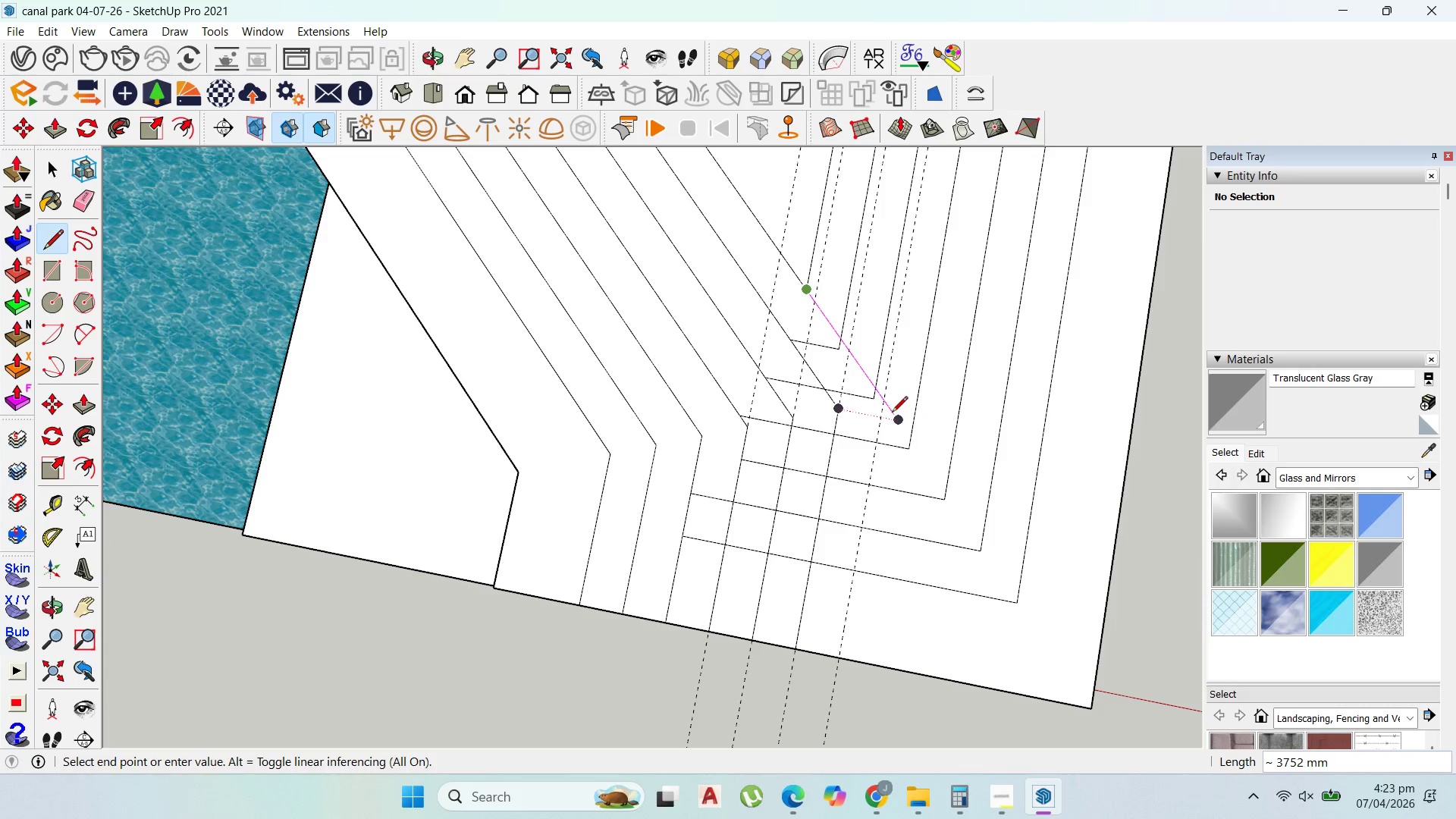 
hold_key(key=ShiftLeft, duration=0.47)
 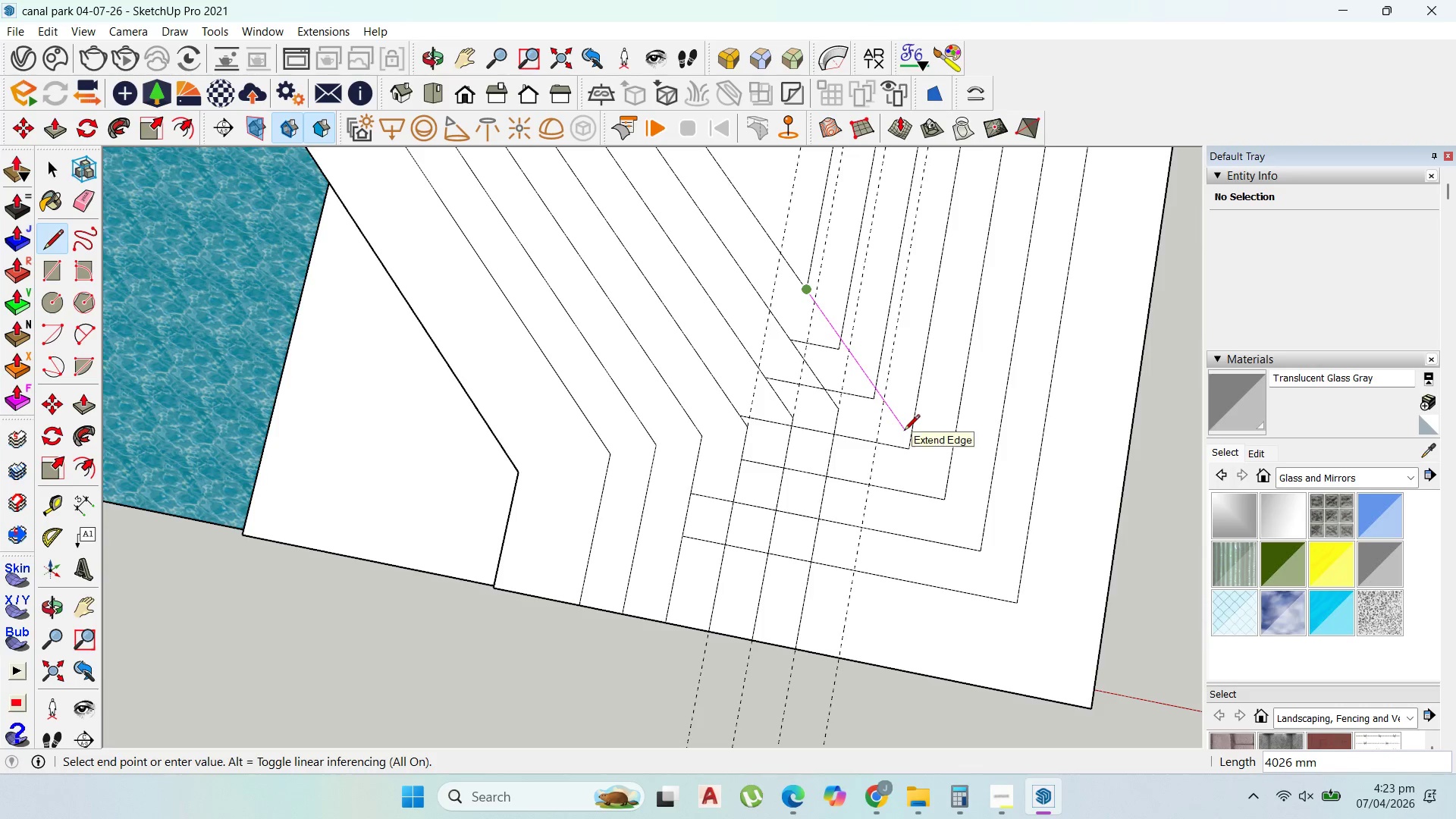 
scroll: coordinate [883, 396], scroll_direction: up, amount: 4.0
 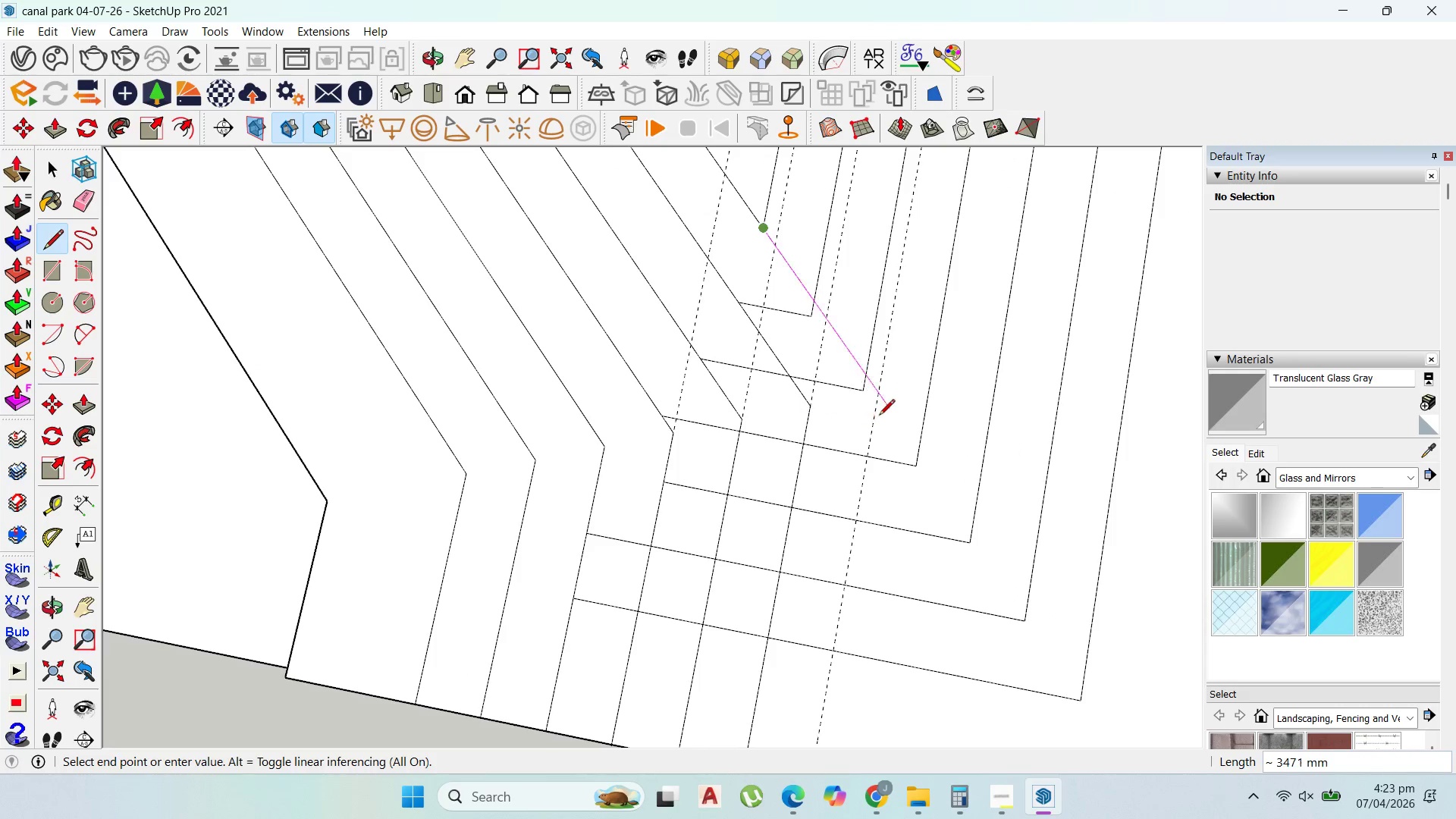 
scroll: coordinate [879, 417], scroll_direction: down, amount: 1.0
 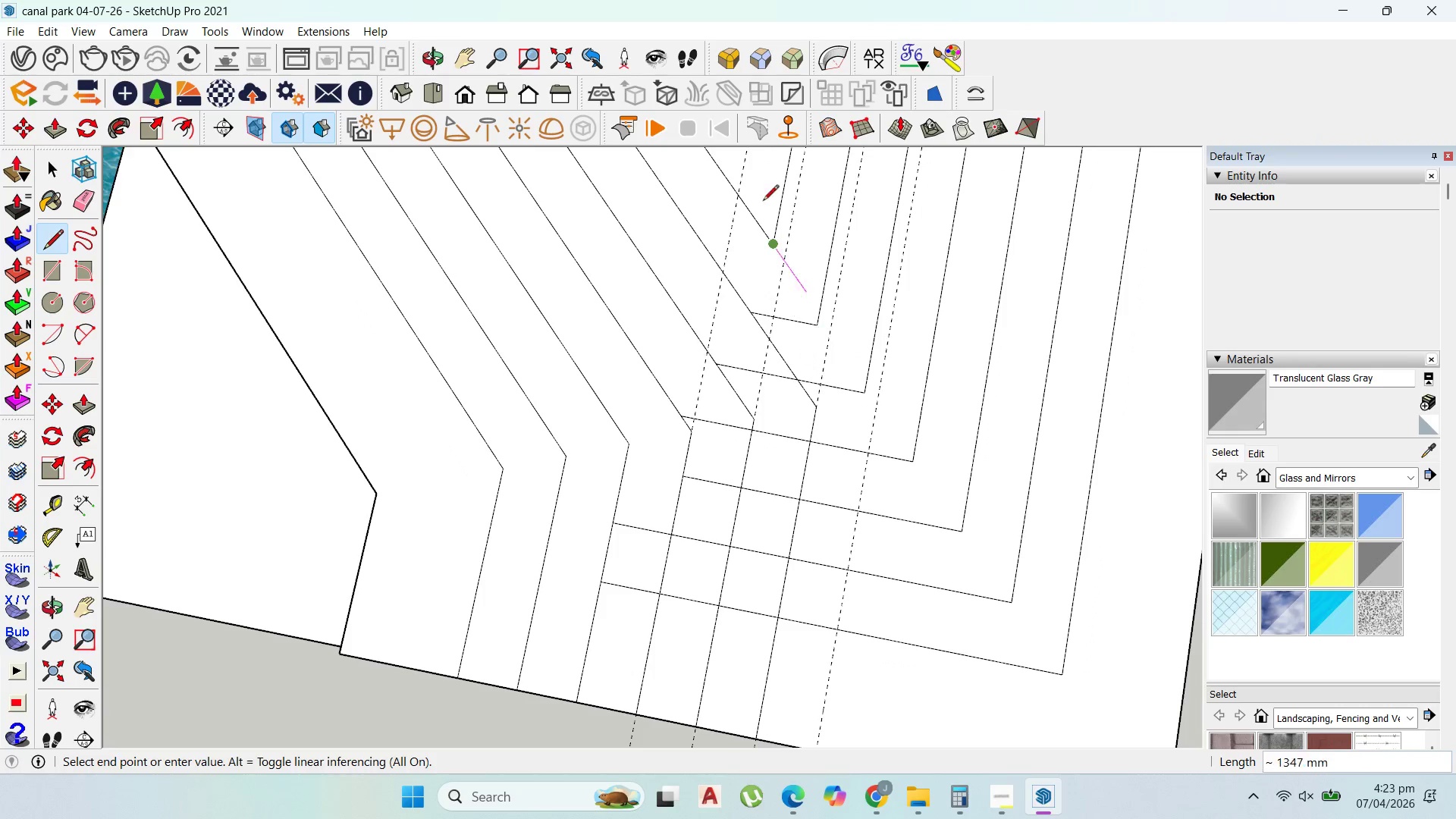 
key(Escape)
 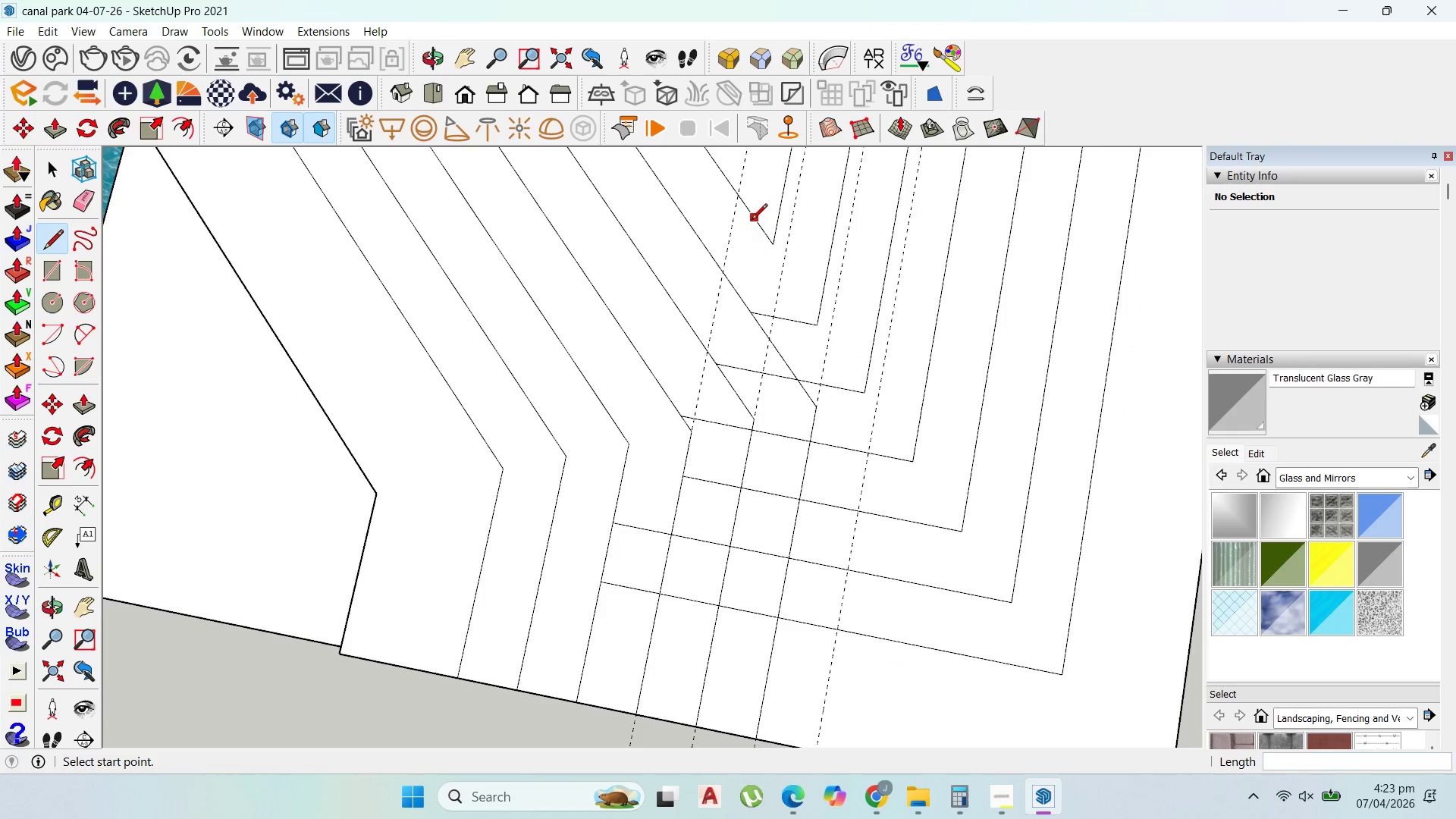 
left_click([752, 221])
 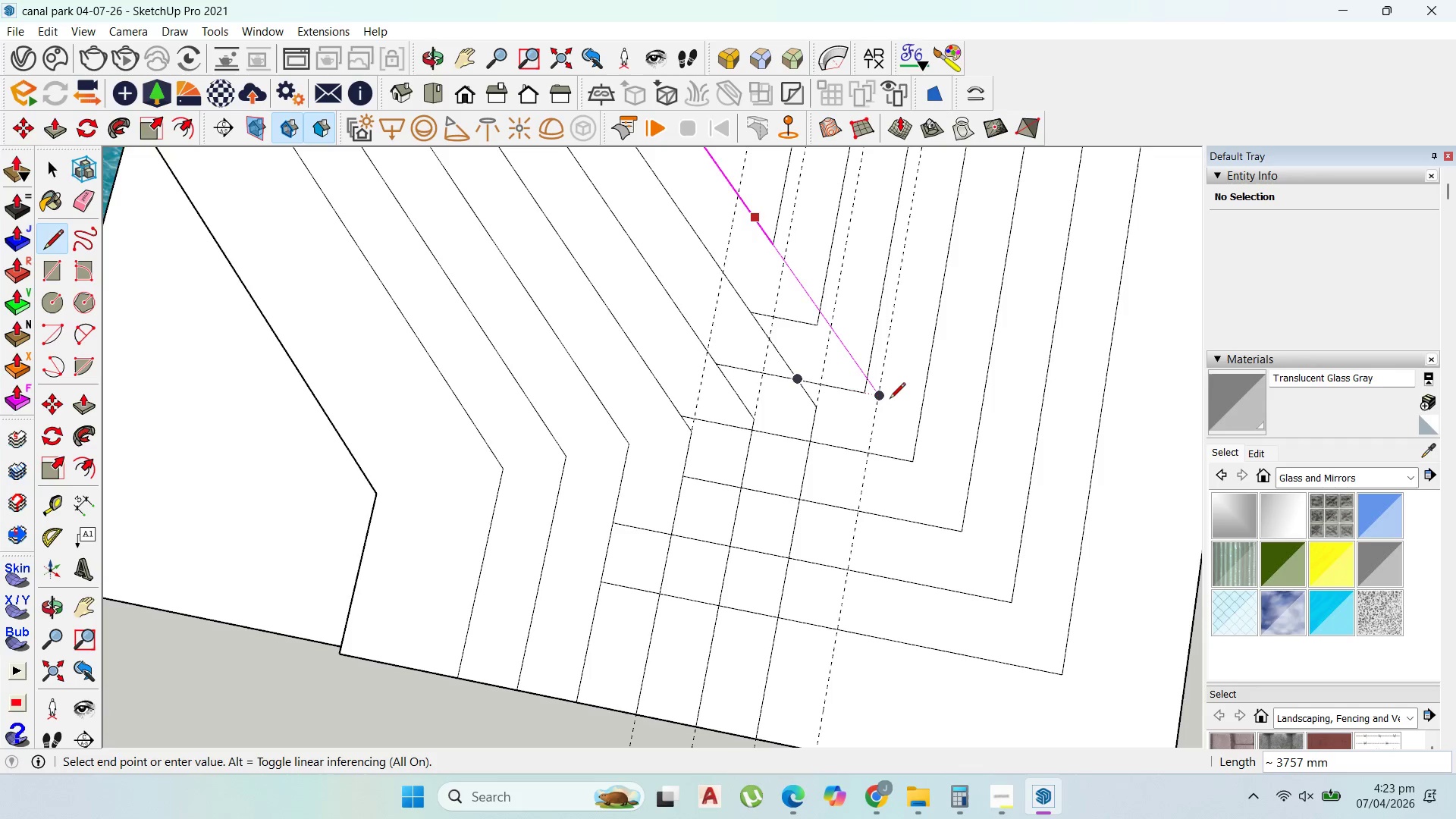 
left_click([886, 398])
 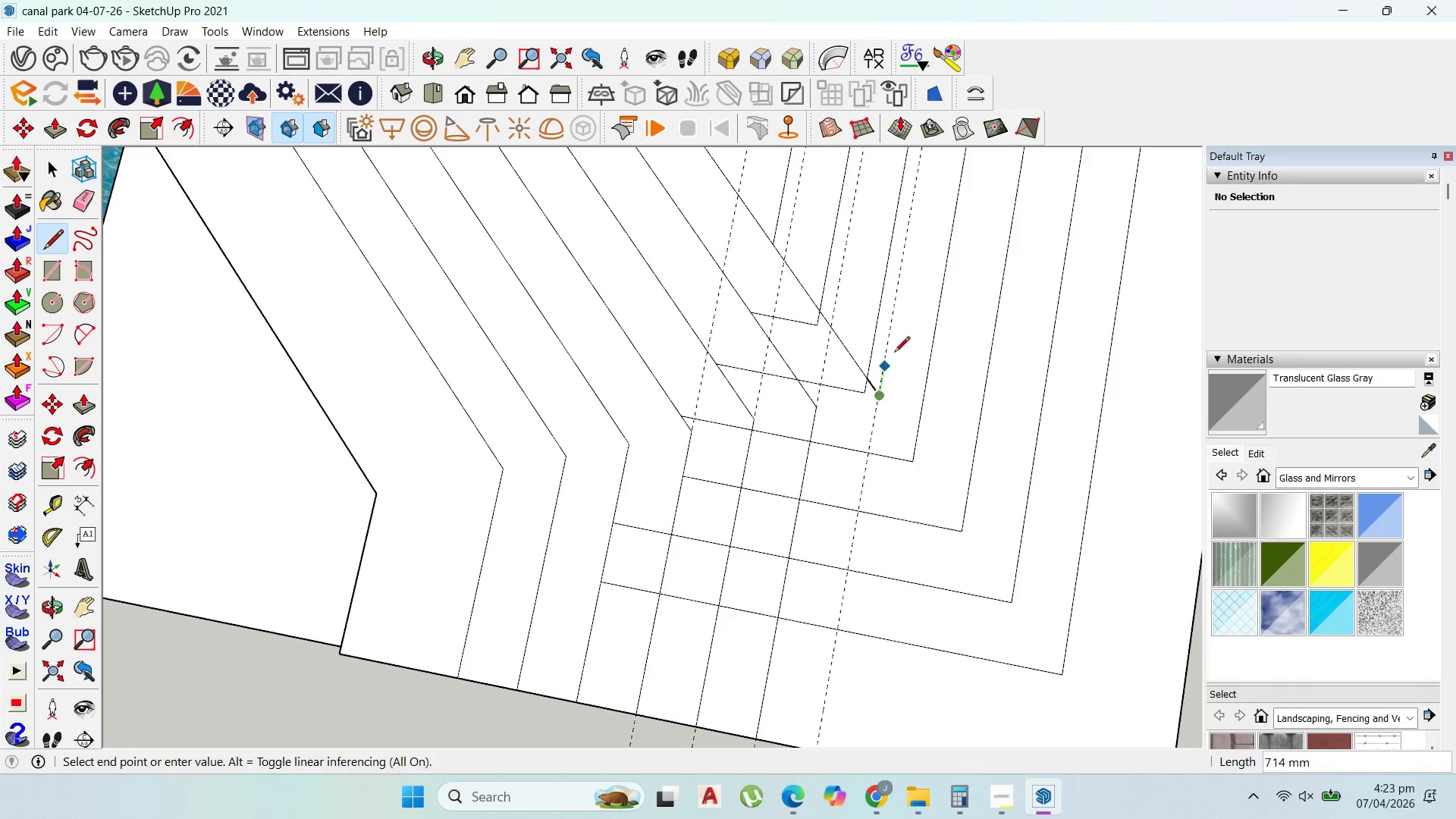 
scroll: coordinate [891, 369], scroll_direction: down, amount: 6.0
 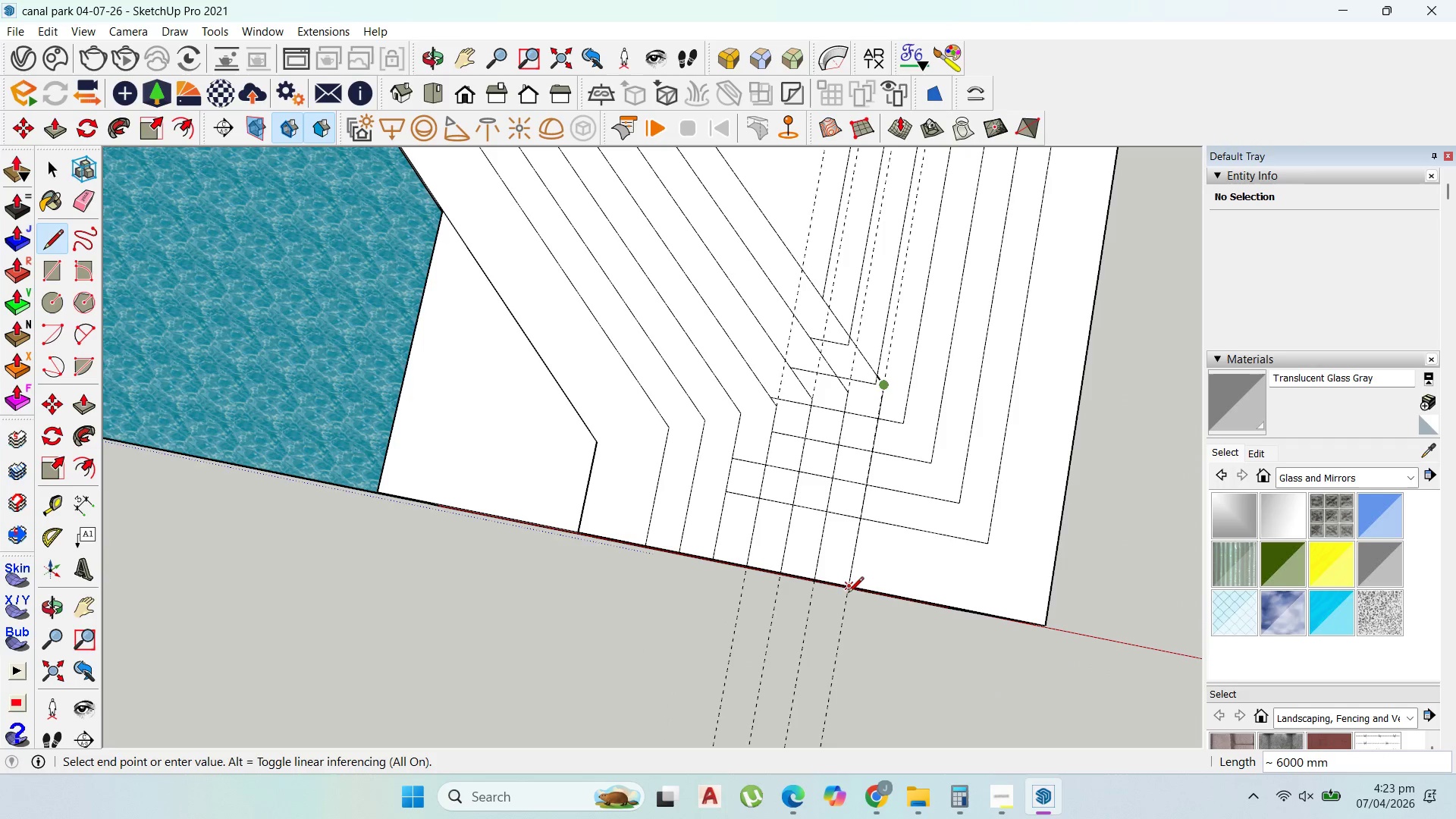 
left_click([849, 588])
 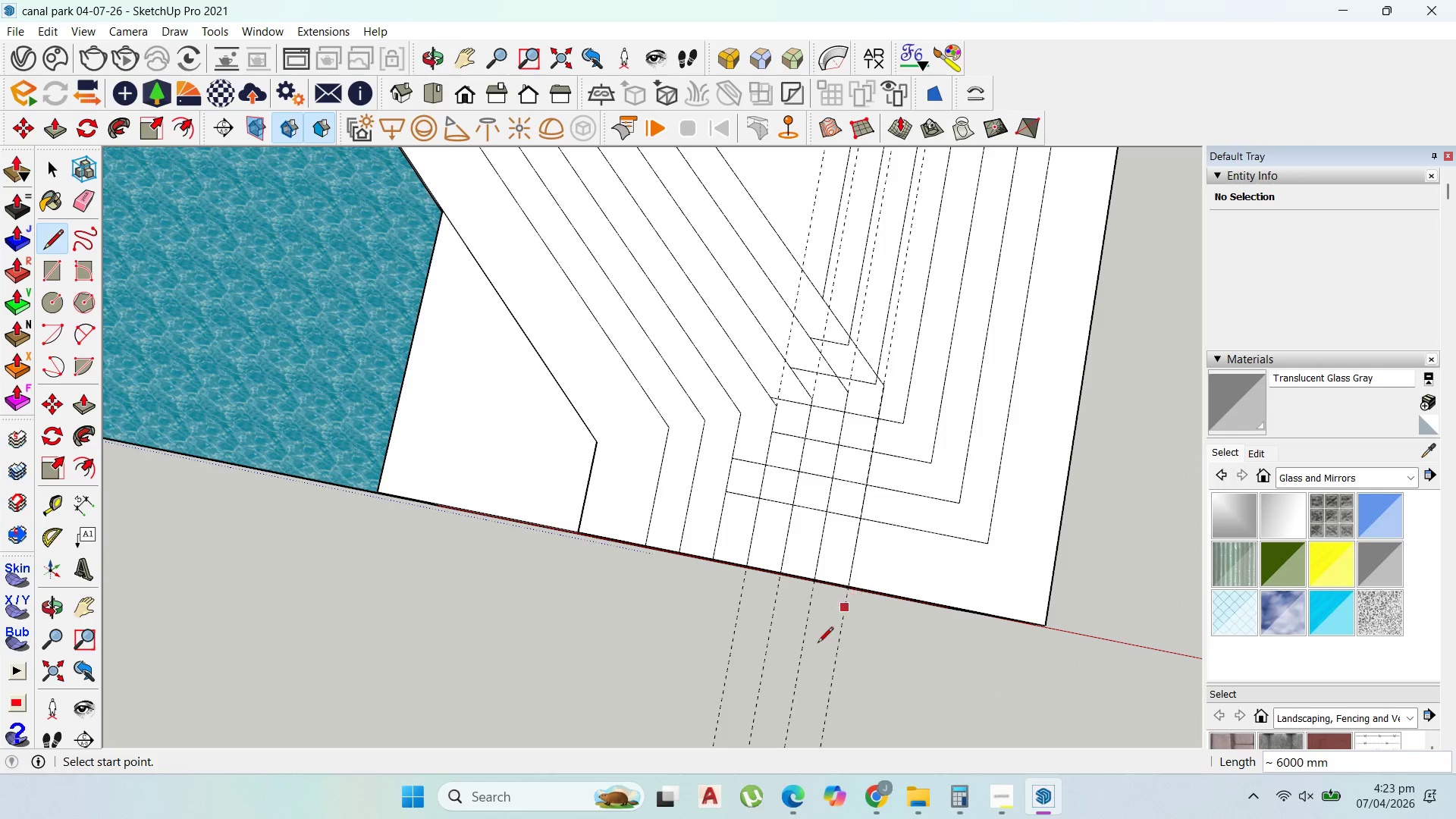 
scroll: coordinate [852, 617], scroll_direction: down, amount: 8.0
 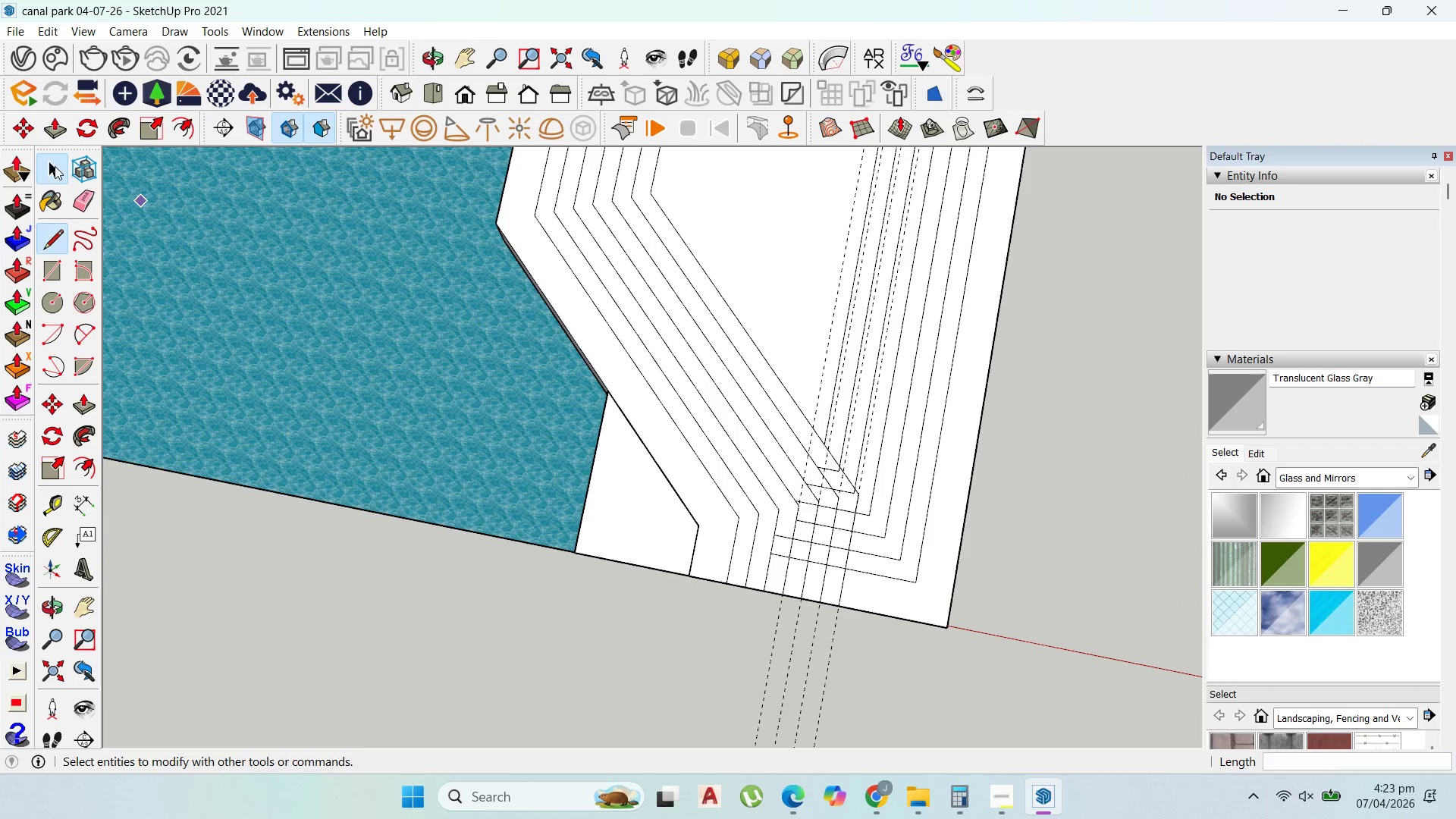 
scroll: coordinate [836, 472], scroll_direction: up, amount: 5.0
 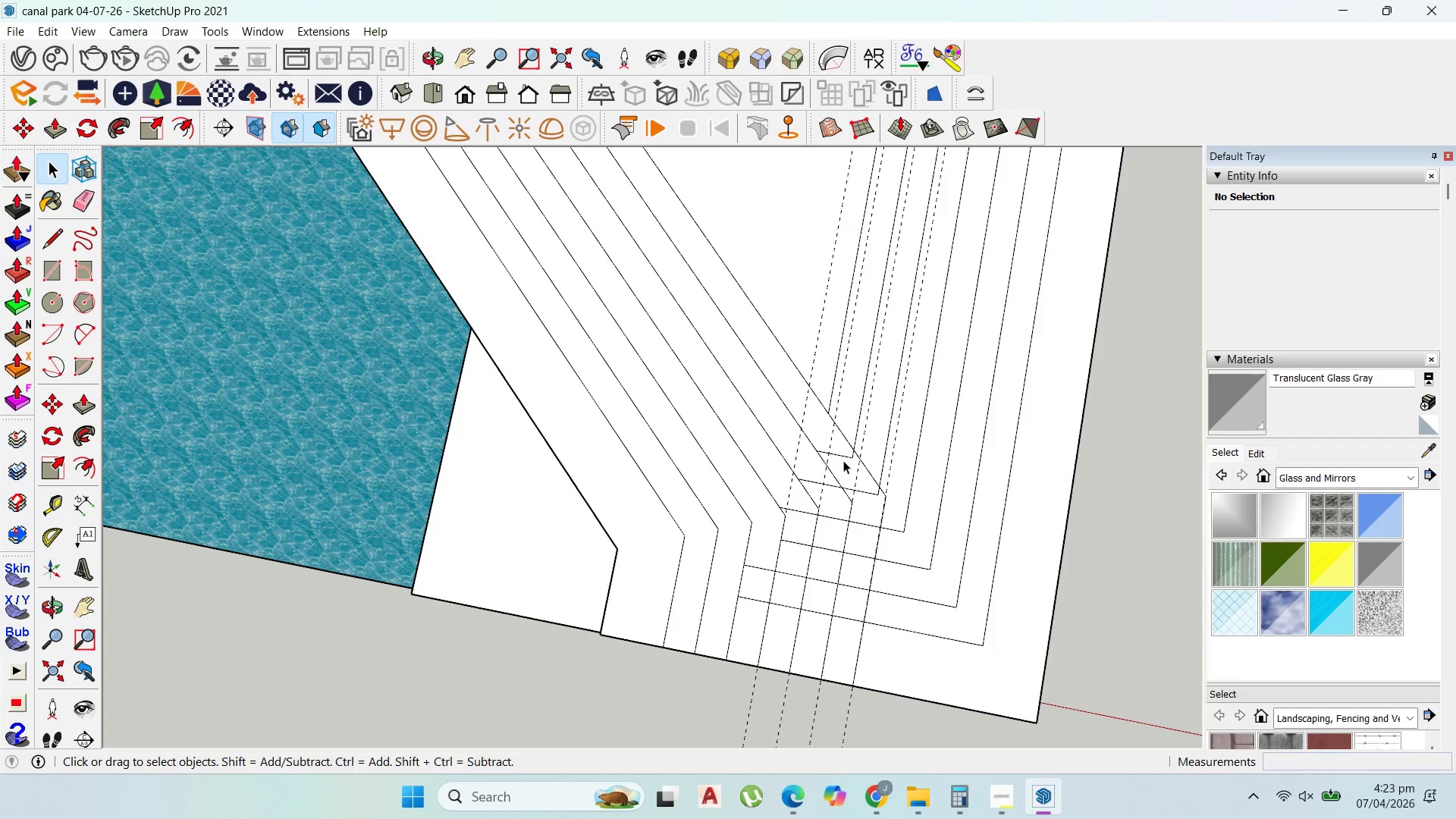 
left_click([842, 458])
 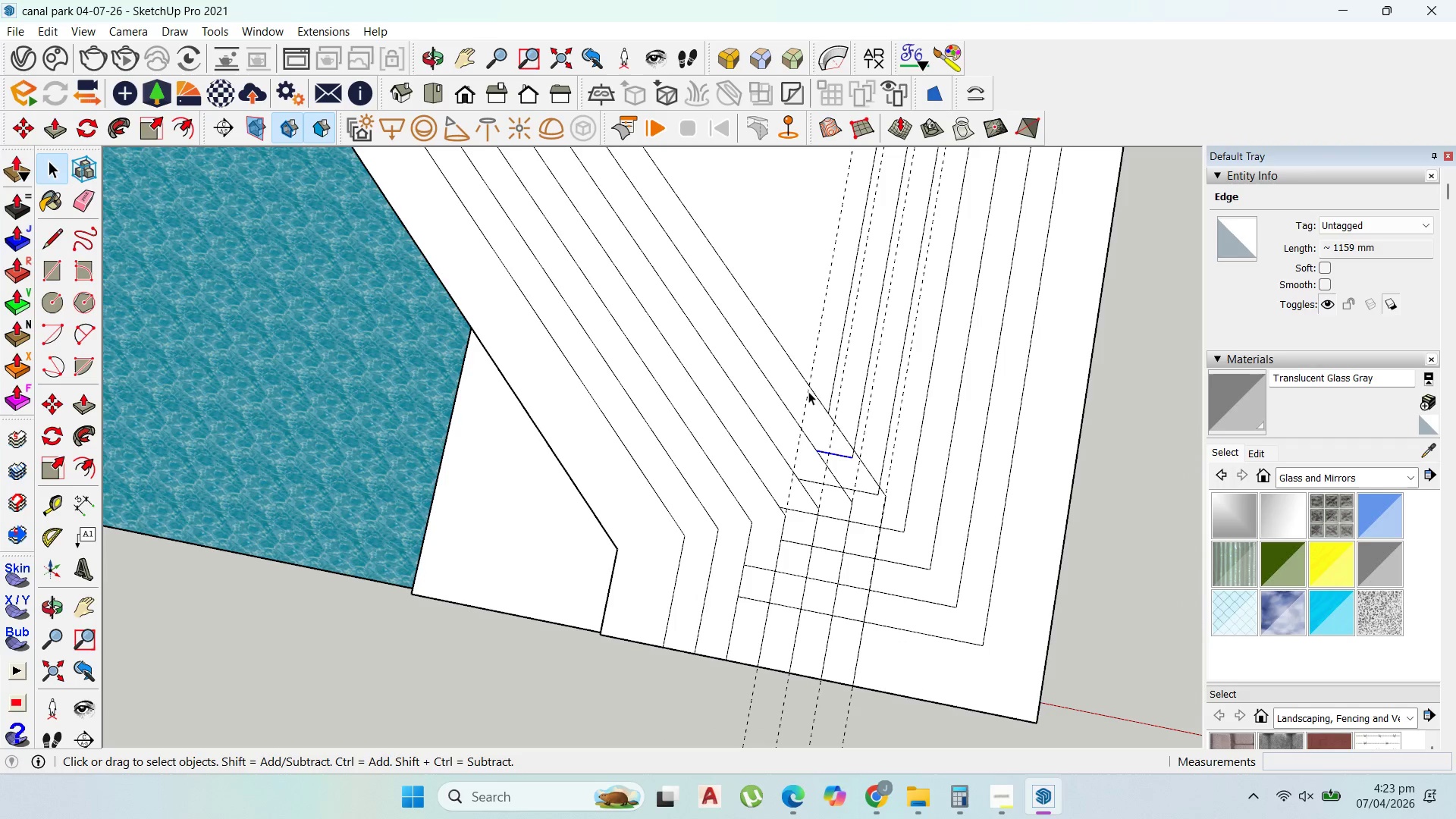 
left_click([808, 391])
 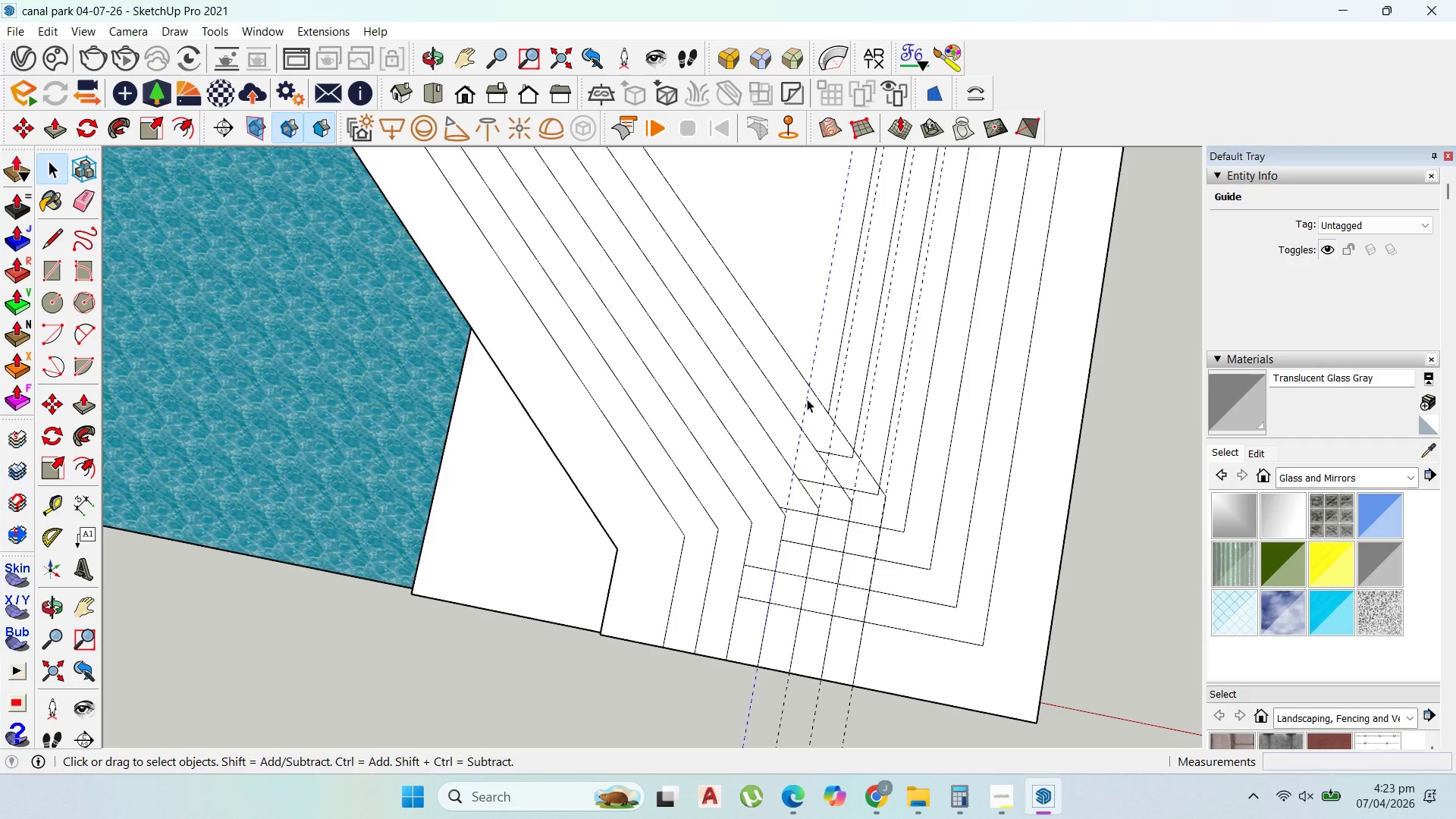 
key(Delete)
 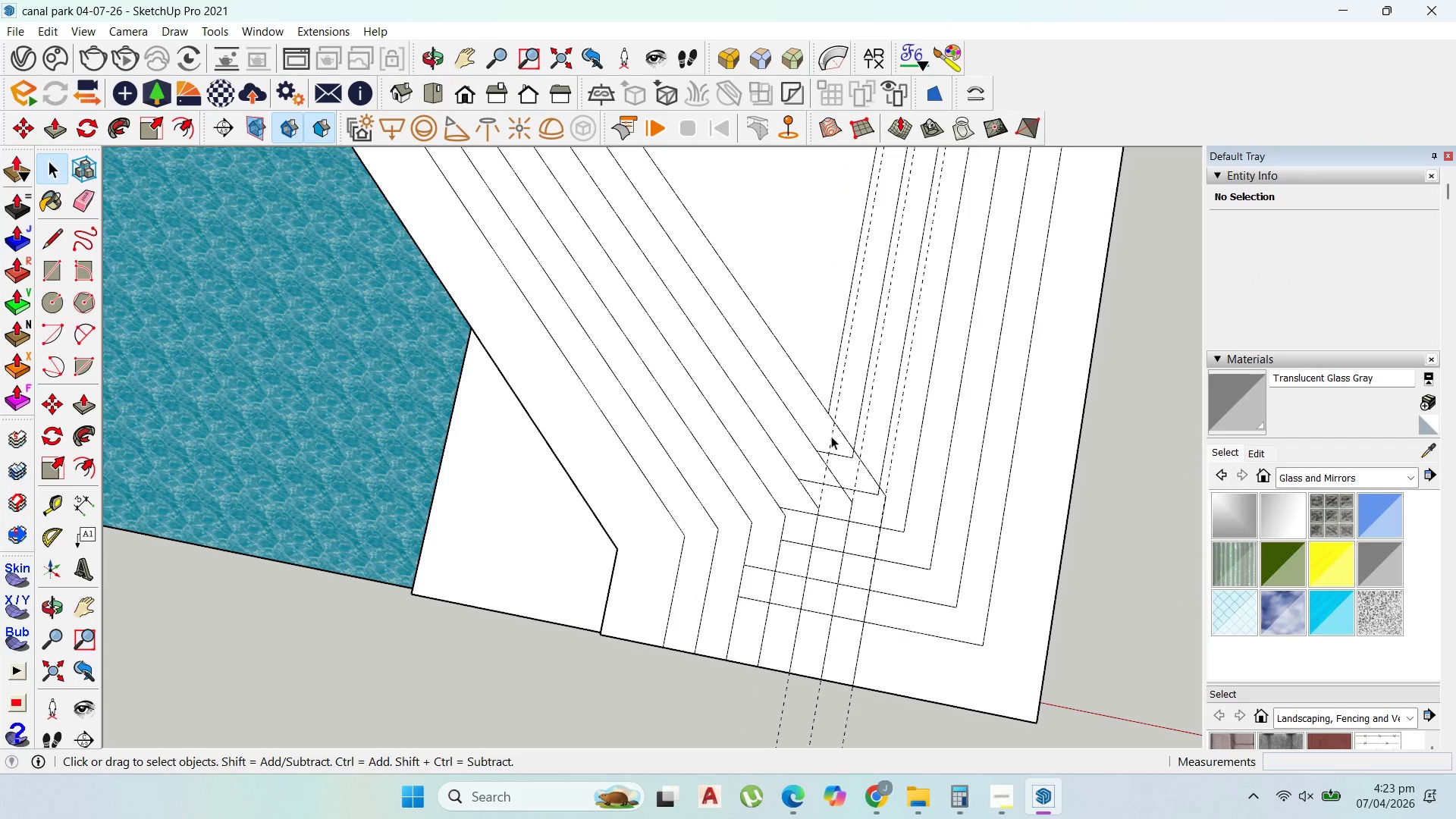 
left_click([831, 436])
 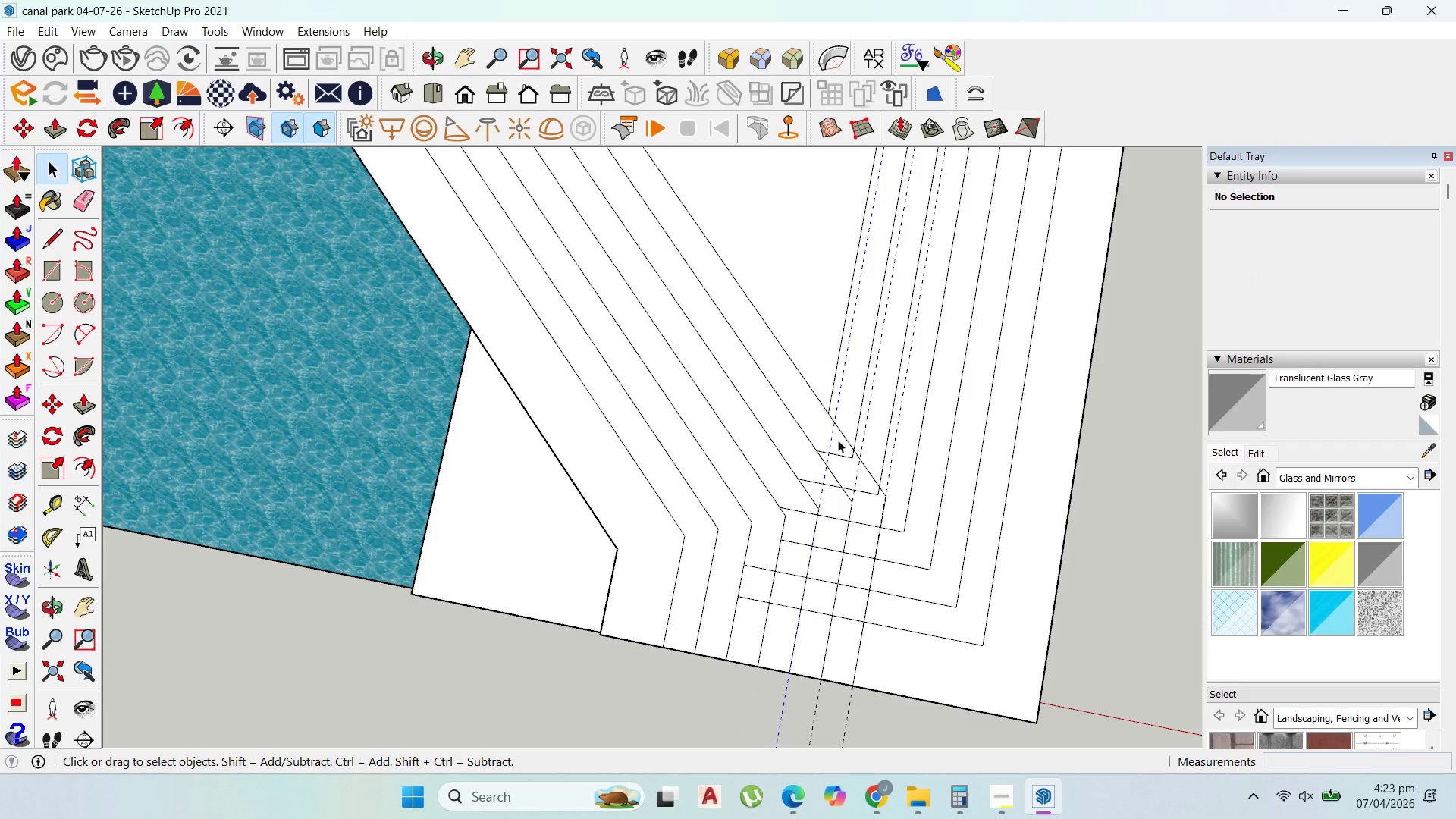 
key(Delete)
 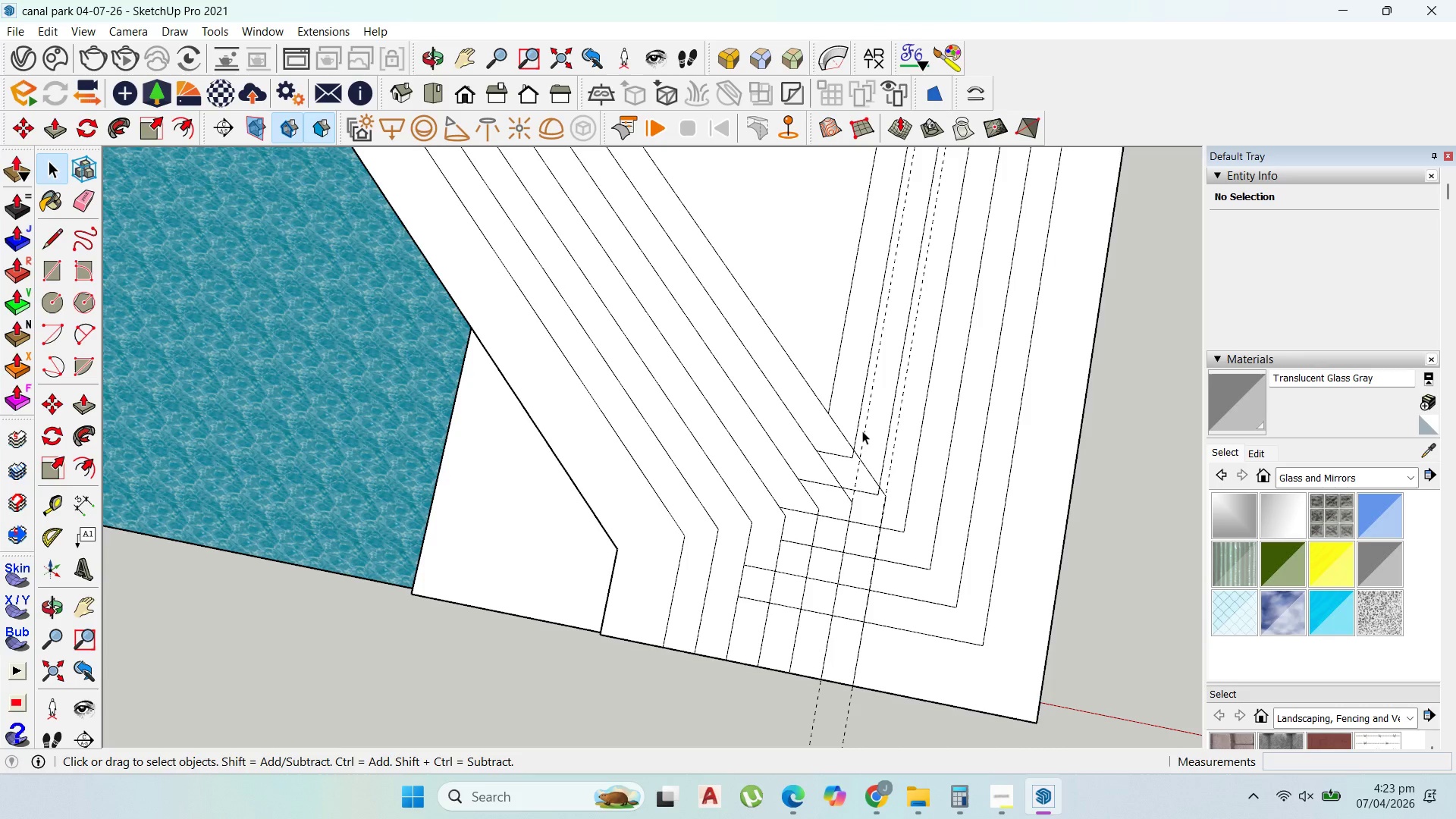 
left_click([862, 433])
 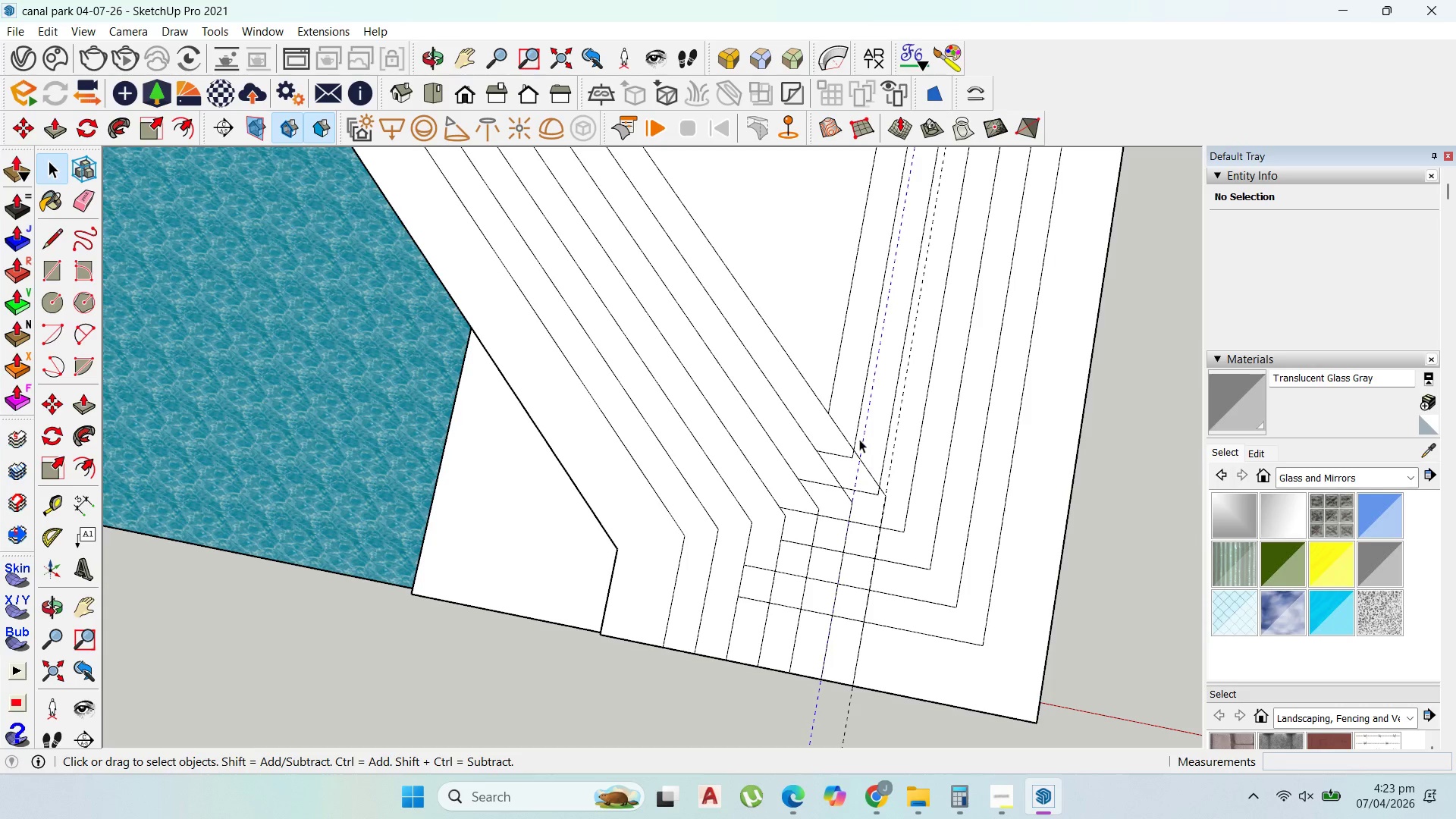 
key(Delete)
 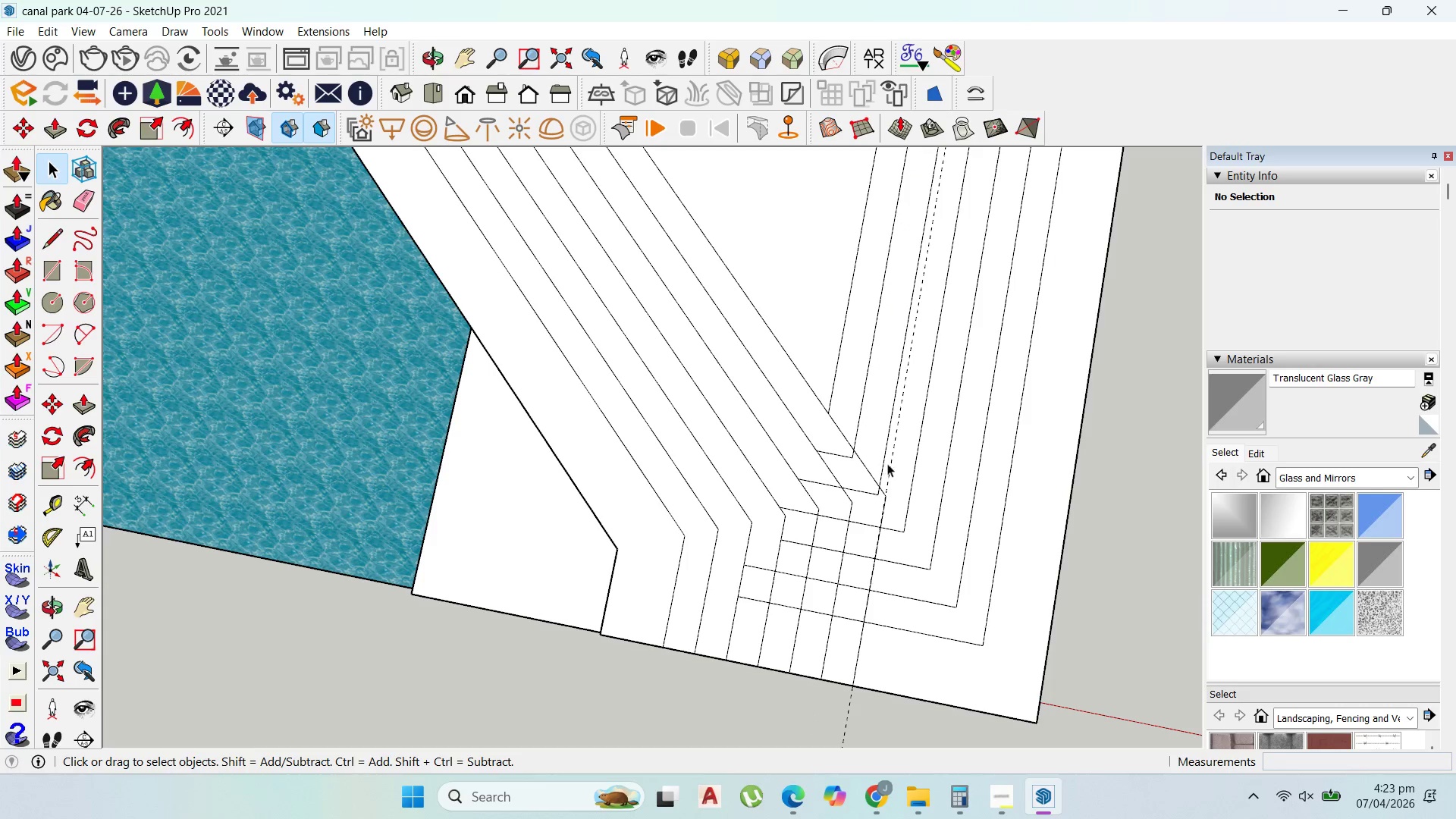 
left_click([892, 463])
 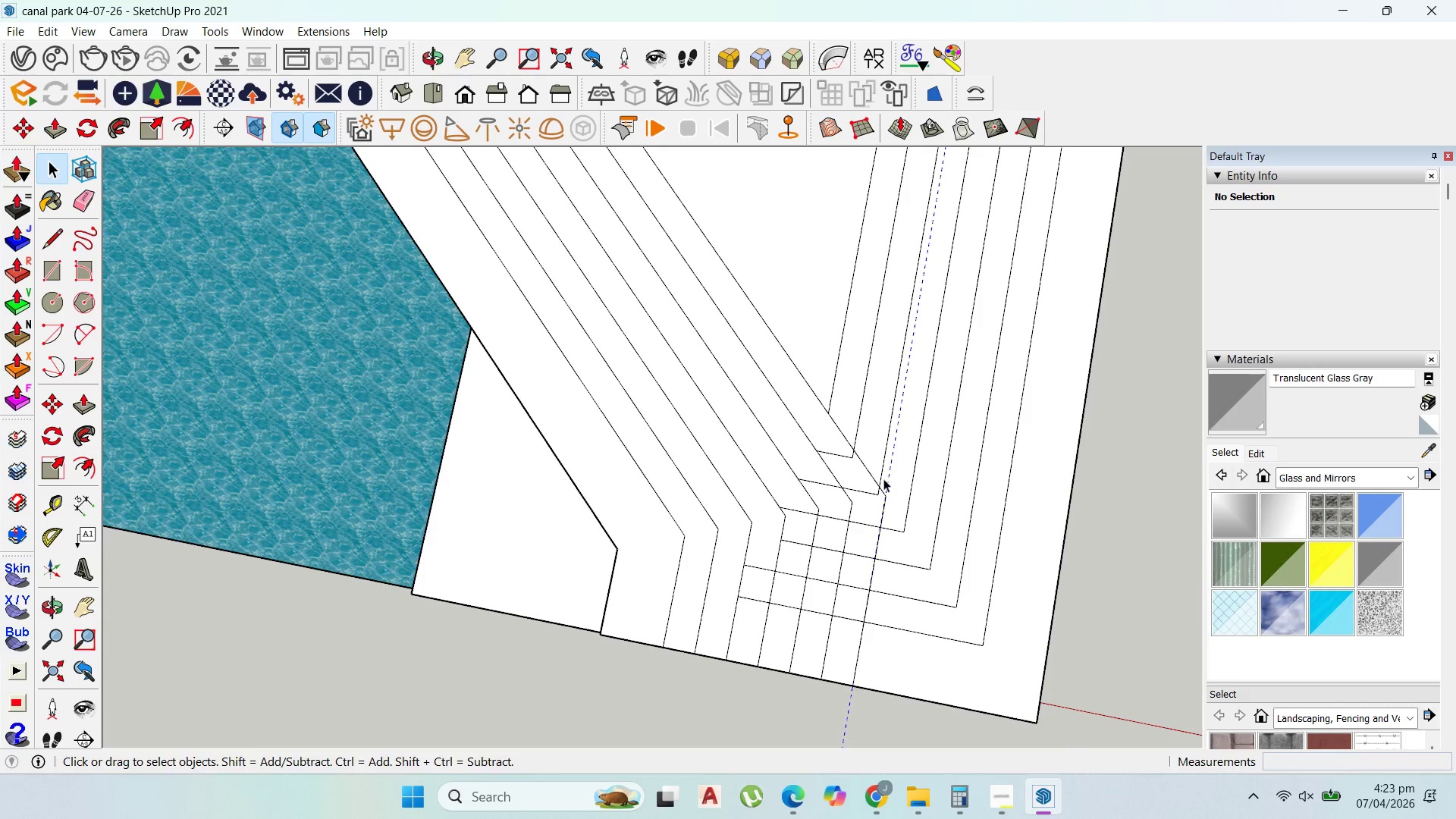 
key(Delete)
 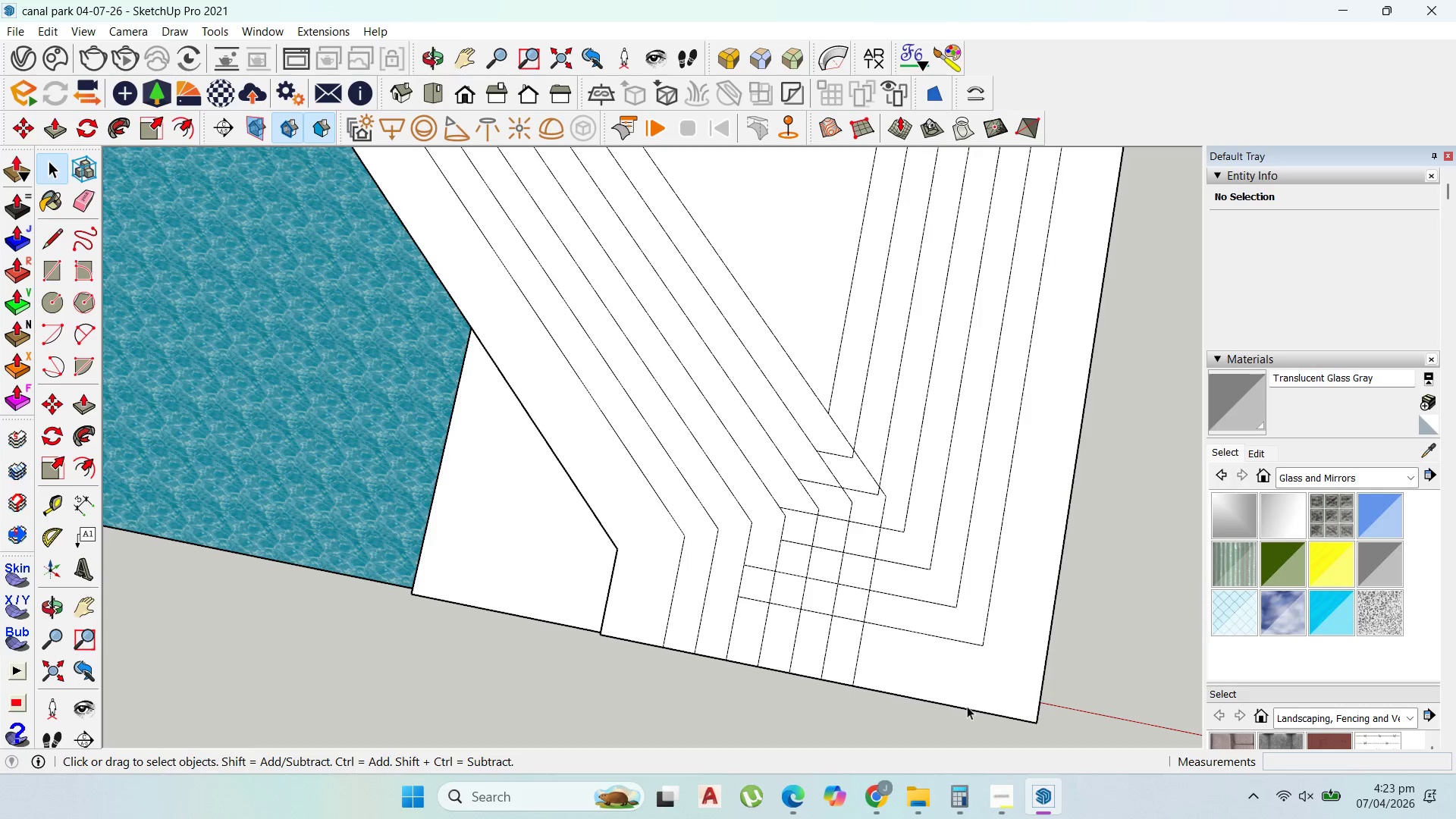 
key(Control+S)
 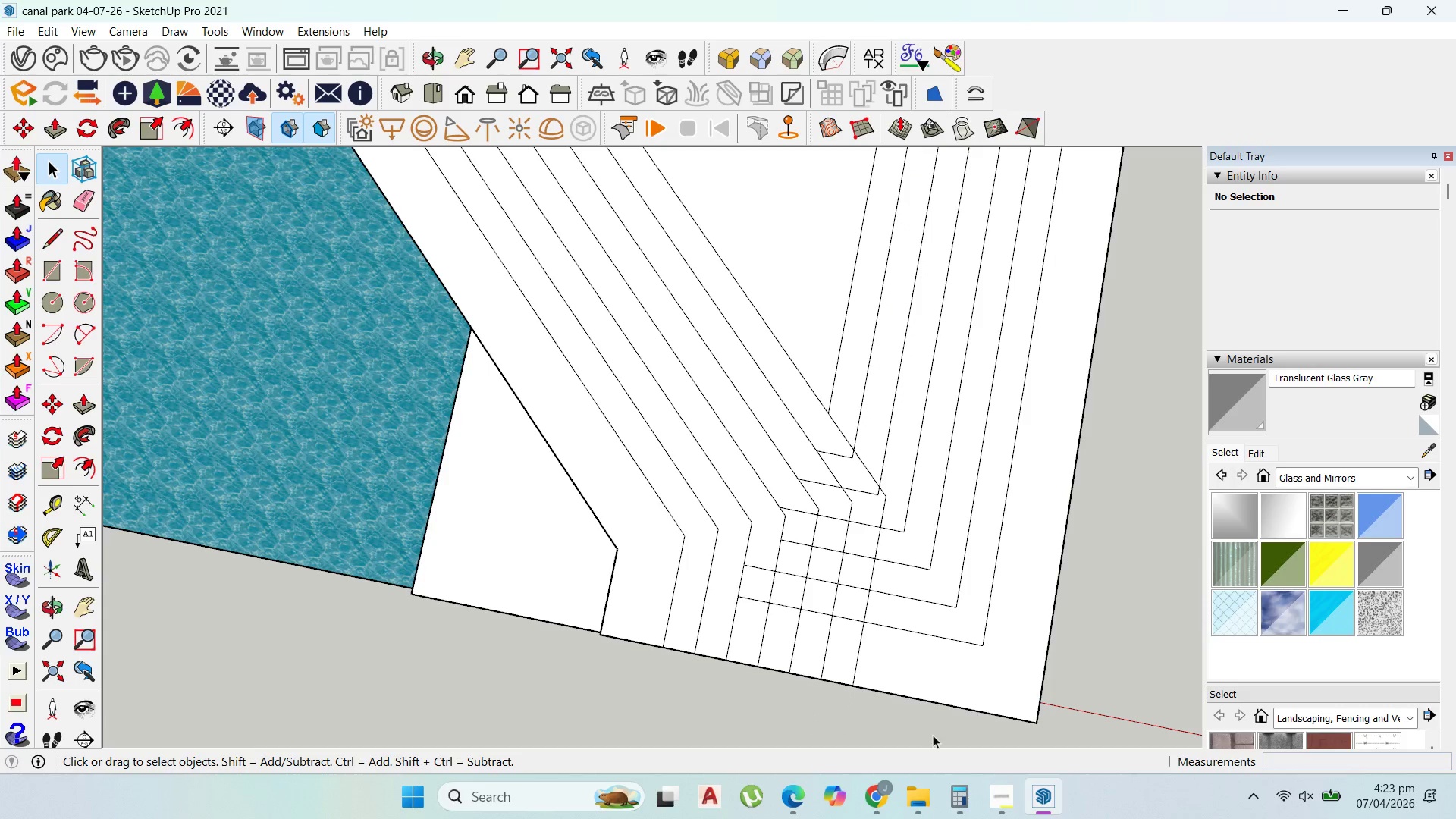 
left_click([993, 799])
 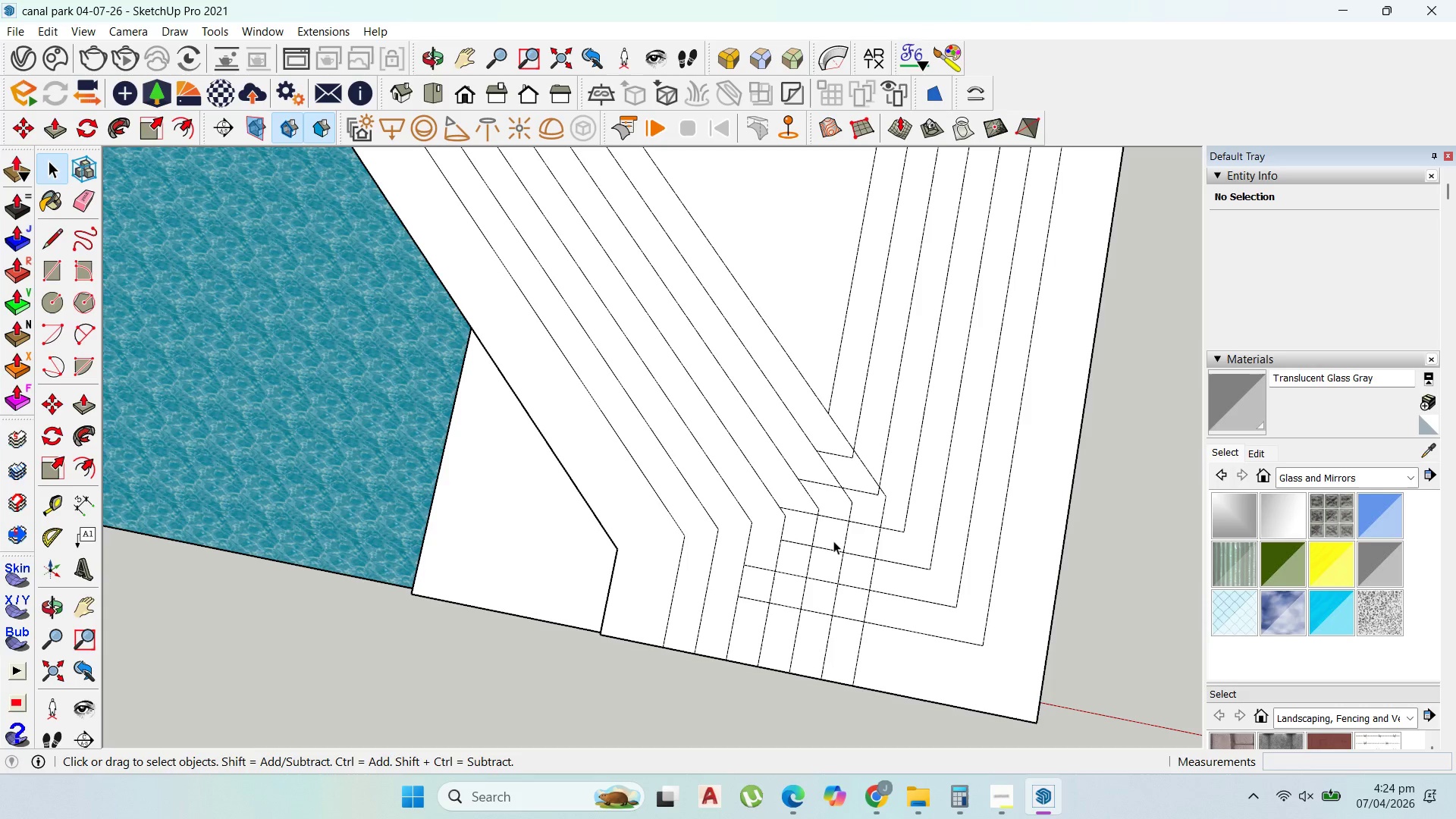 
scroll: coordinate [846, 475], scroll_direction: up, amount: 1.0
 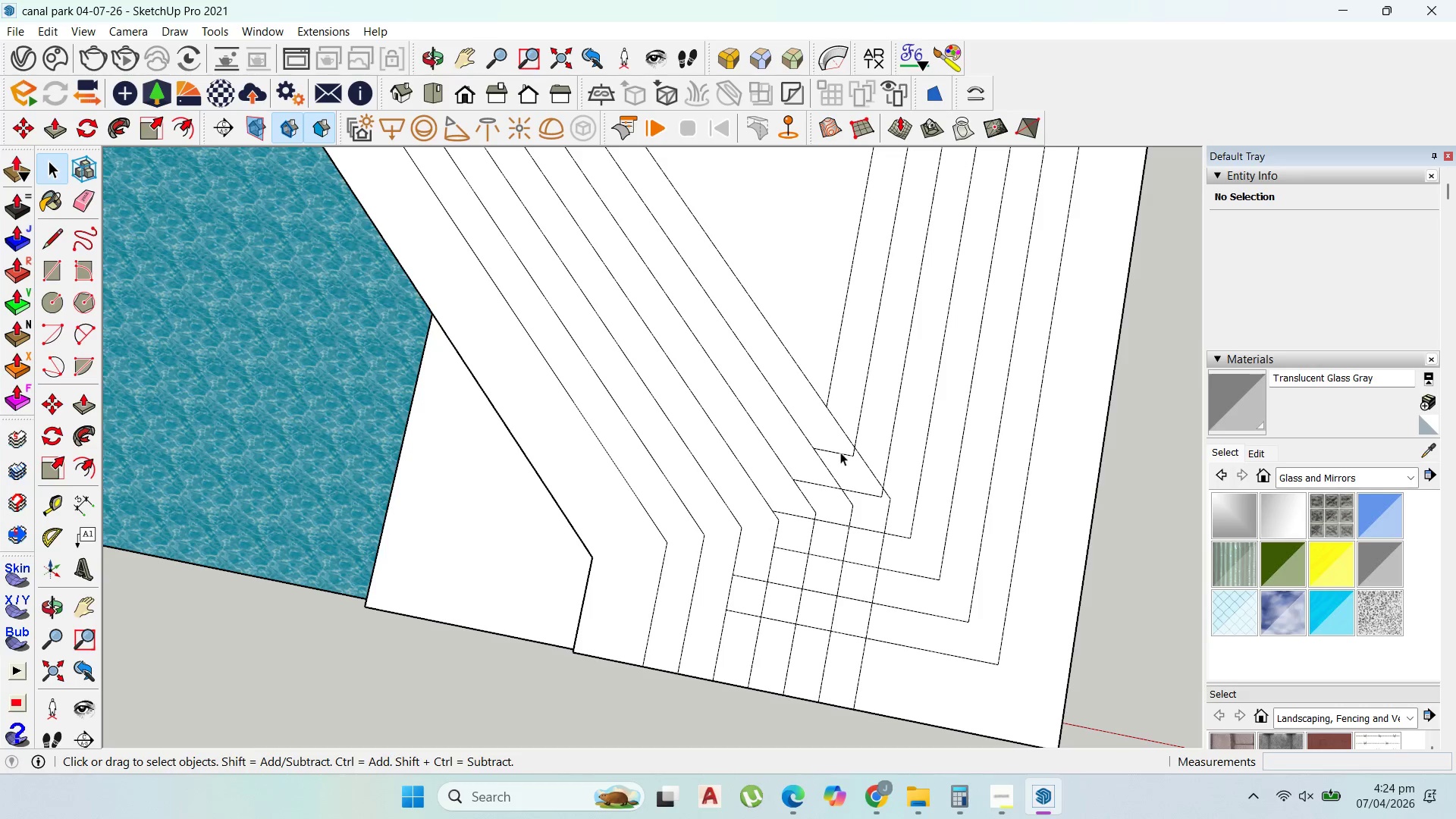 
left_click([840, 452])
 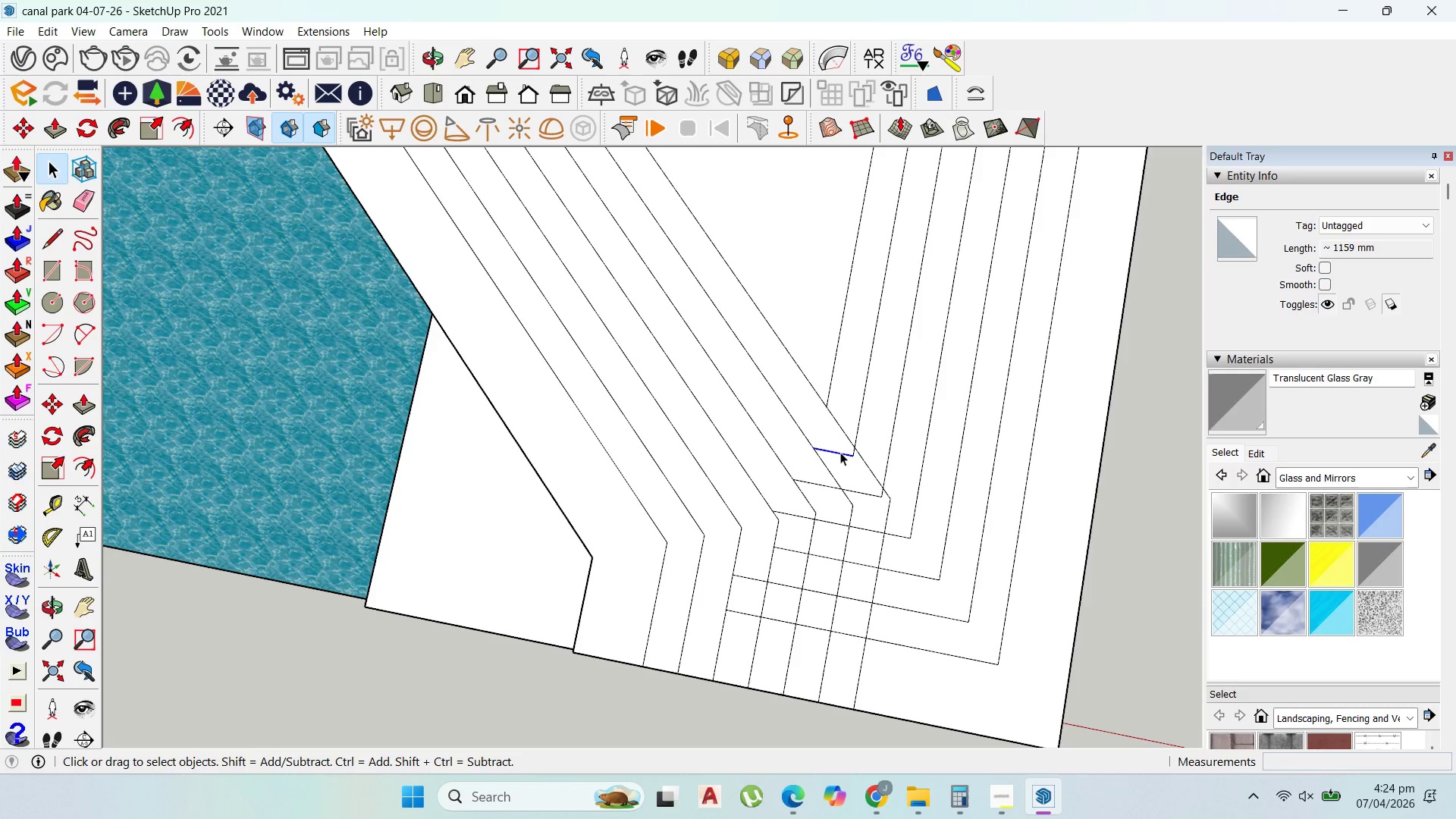 
key(Delete)
 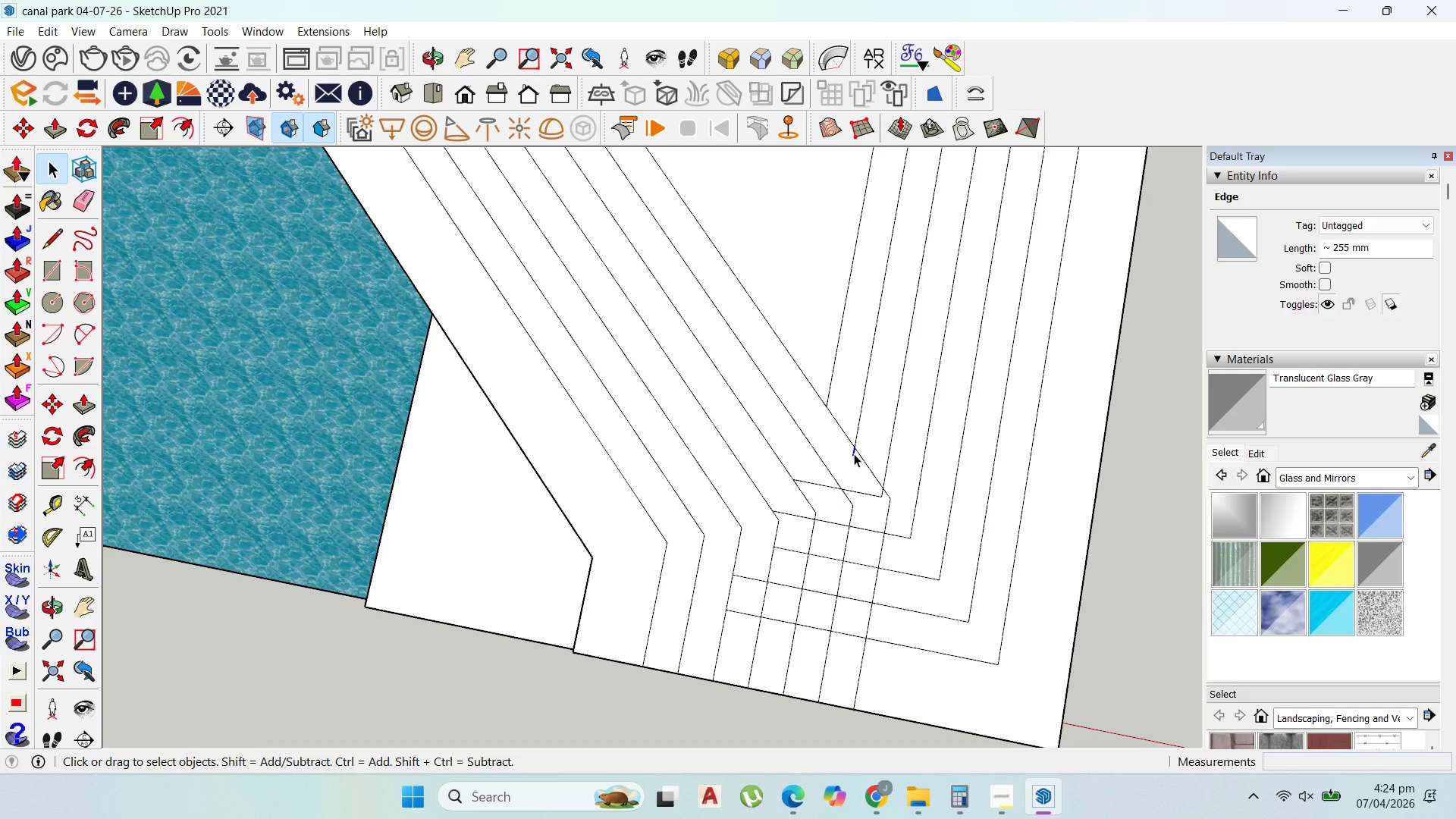 
key(Delete)
 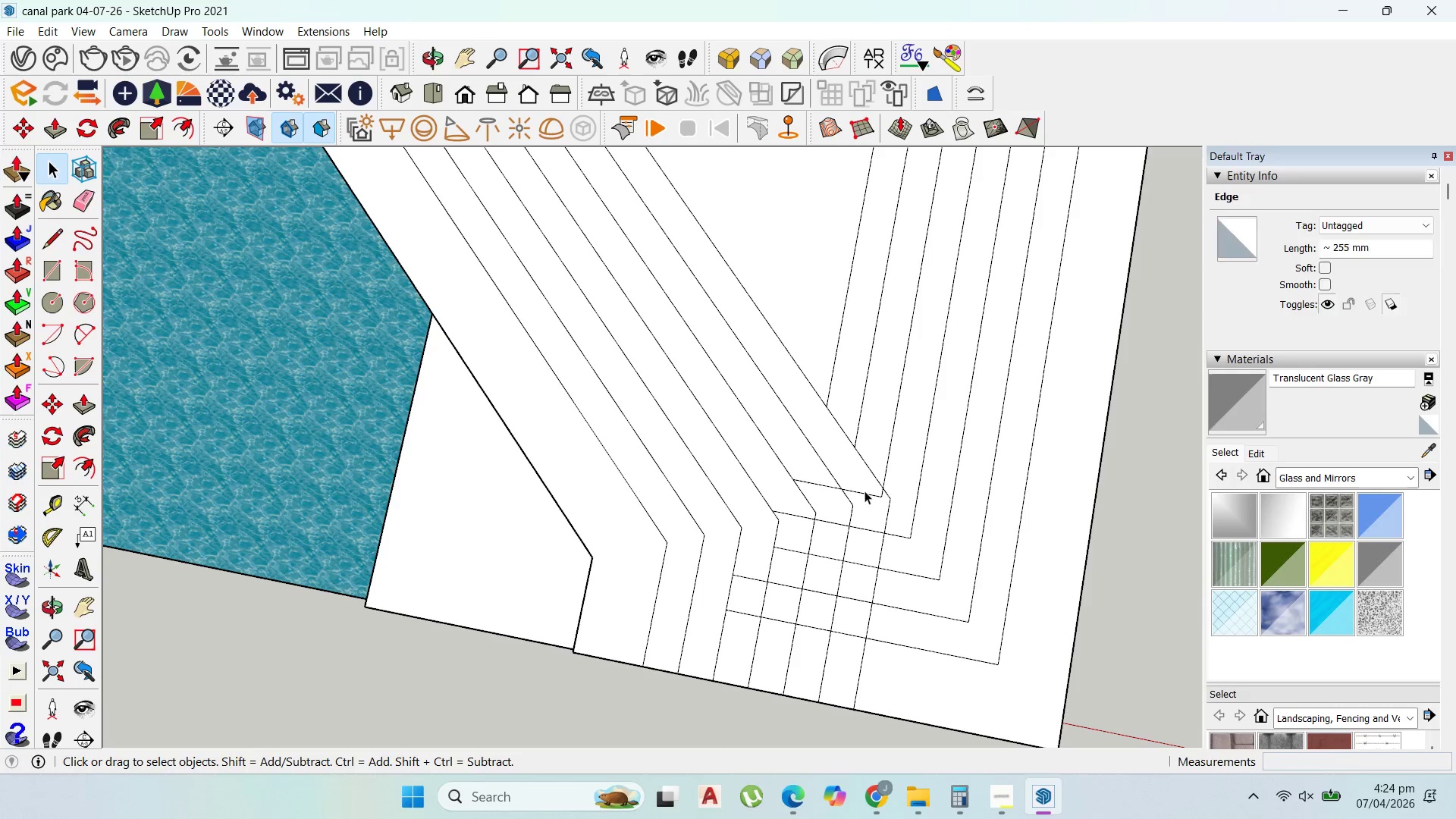 
left_click([864, 491])
 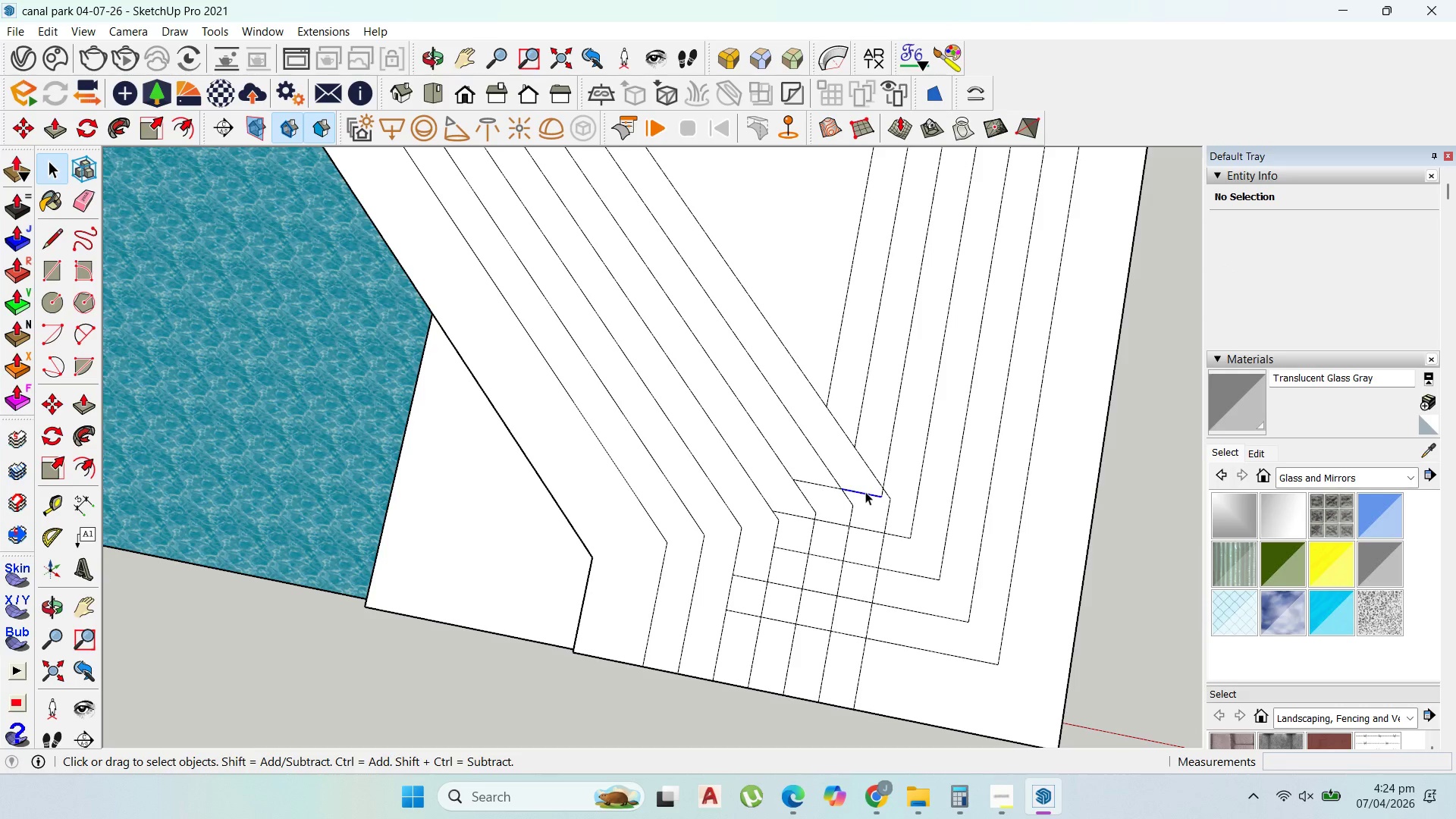 
key(Delete)
 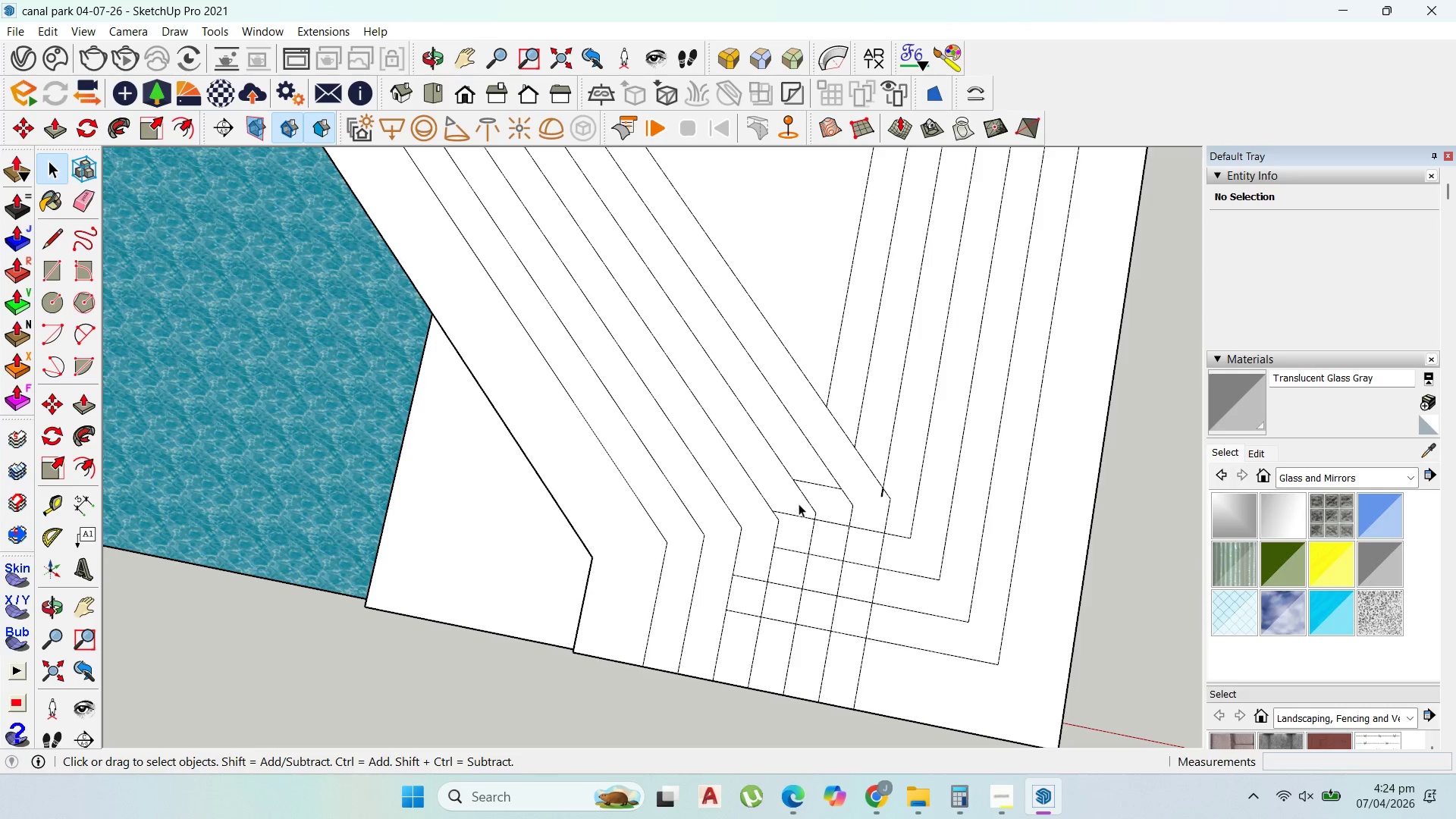 
left_click([814, 485])
 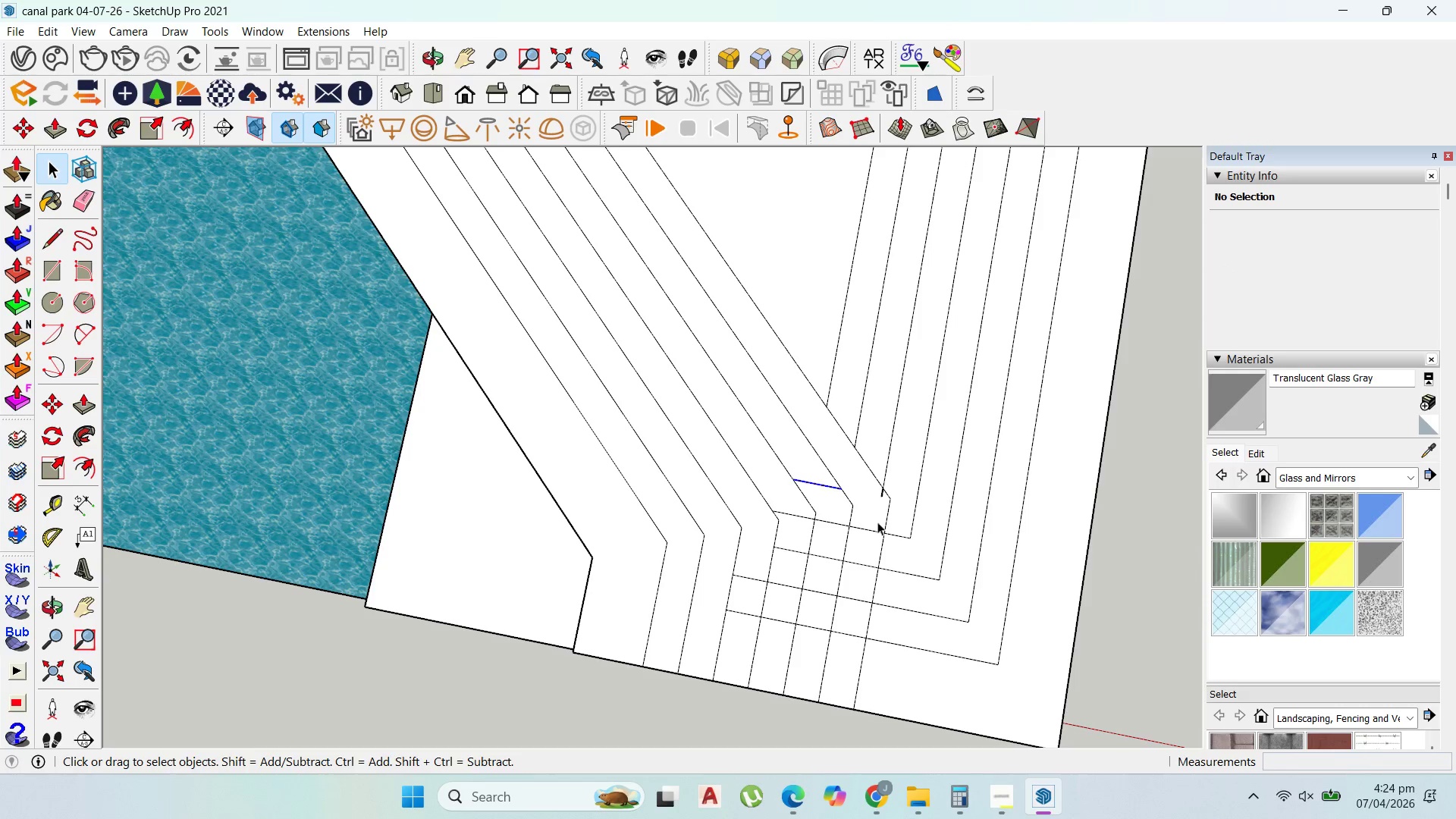 
key(Delete)
 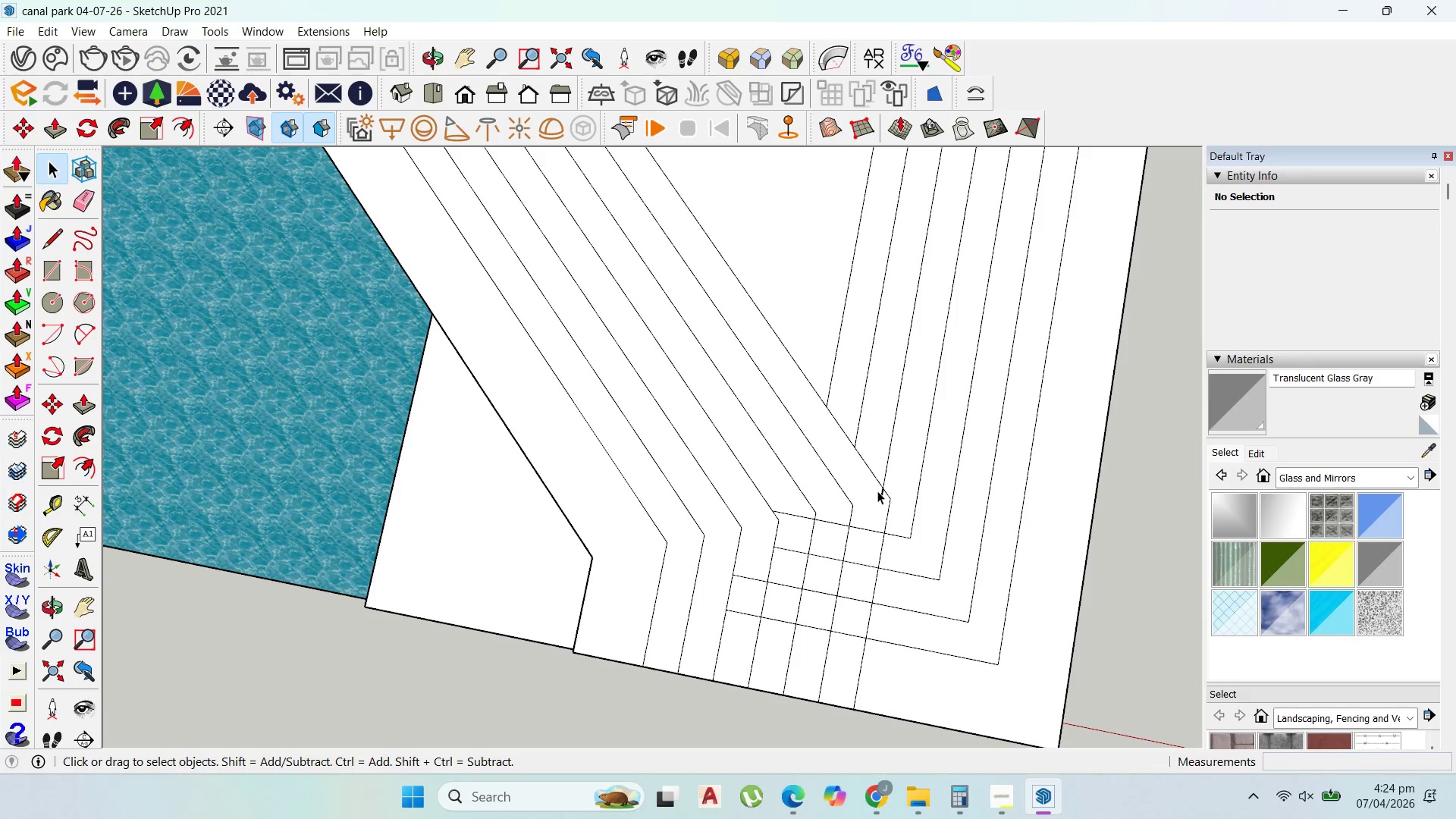 
left_click([878, 491])
 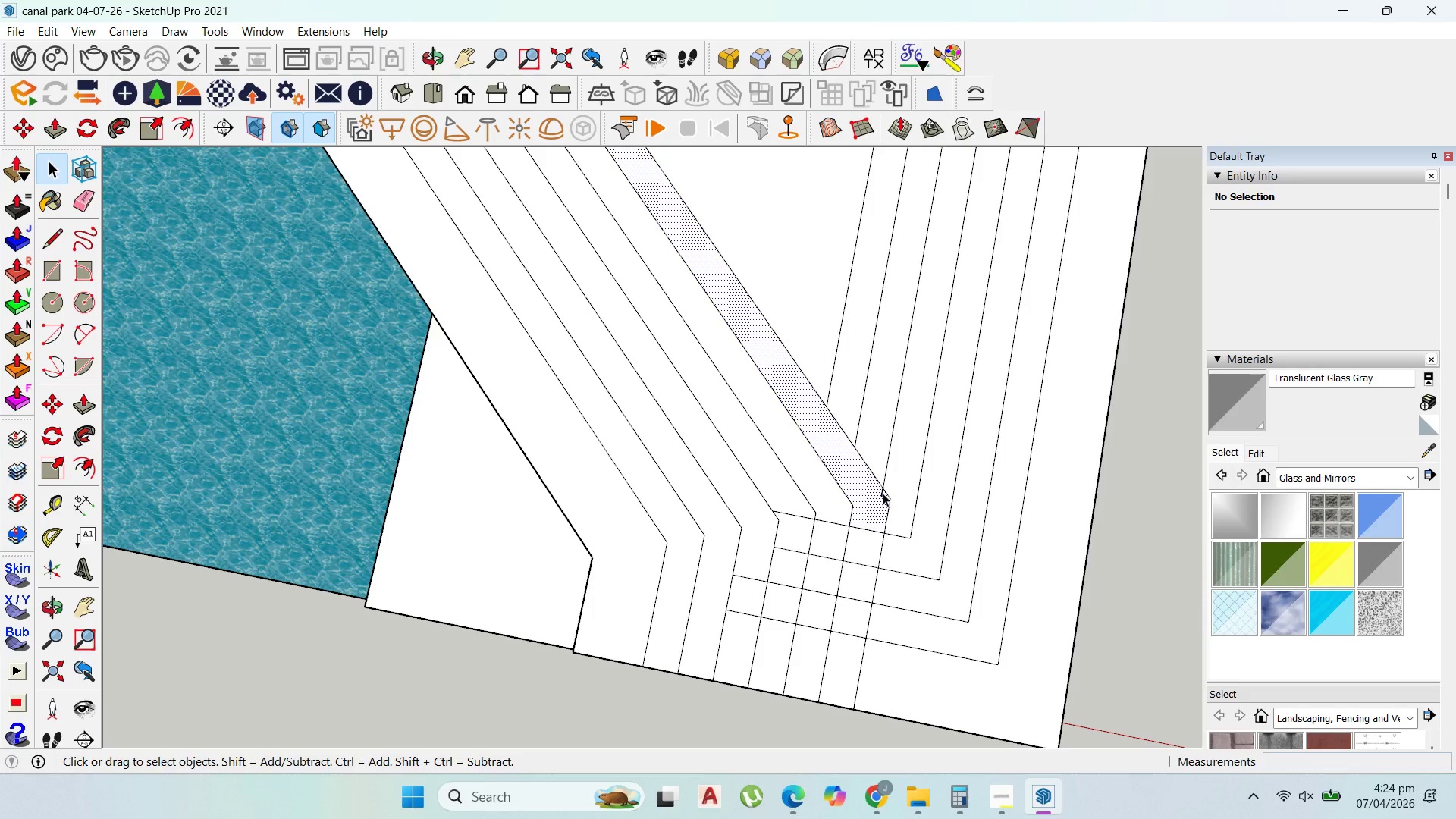 
left_click([883, 493])
 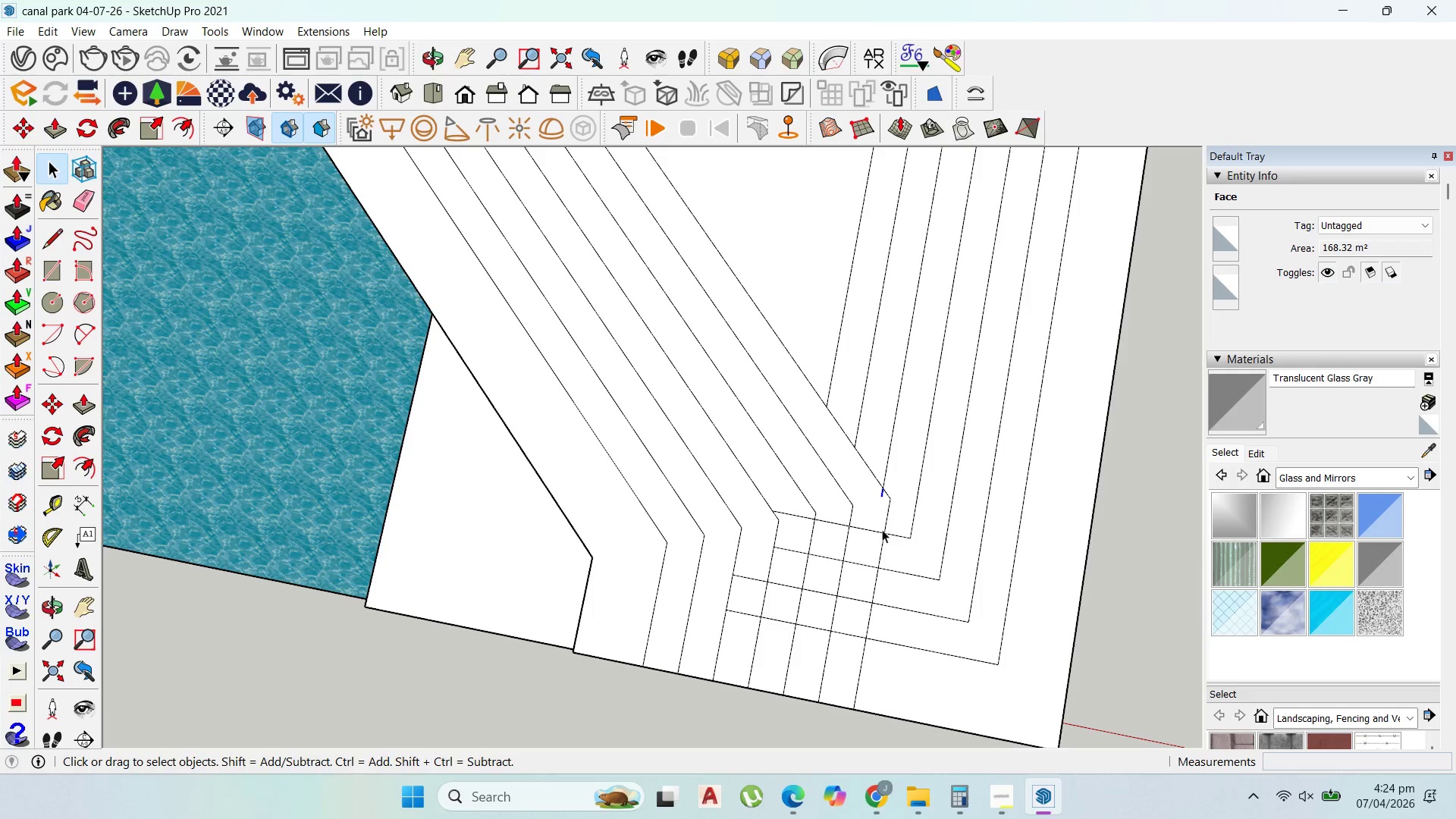 
key(Delete)
 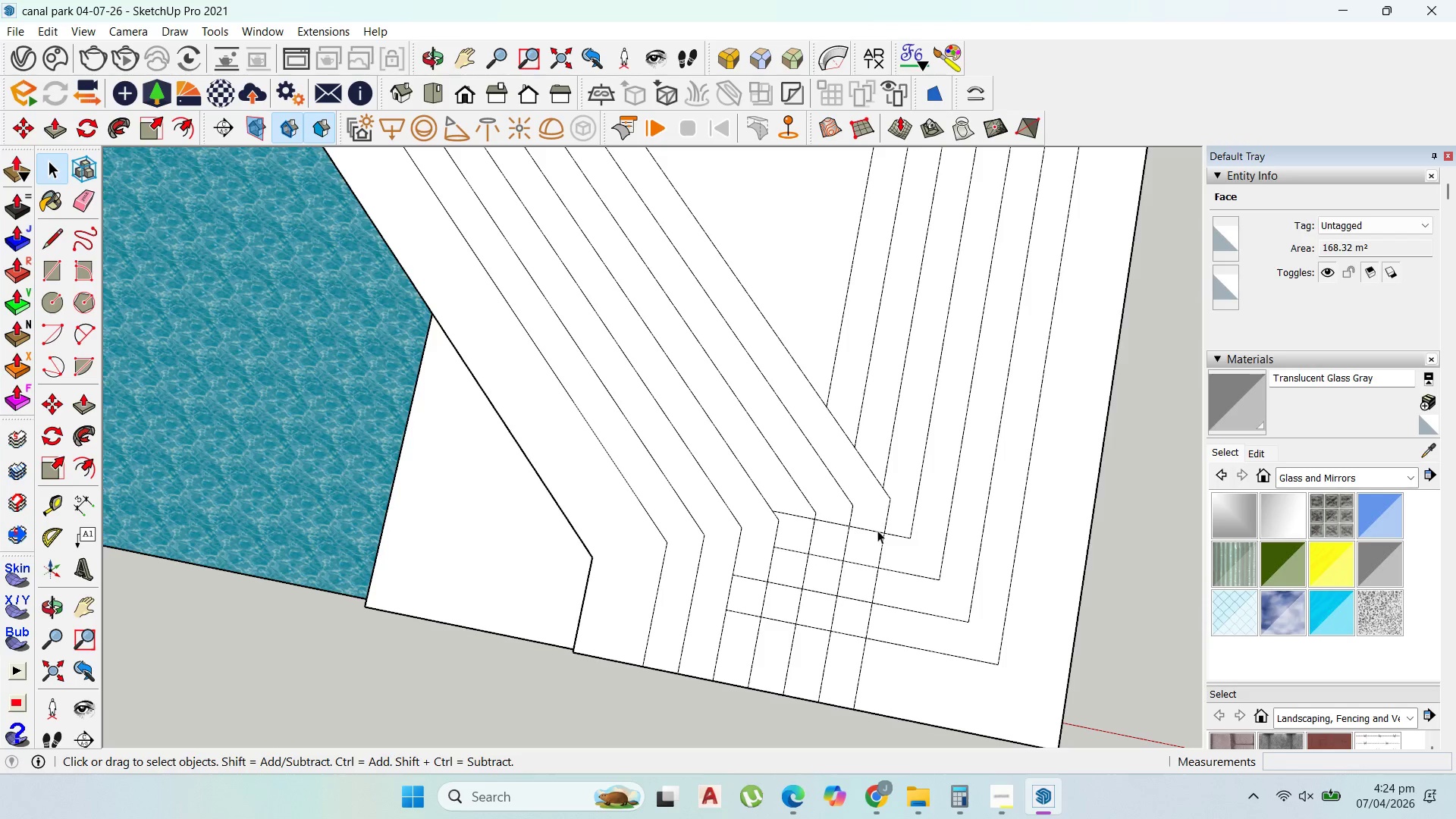 
left_click([877, 529])
 